 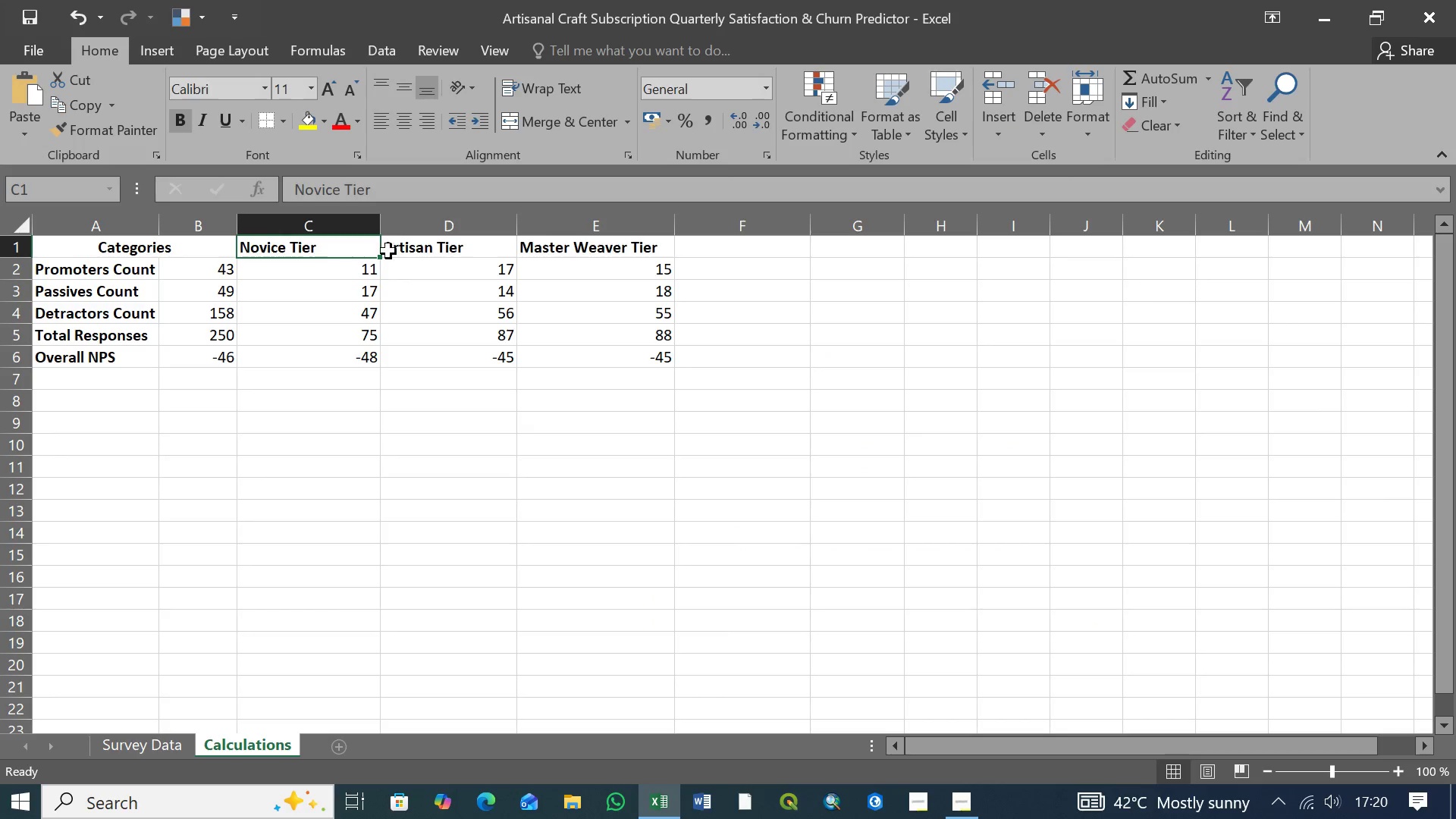 
left_click([423, 247])
 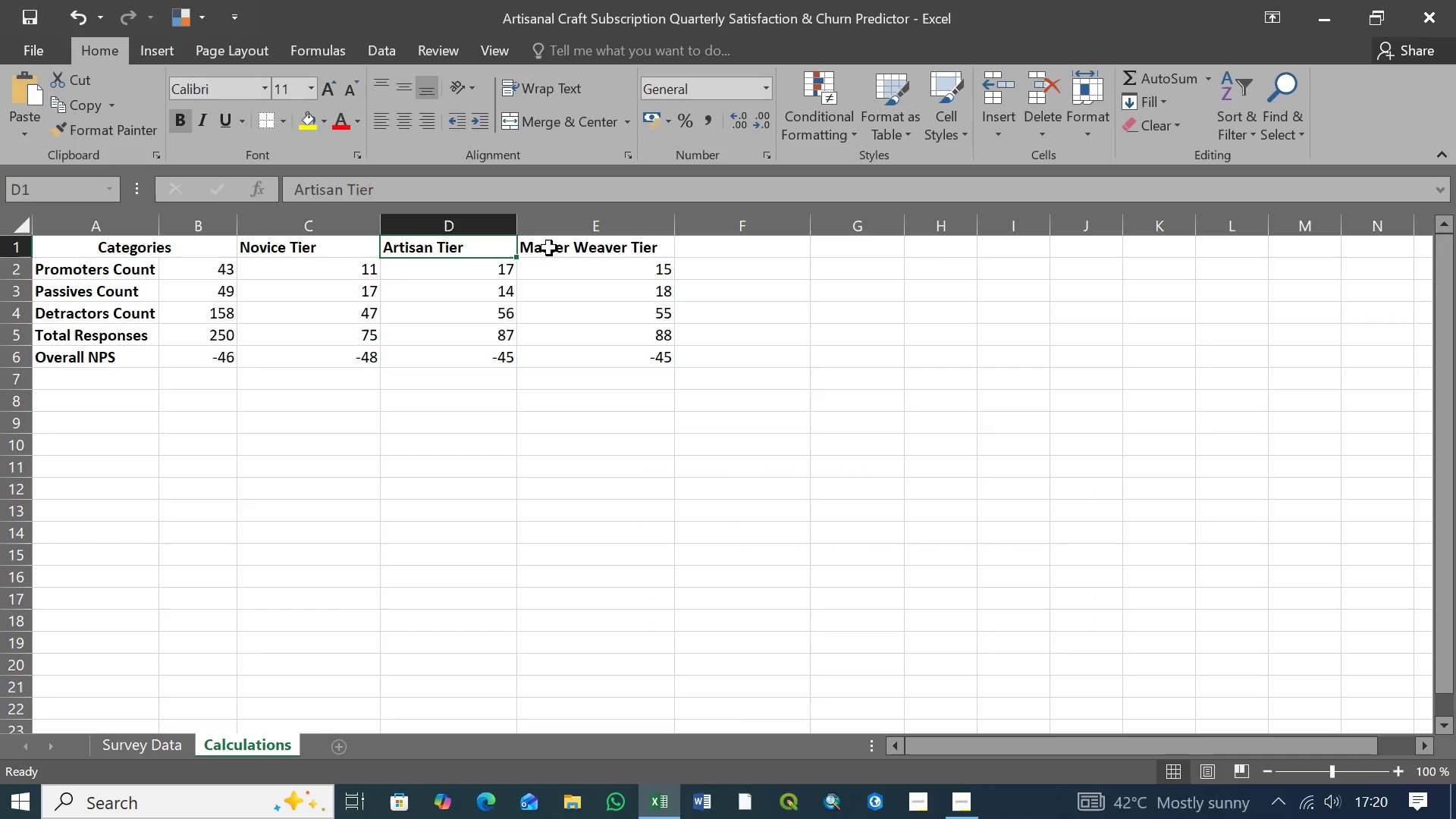 
left_click([549, 248])
 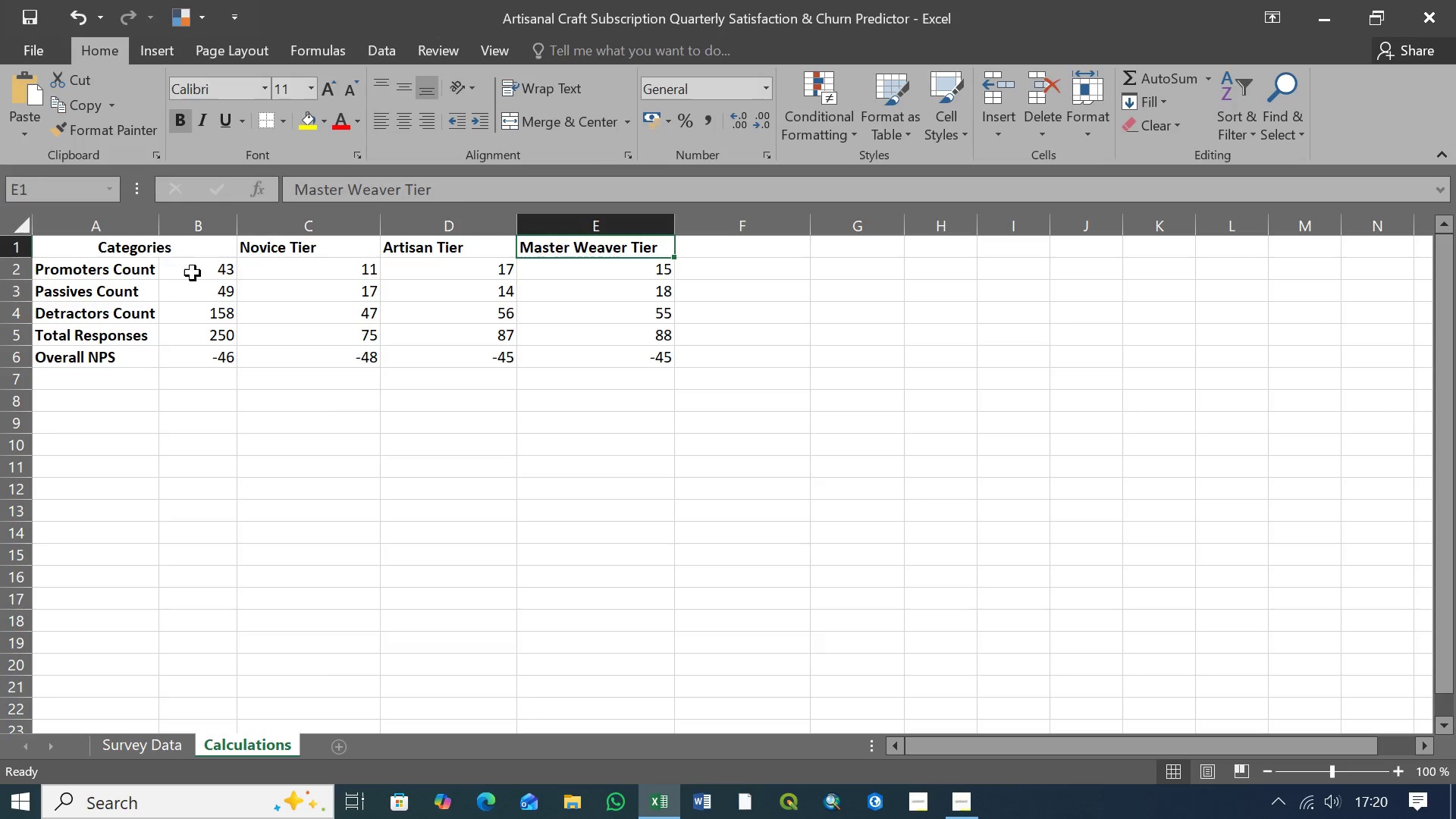 
left_click([199, 273])
 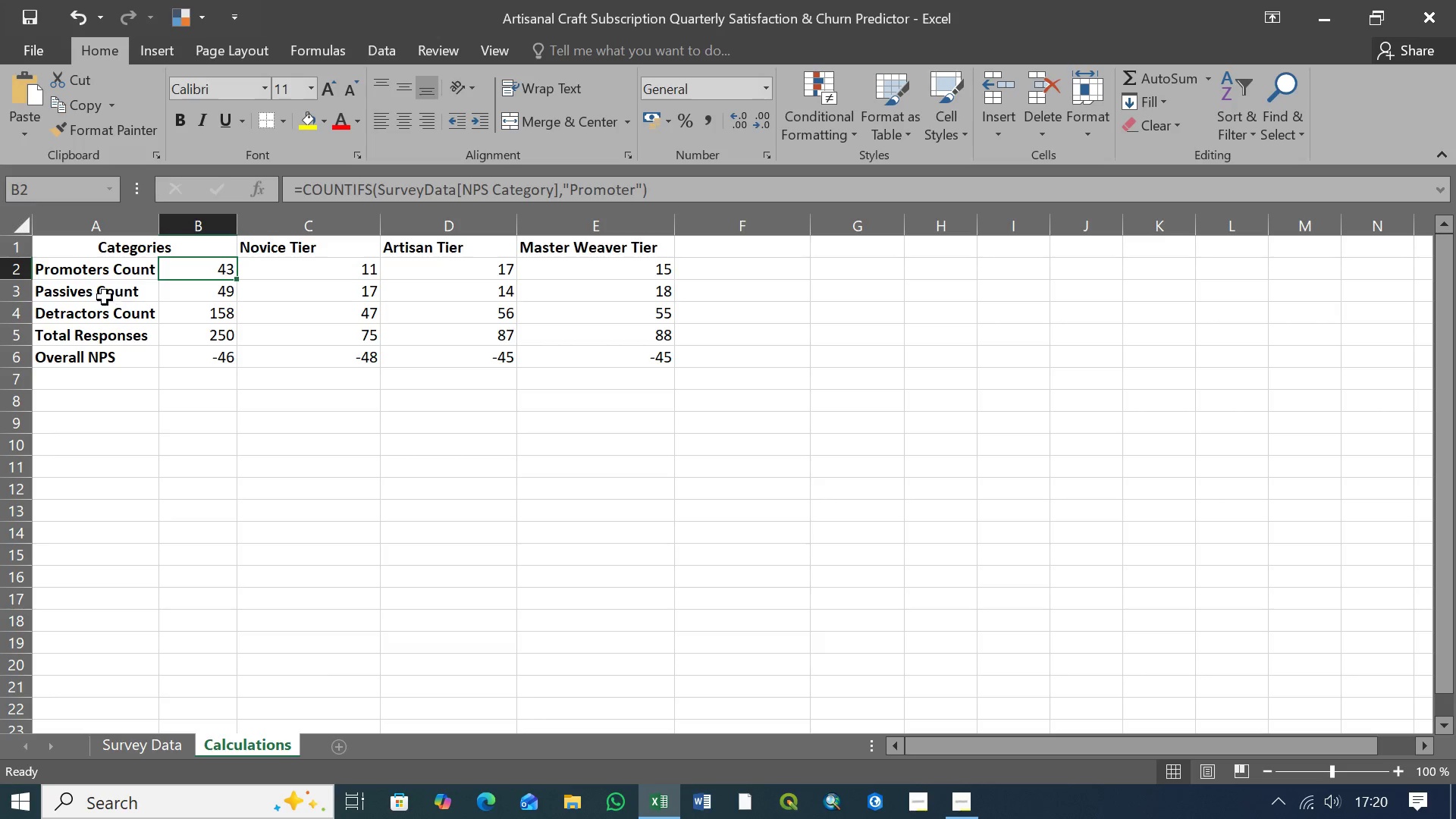 
left_click([213, 293])
 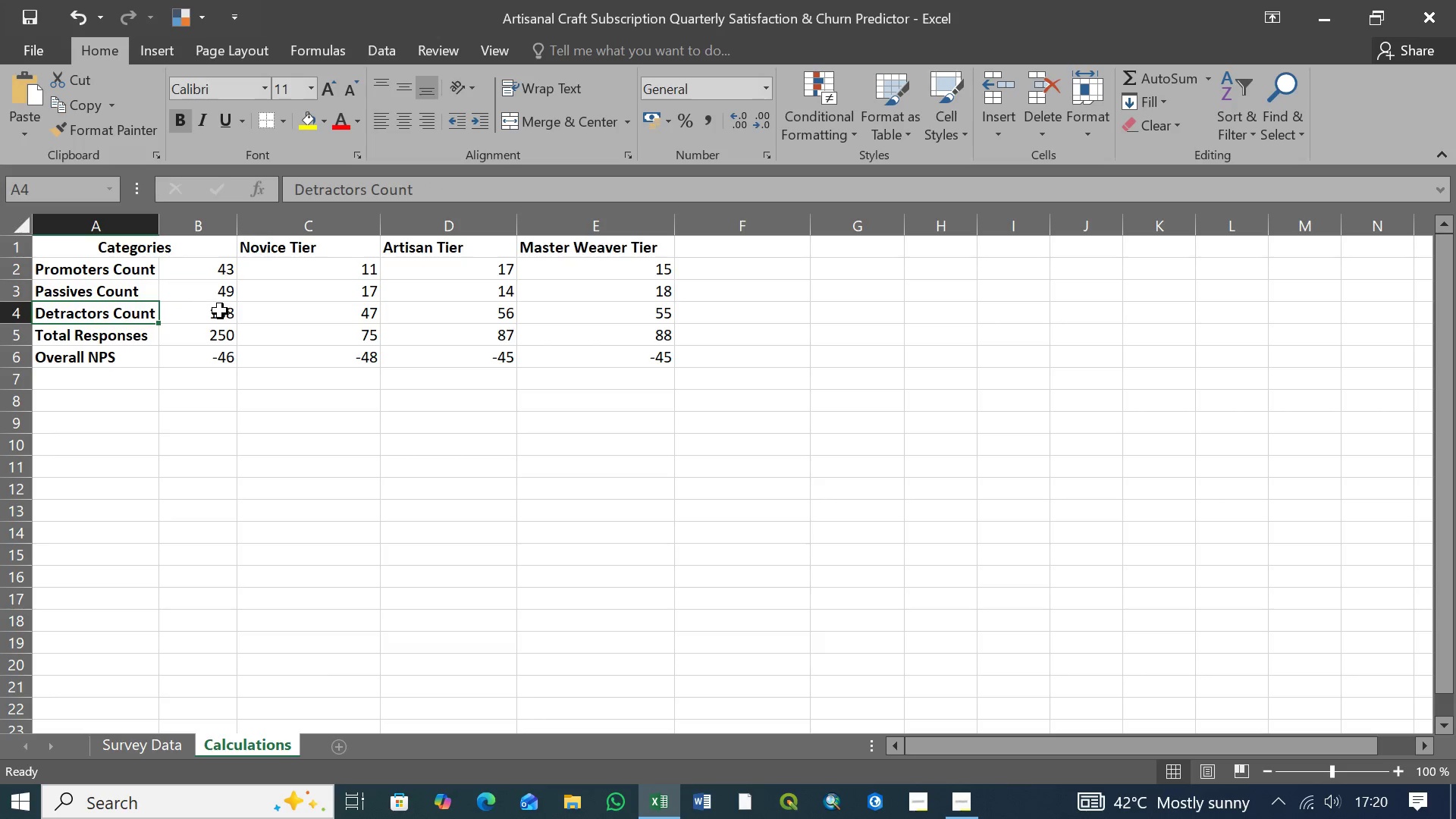 
double_click([220, 311])
 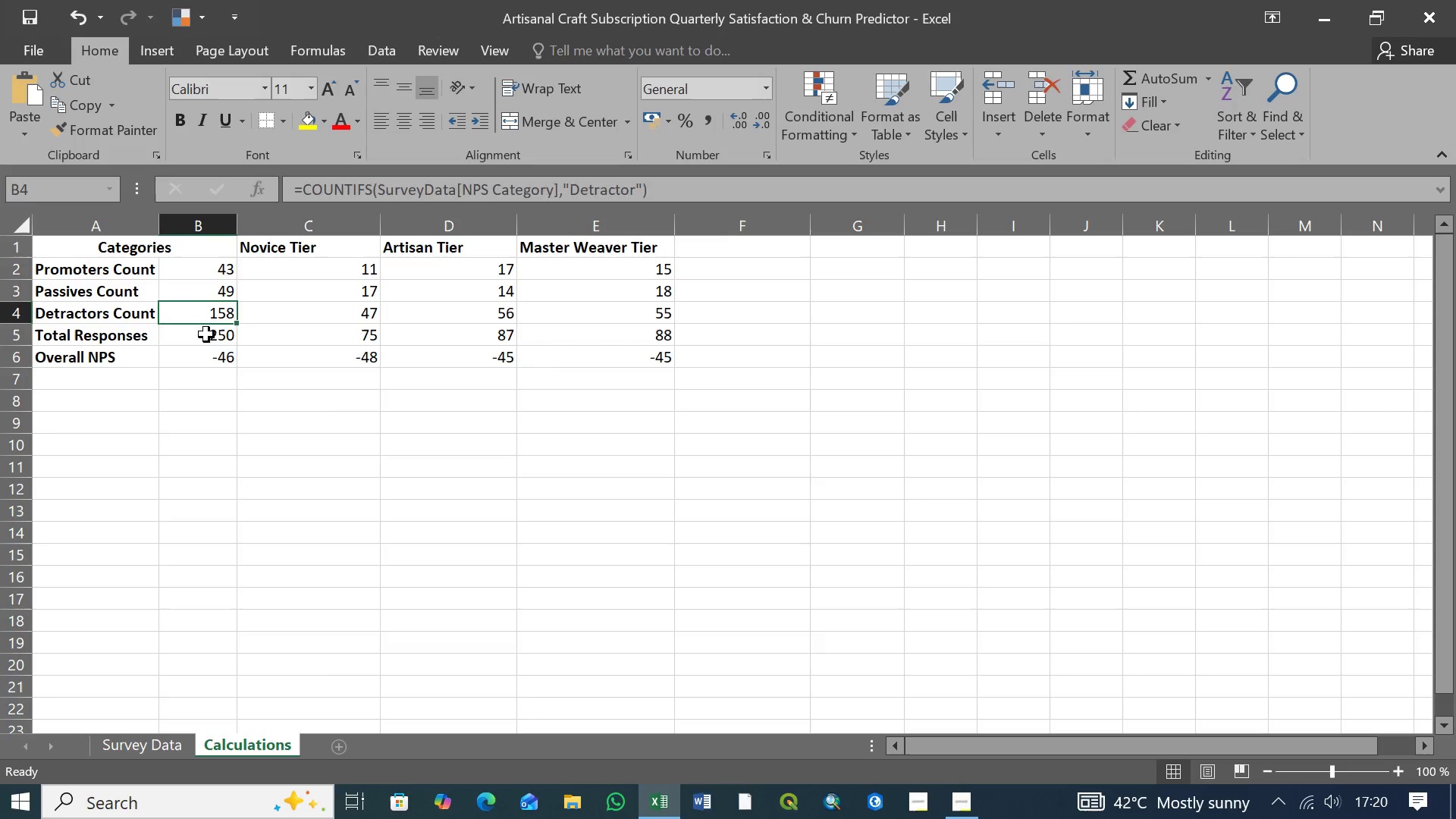 
left_click([206, 334])
 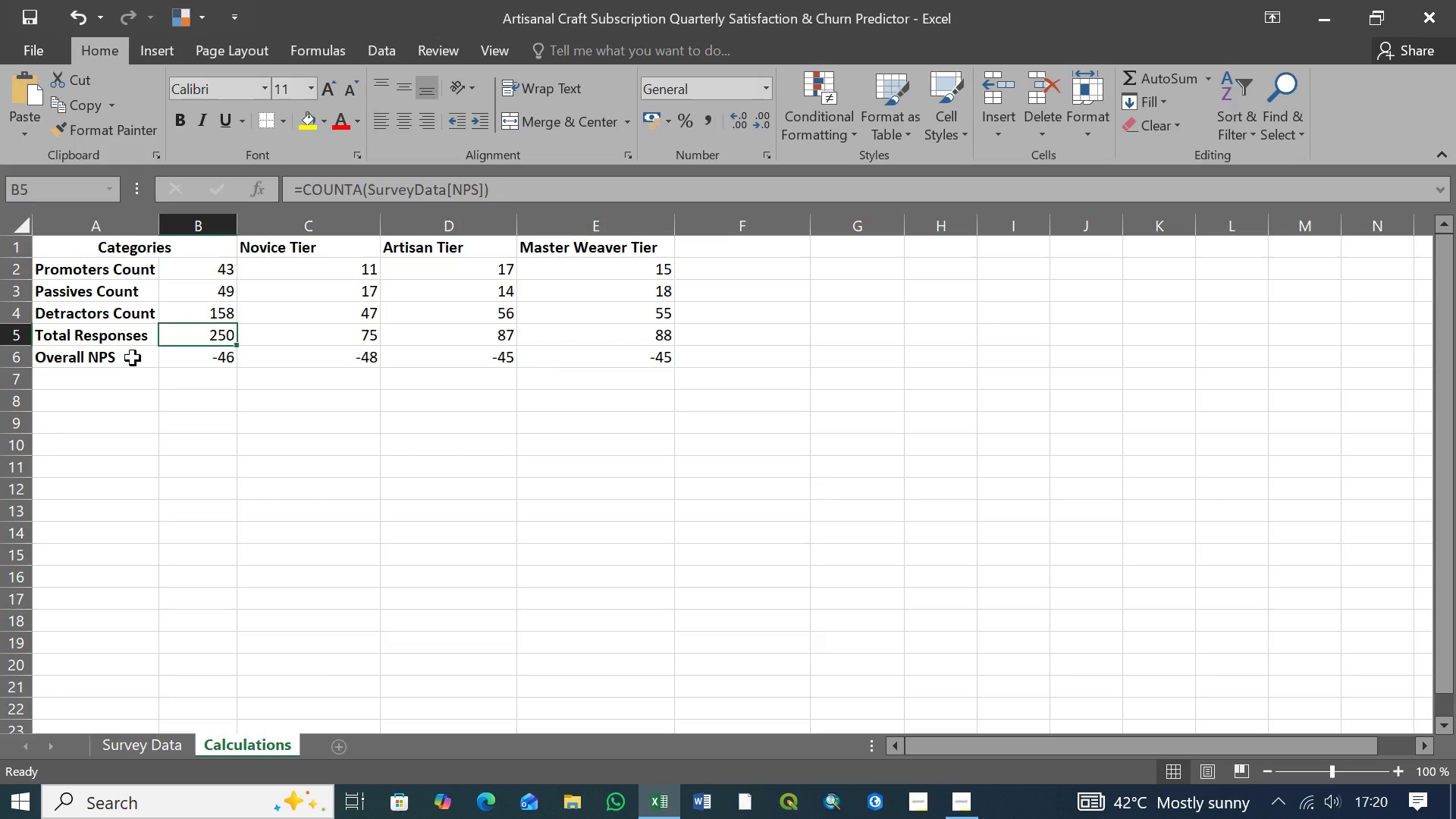 
left_click([133, 358])
 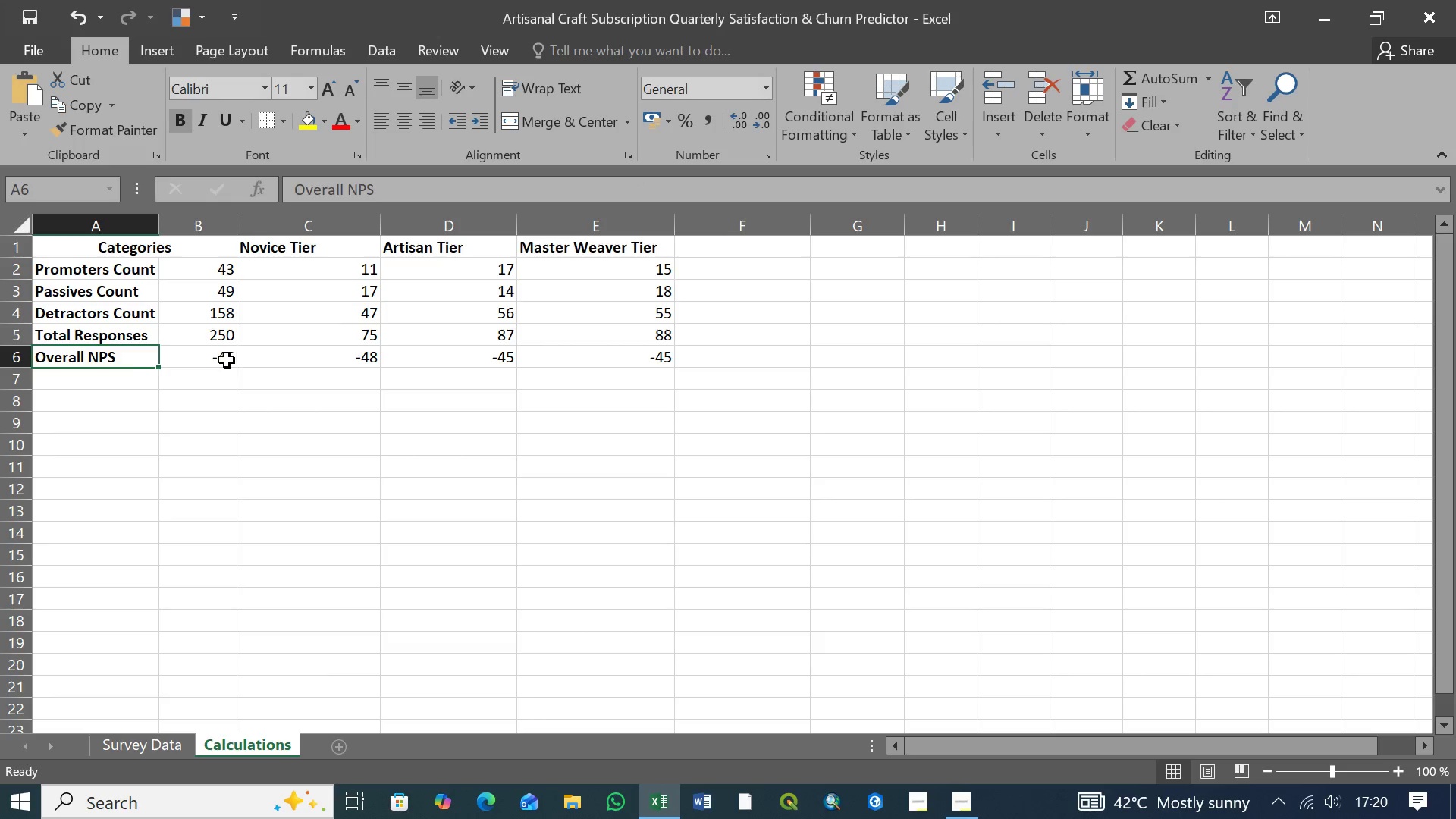 
left_click([226, 360])
 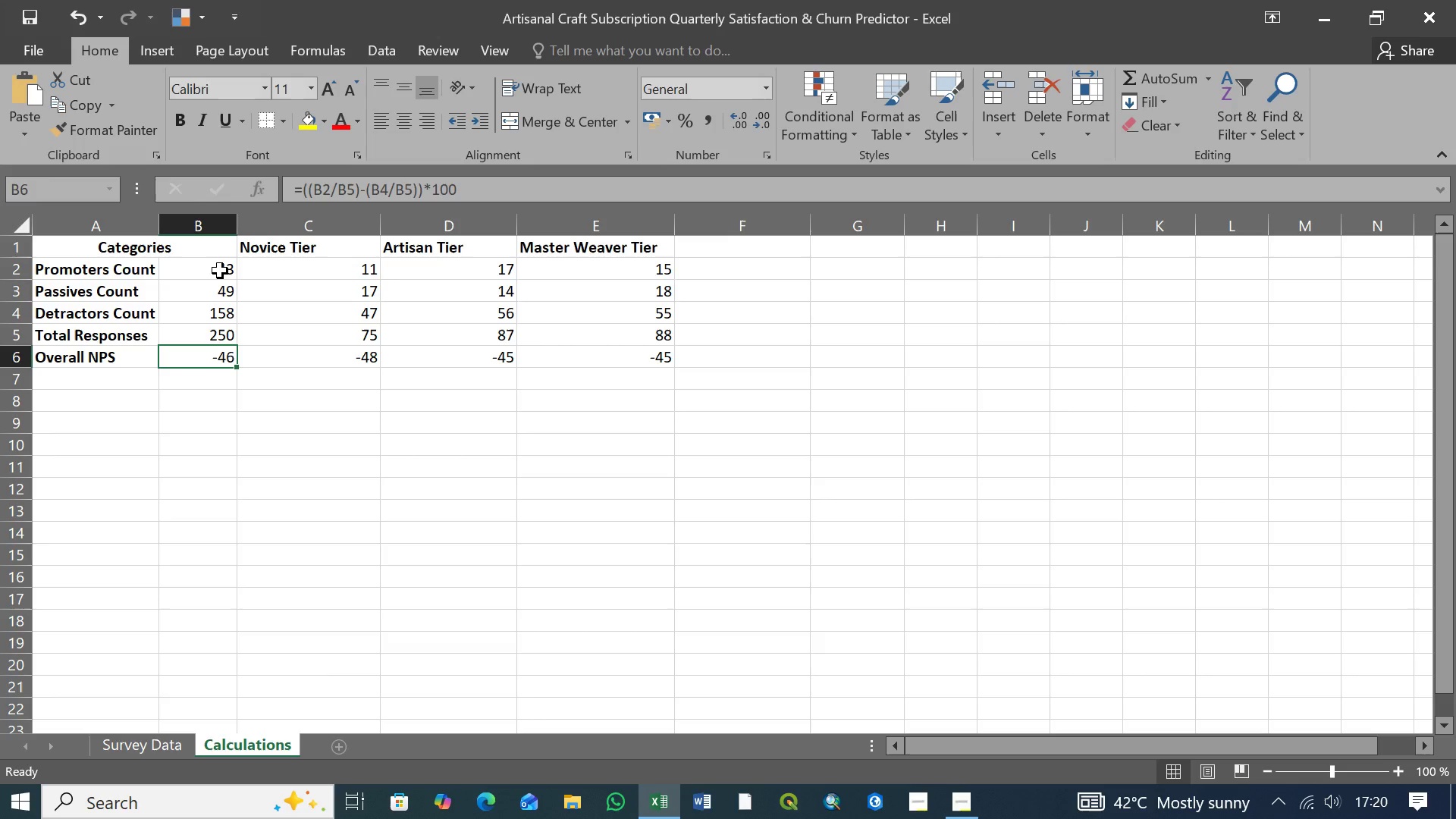 
wait(14.53)
 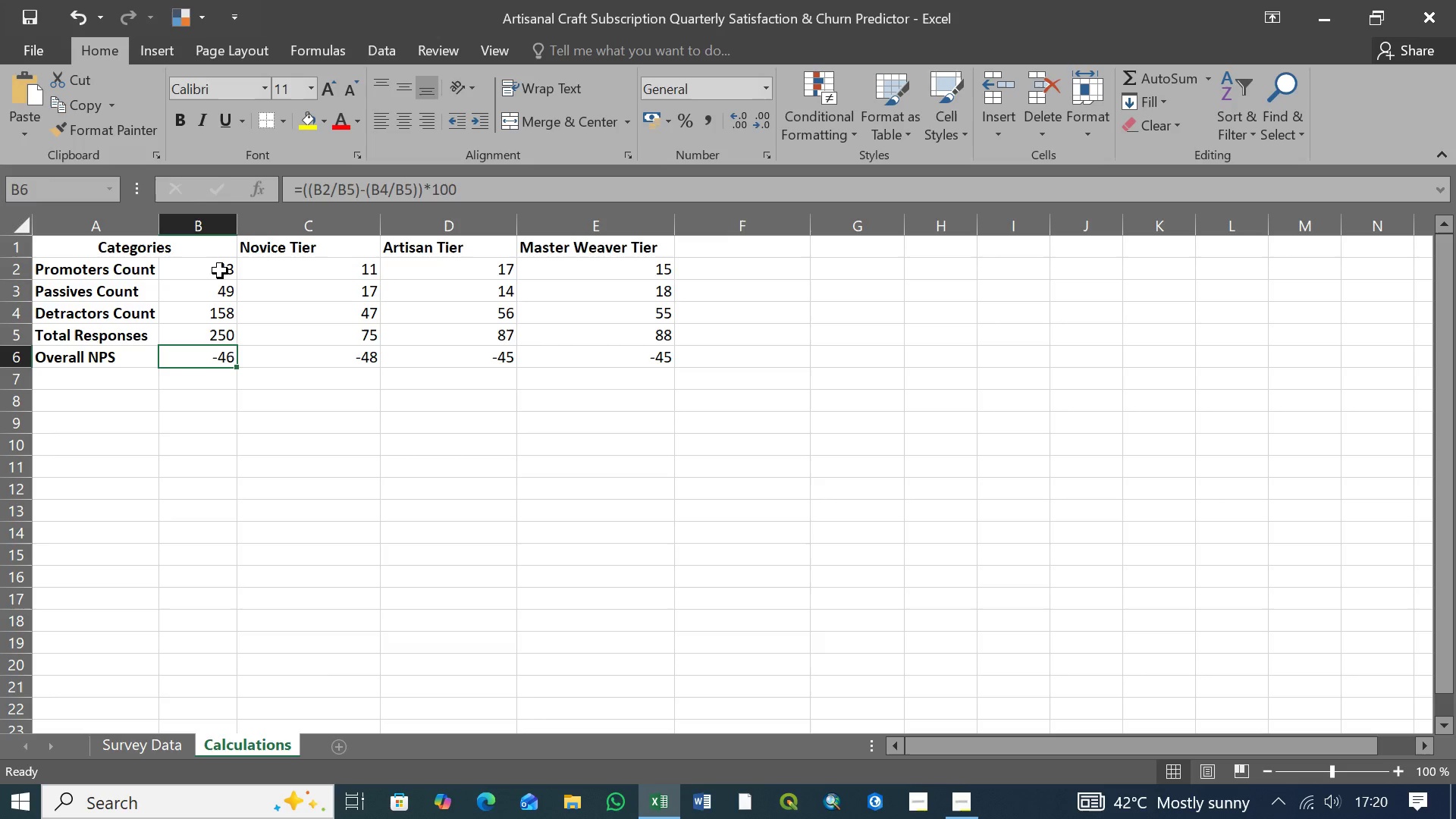 
left_click([314, 270])
 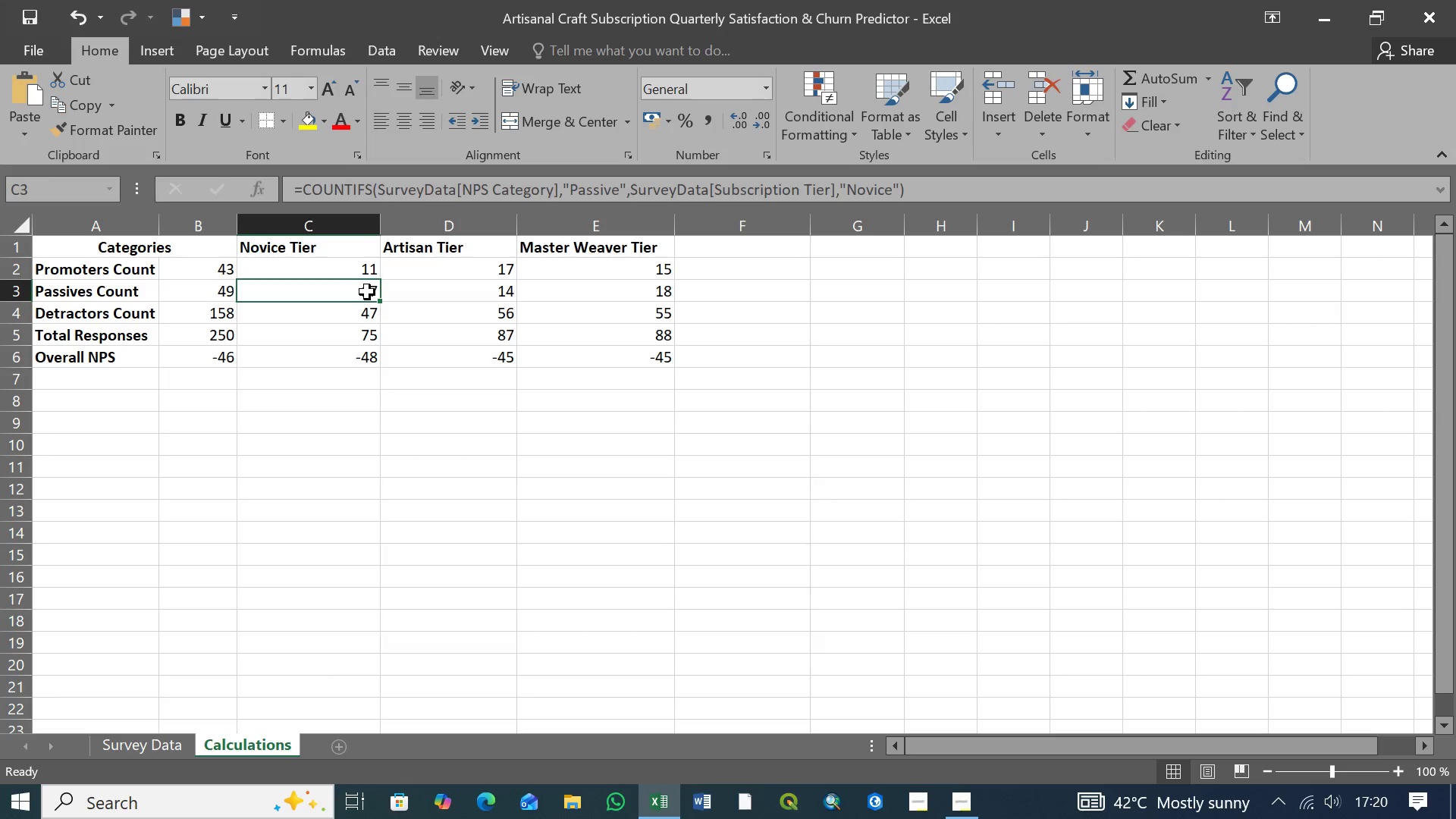 
double_click([360, 313])
 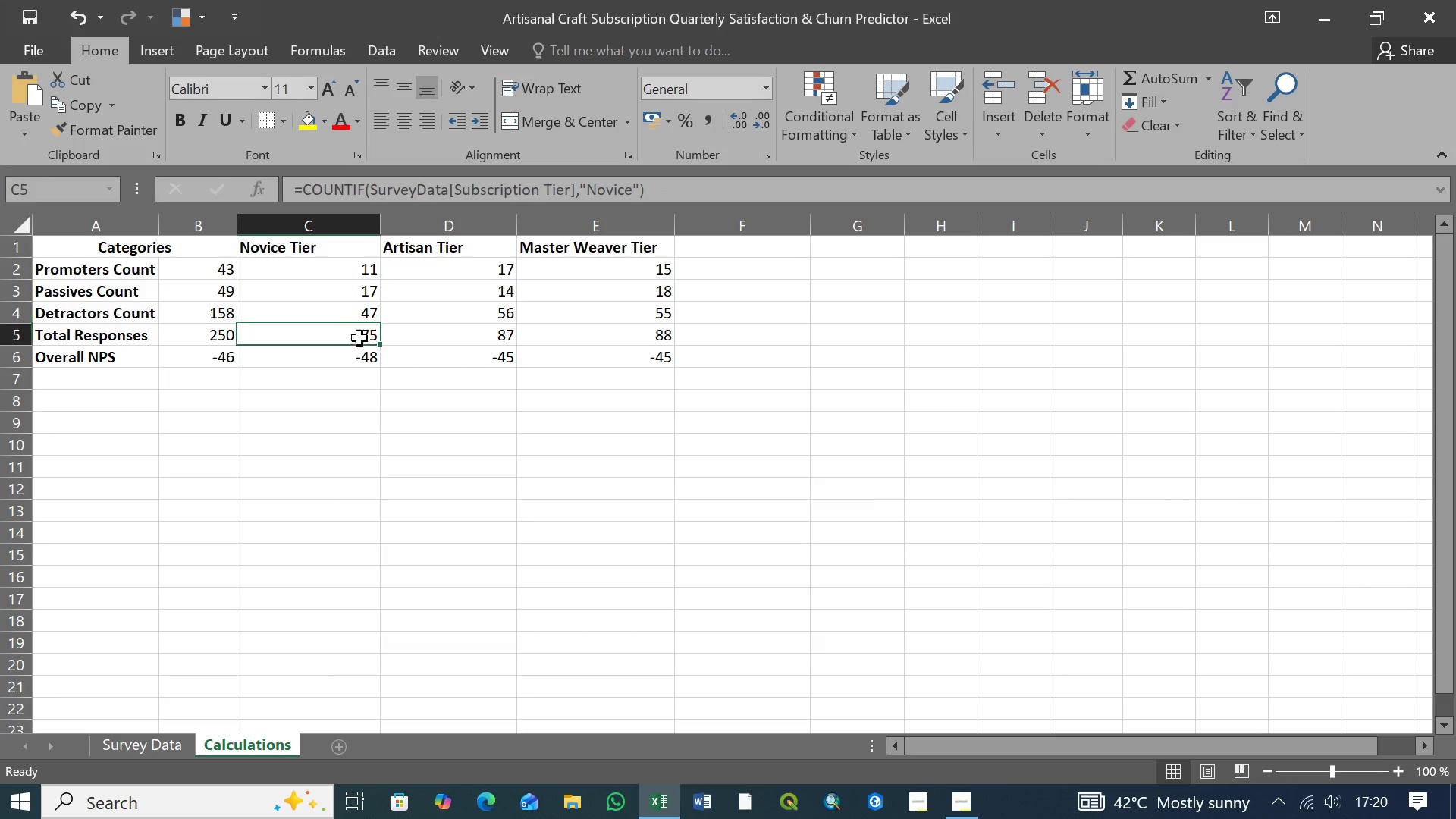 
triple_click([360, 335])
 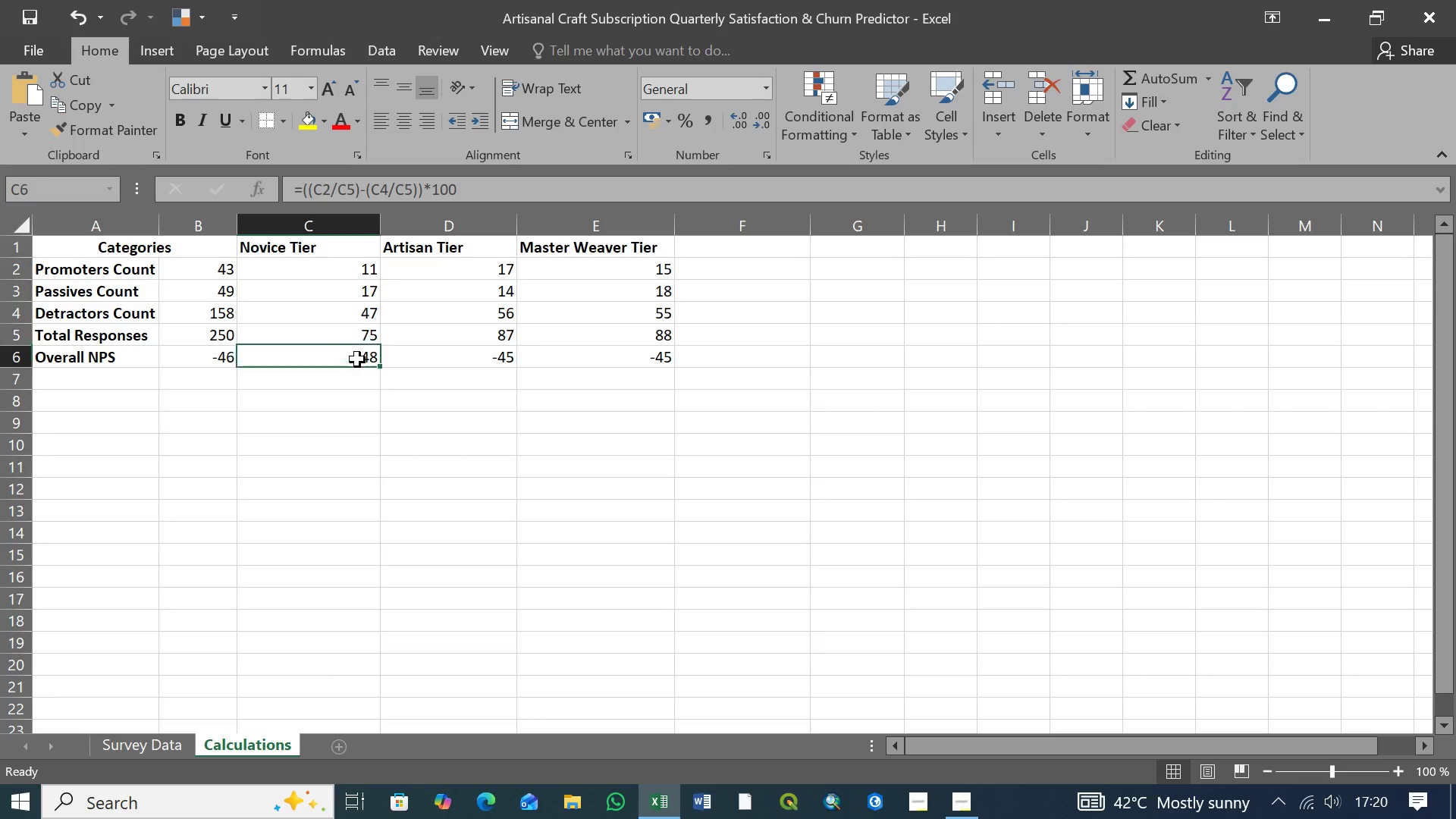 
triple_click([357, 359])
 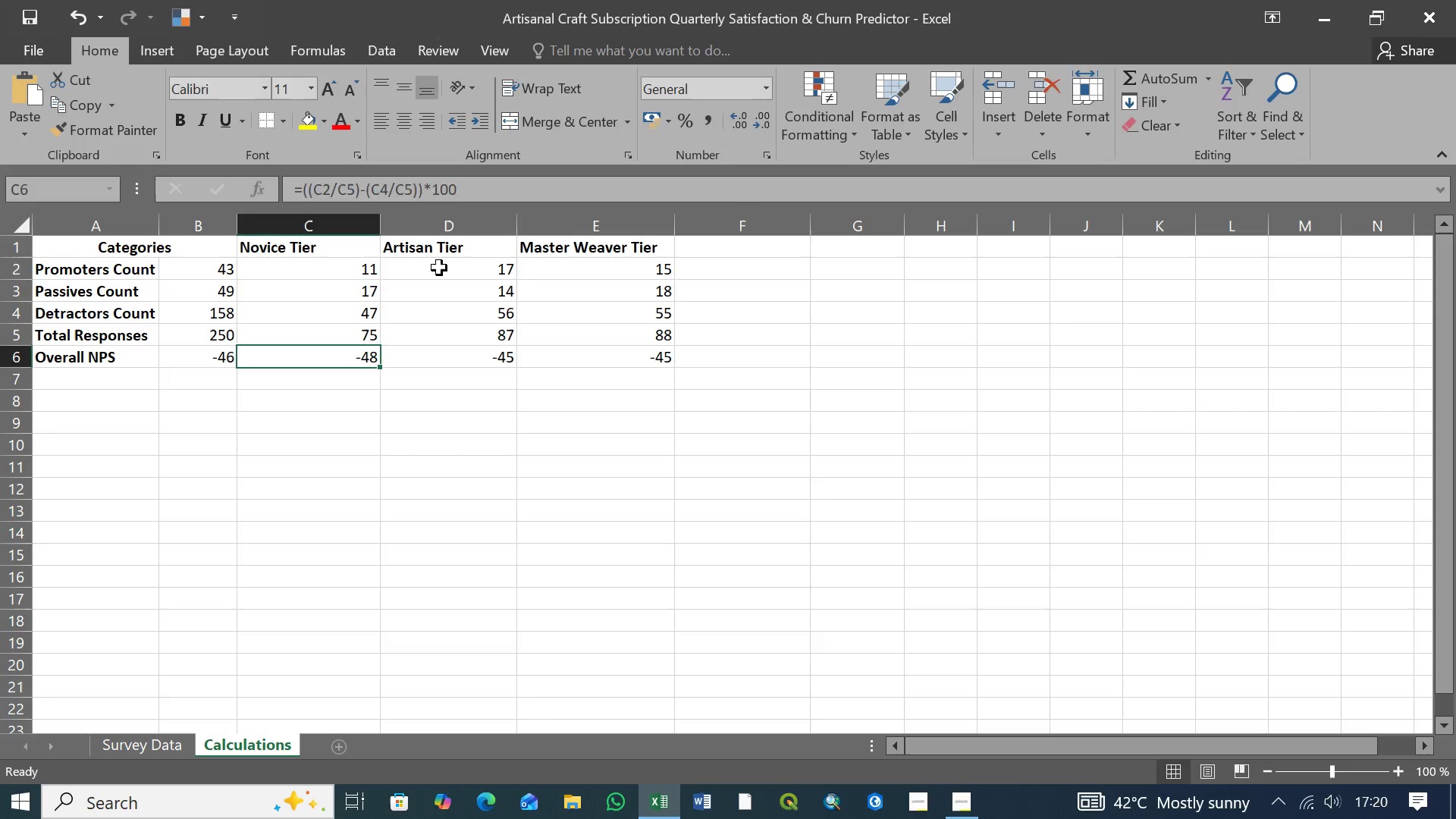 
left_click([439, 268])
 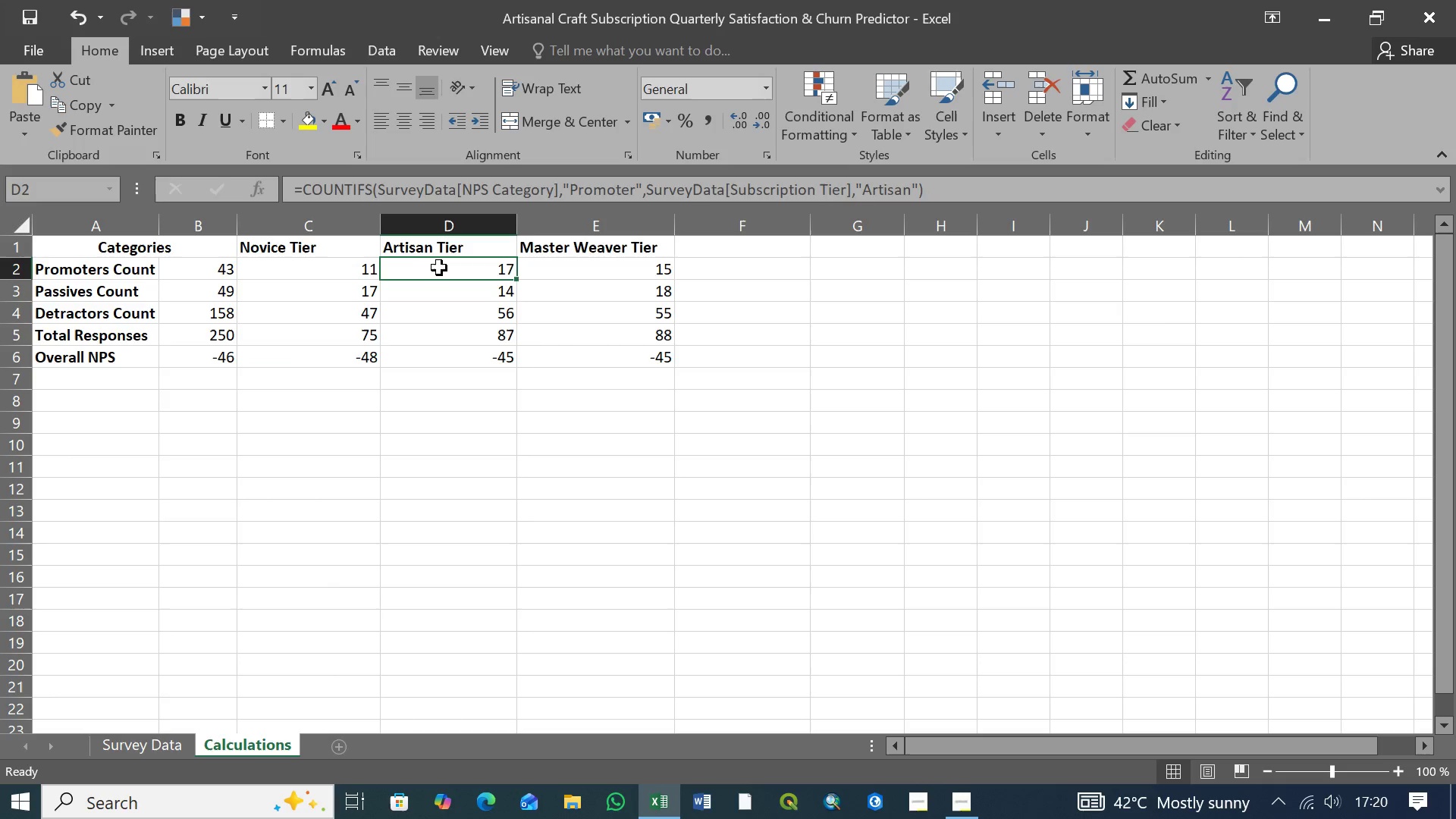 
wait(5.3)
 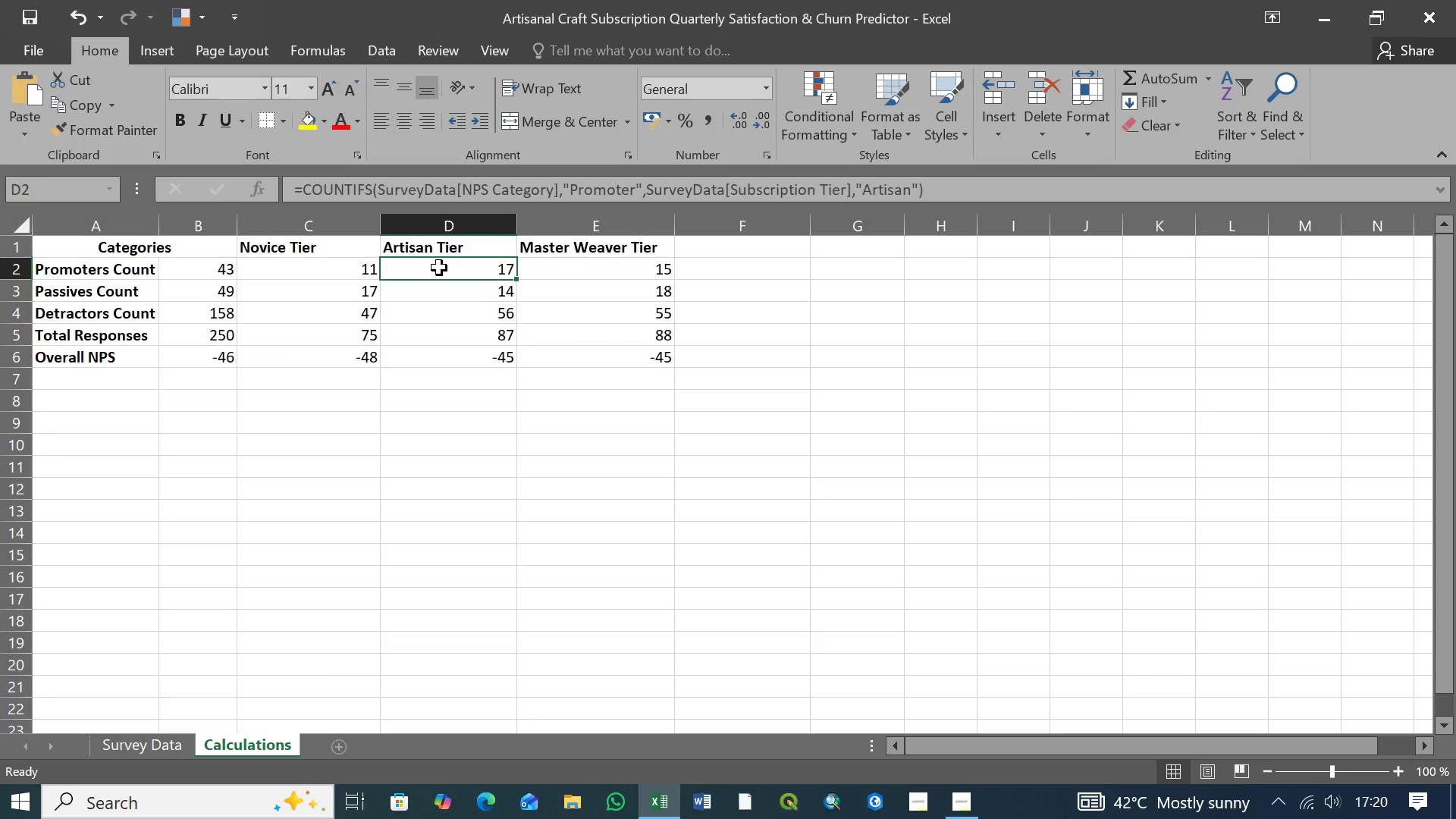 
double_click([479, 315])
 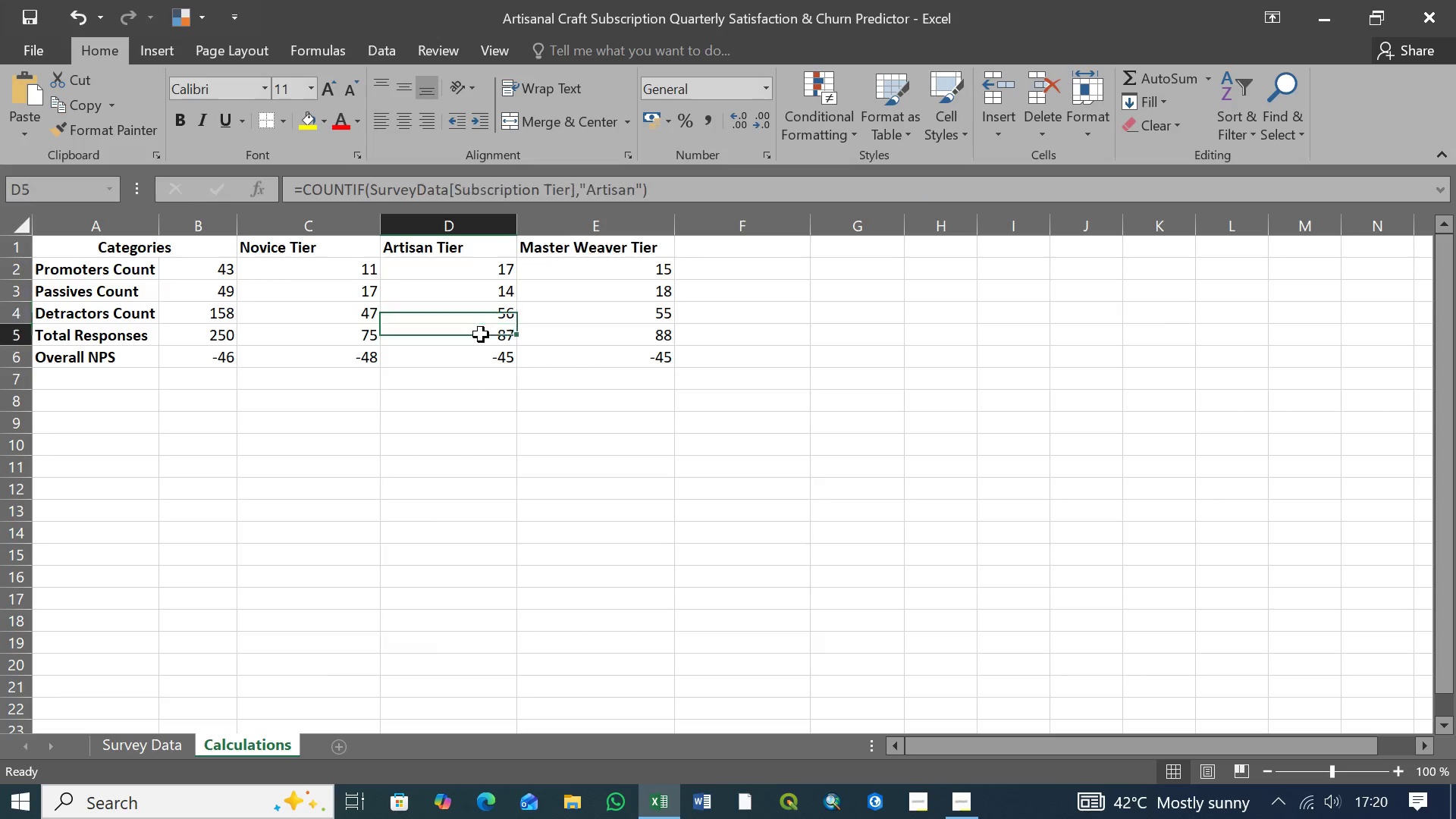 
triple_click([481, 334])
 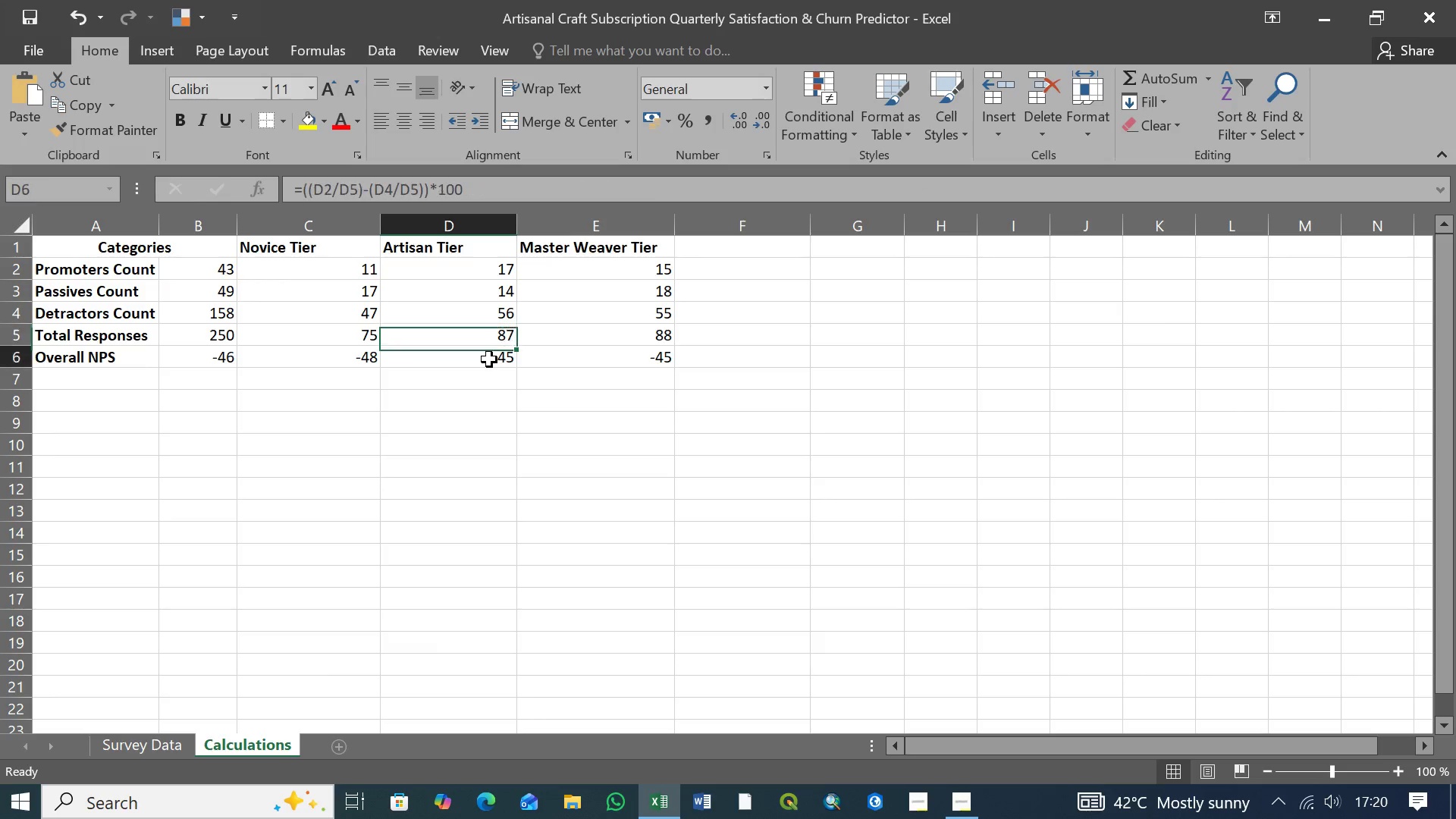 
triple_click([489, 359])
 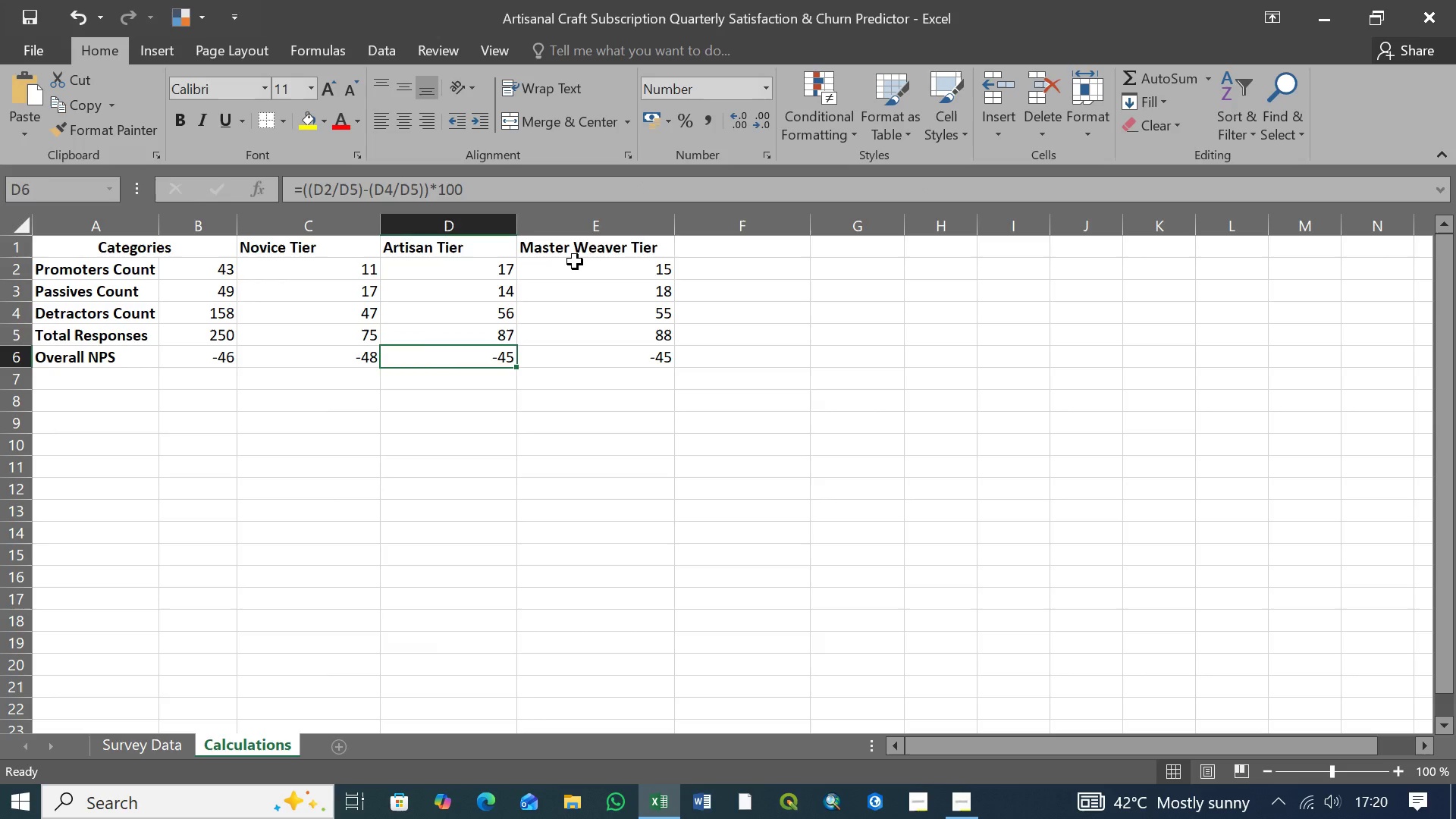 
left_click([575, 262])
 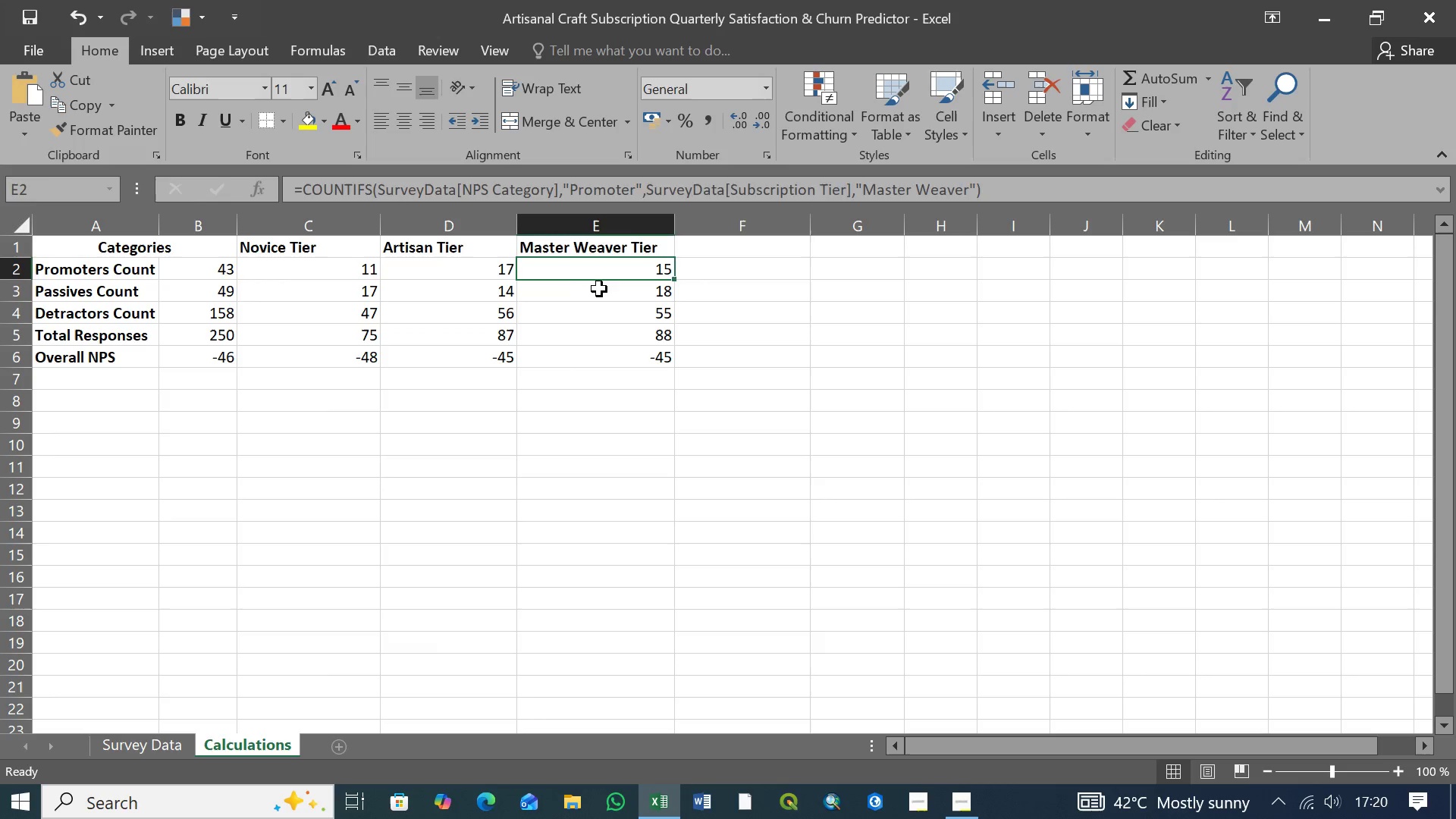 
left_click([601, 290])
 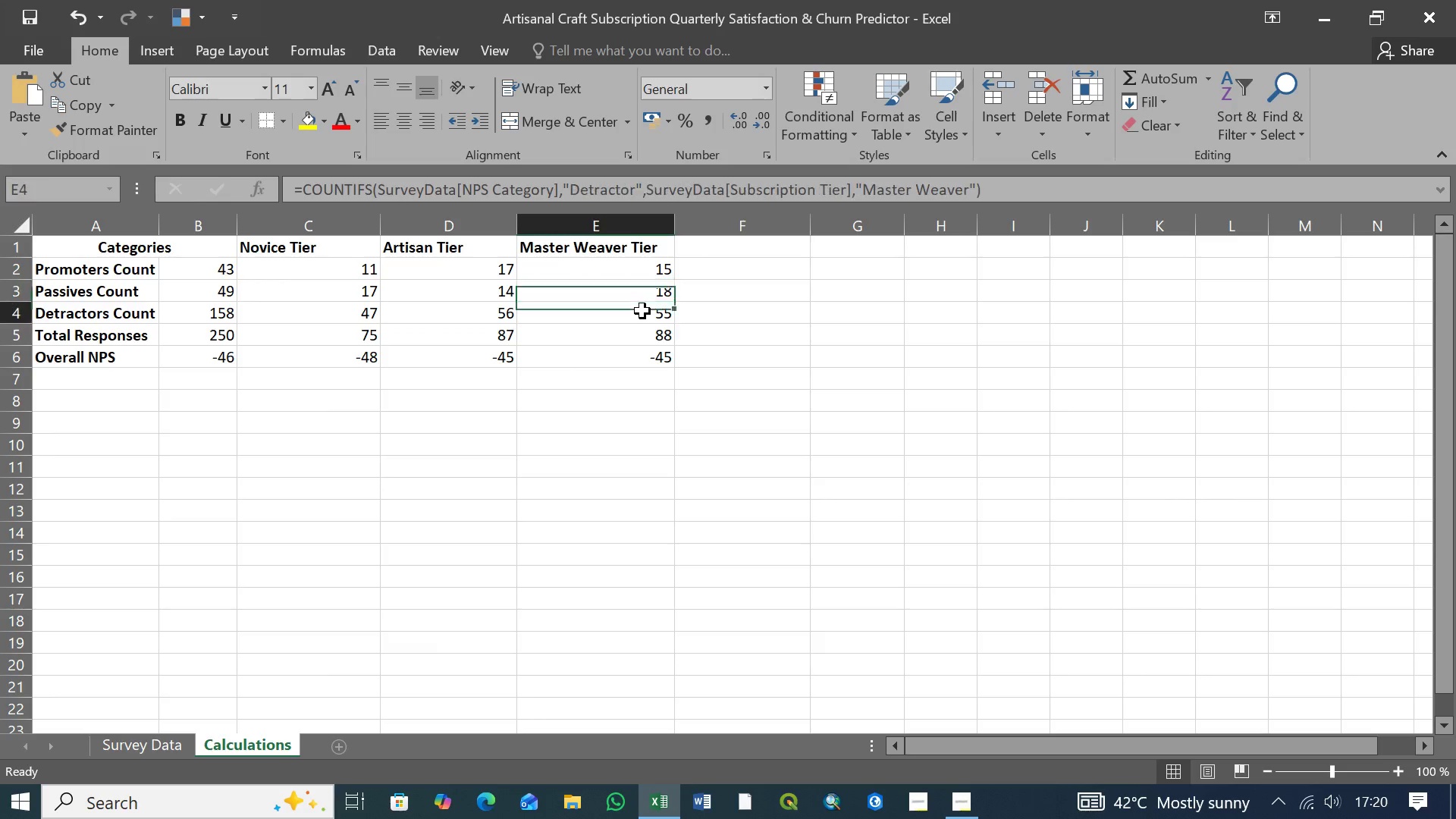 
left_click([642, 311])
 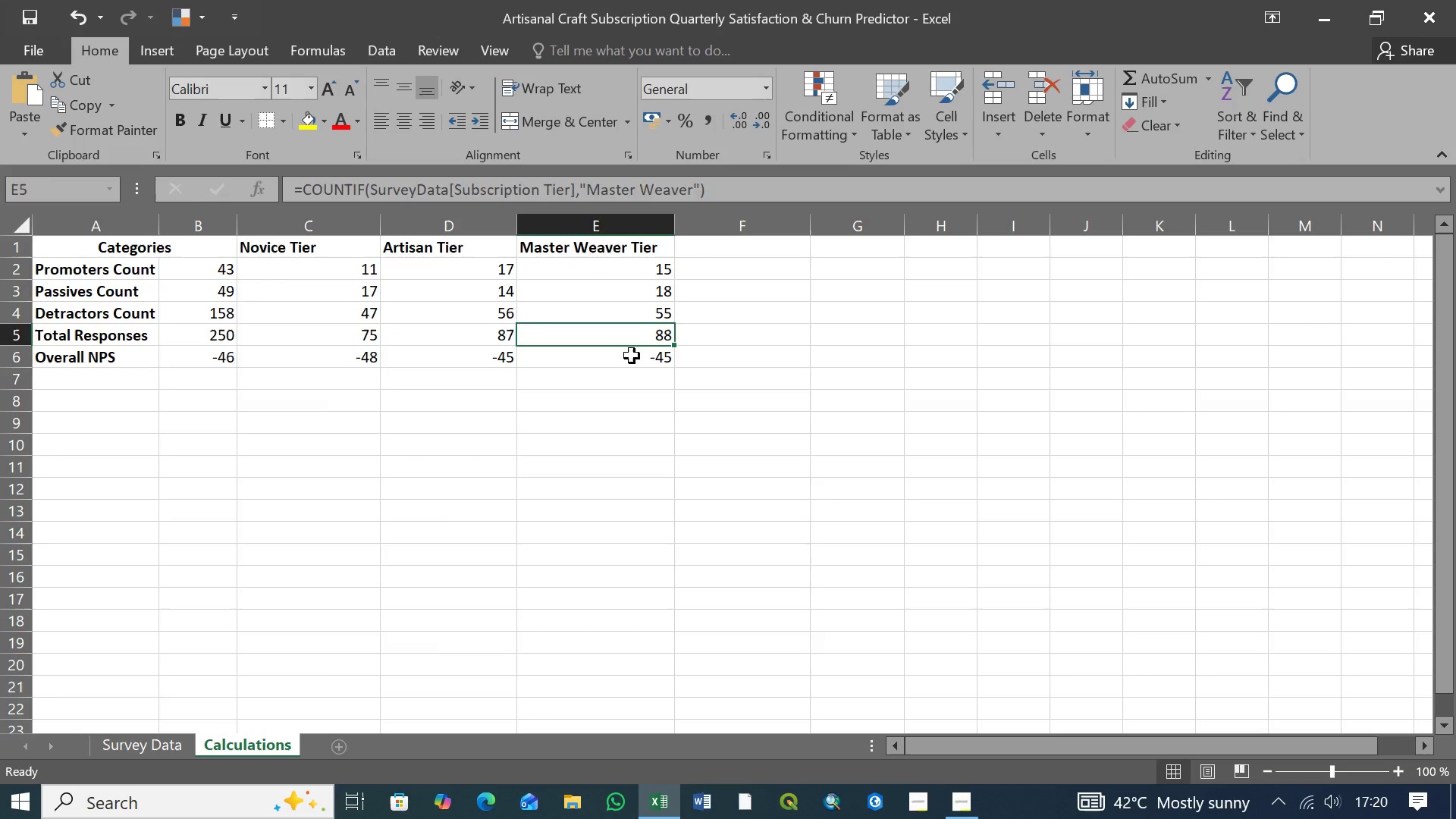 
double_click([632, 356])
 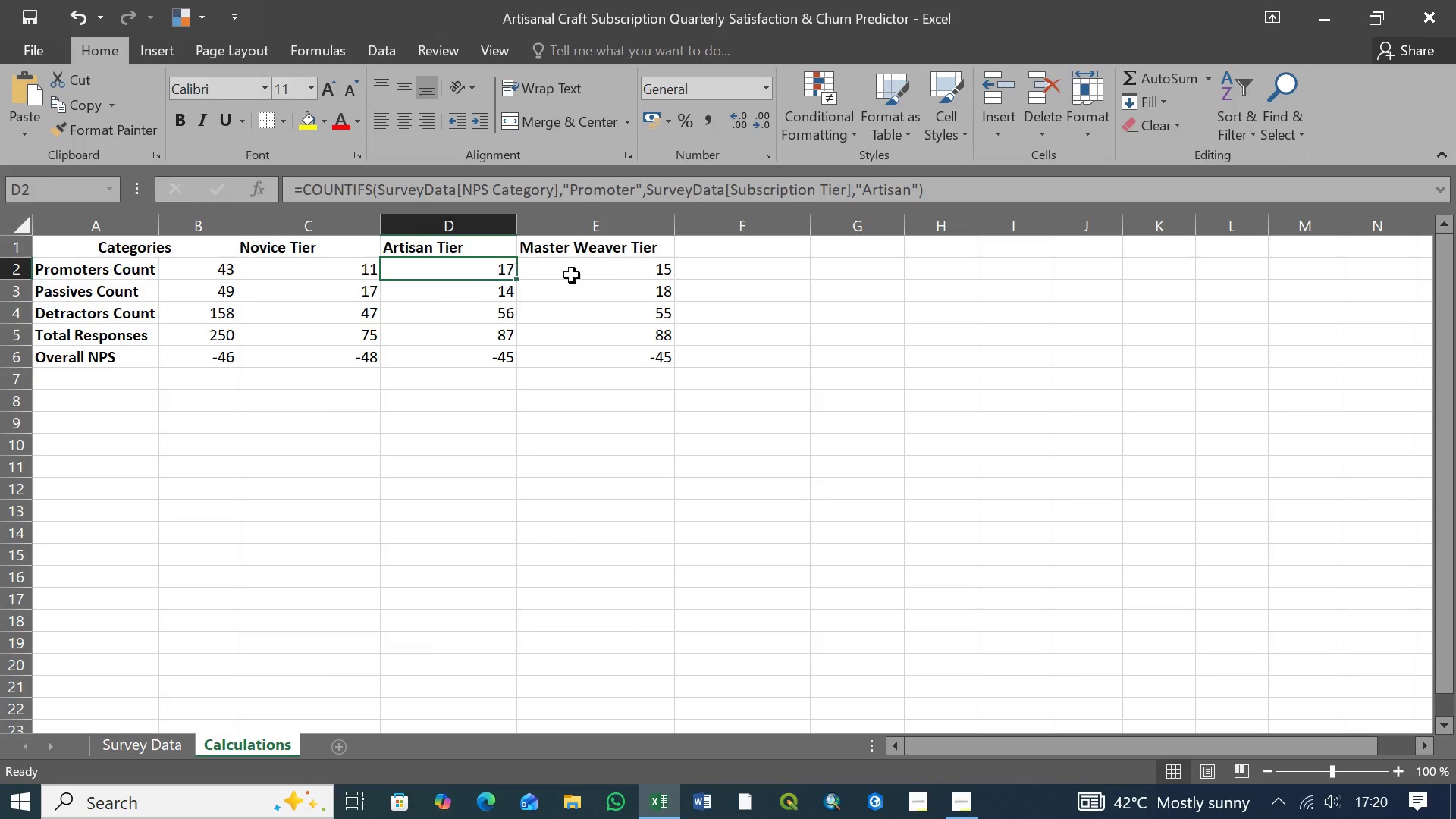 
double_click([617, 275])
 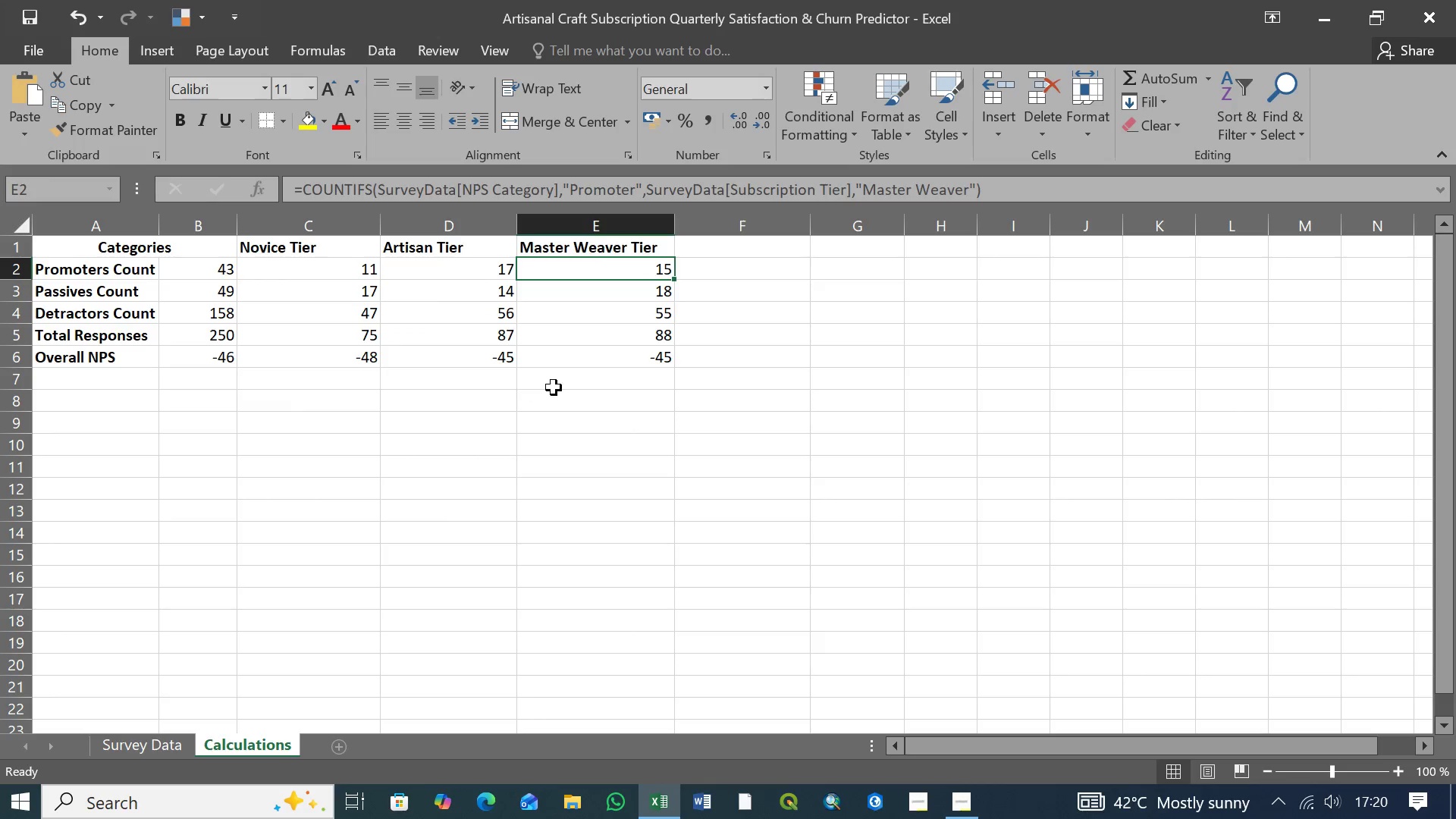 
left_click([620, 383])
 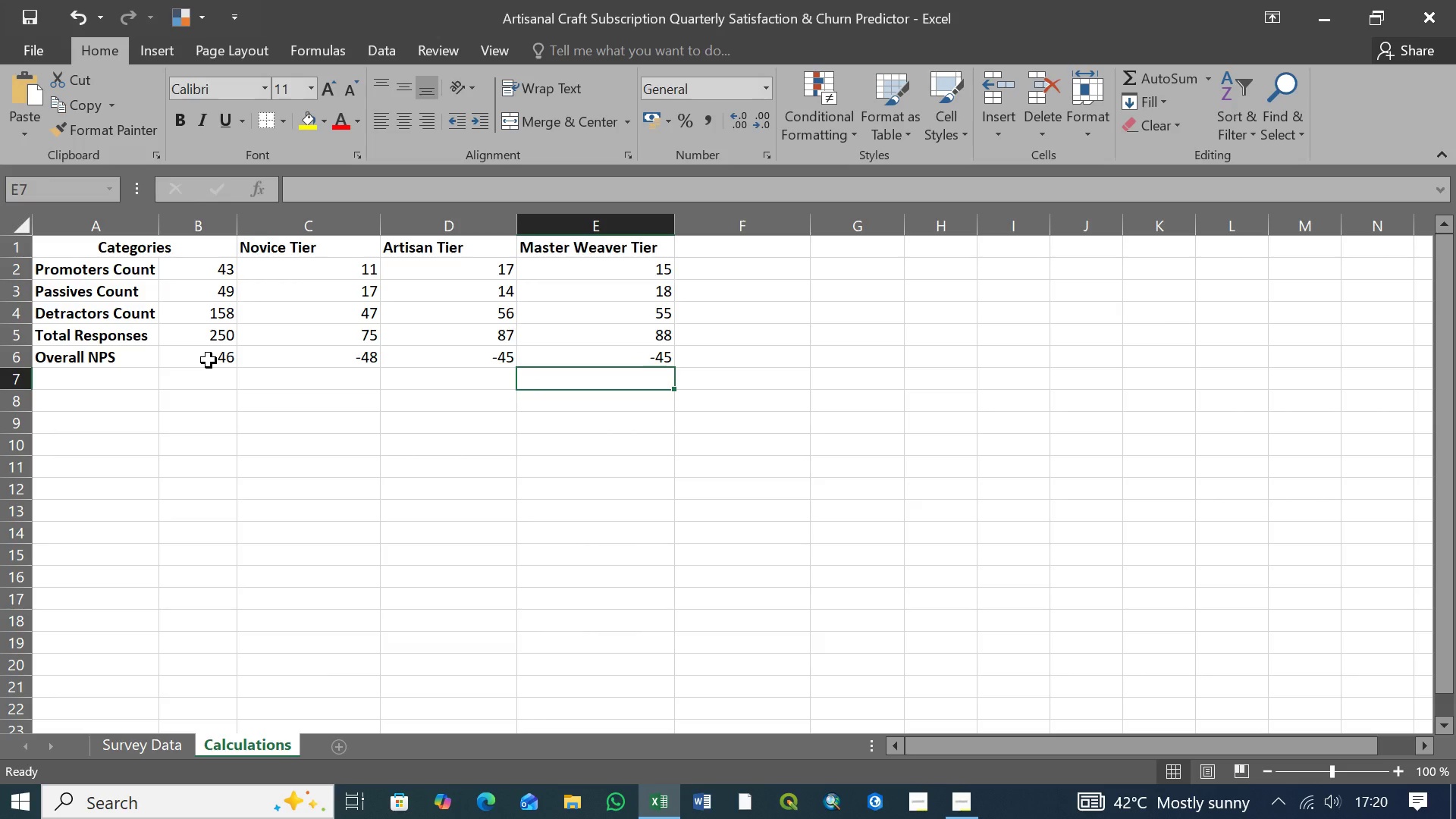 
left_click([209, 360])
 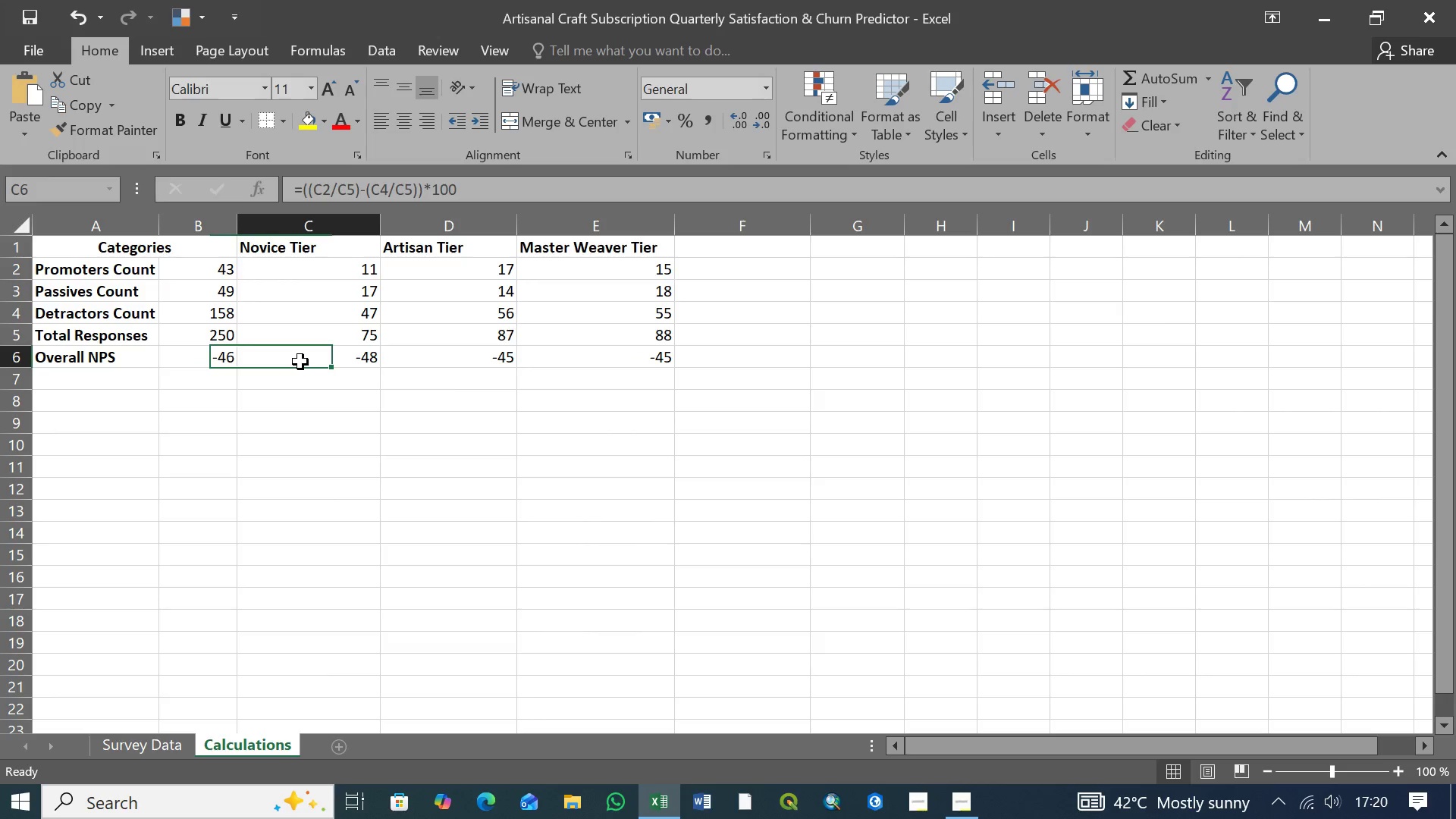 
double_click([300, 362])
 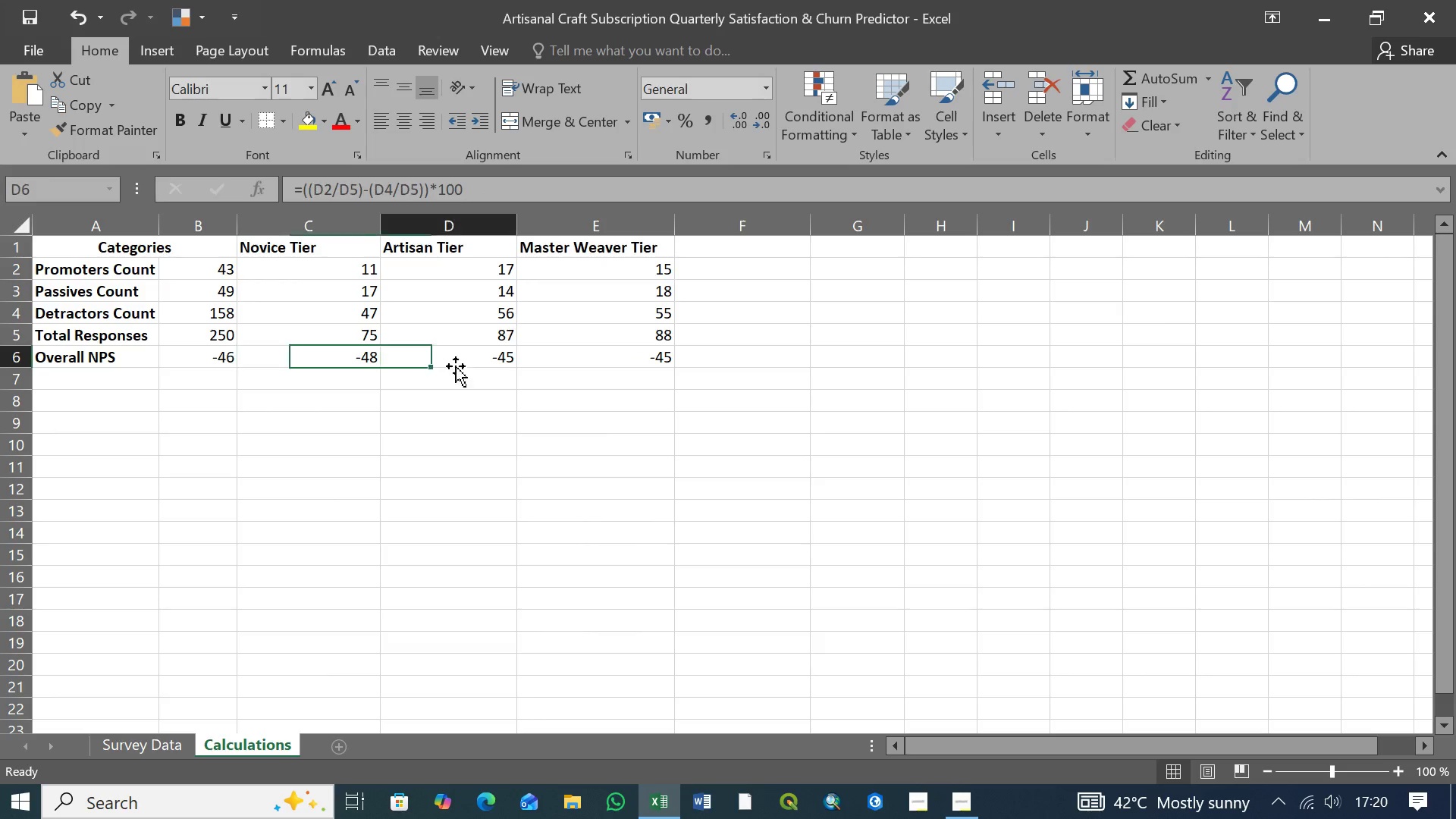 
left_click([456, 366])
 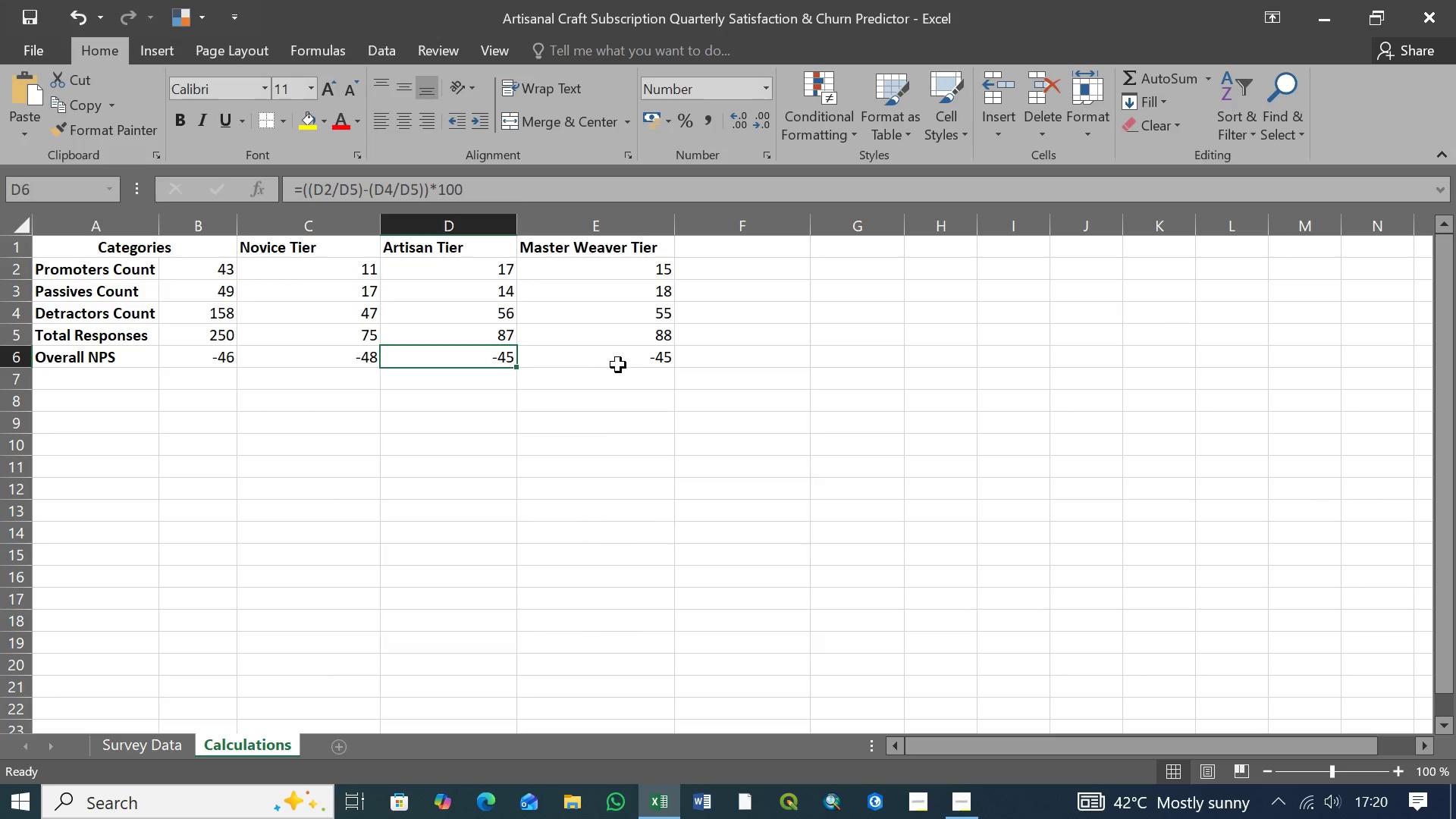 
left_click([618, 365])
 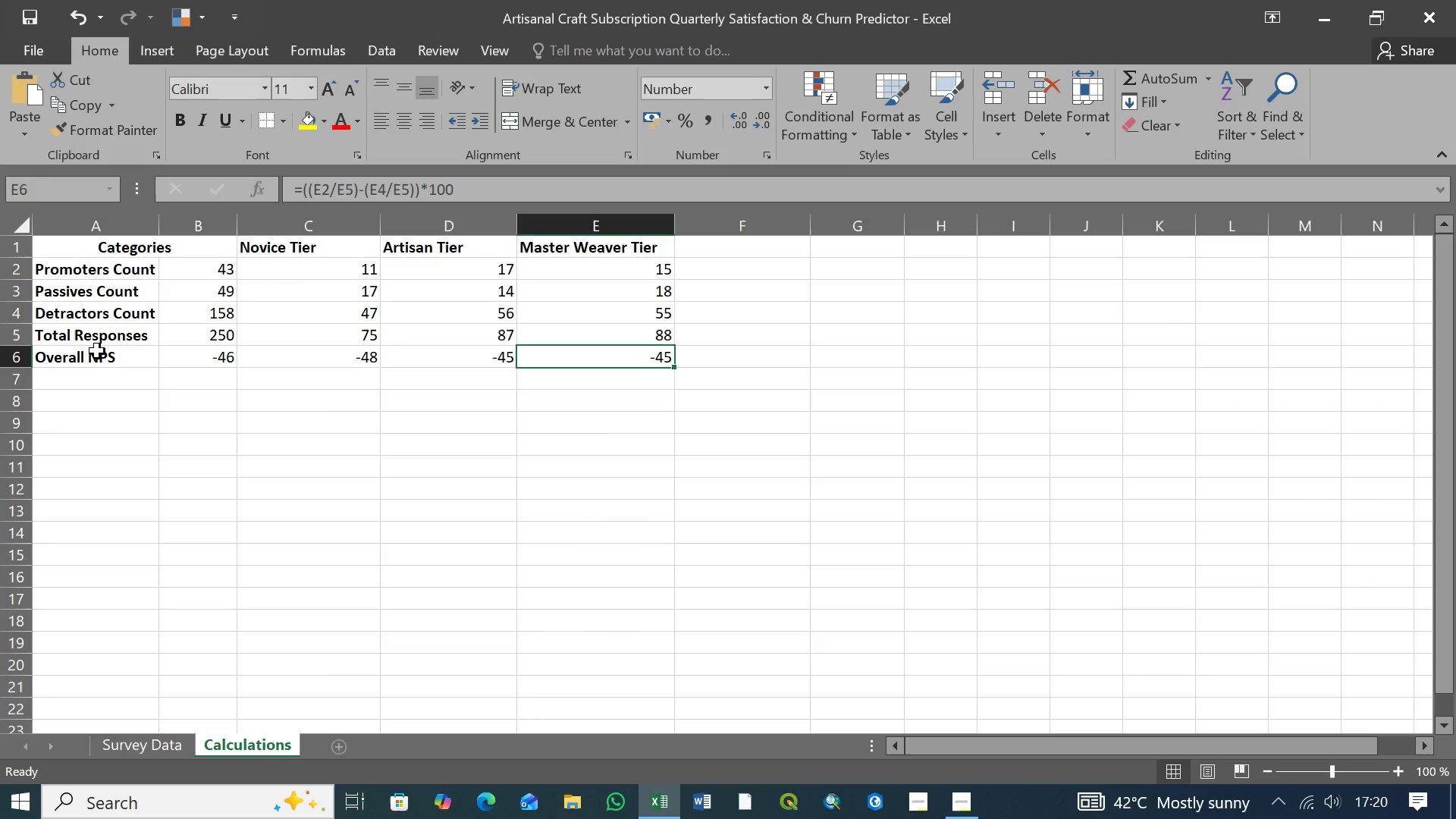 
left_click([86, 364])
 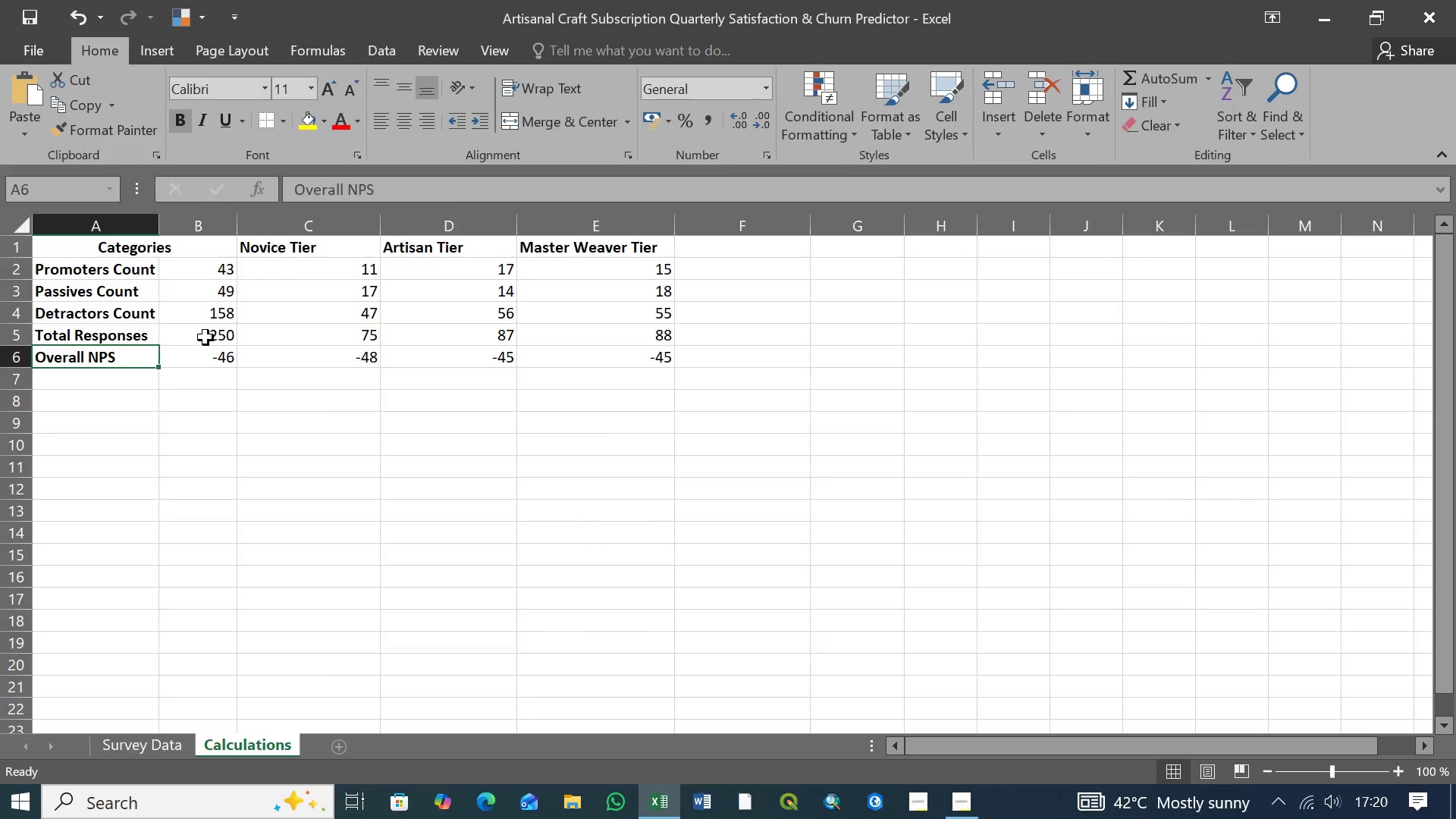 
left_click([206, 337])
 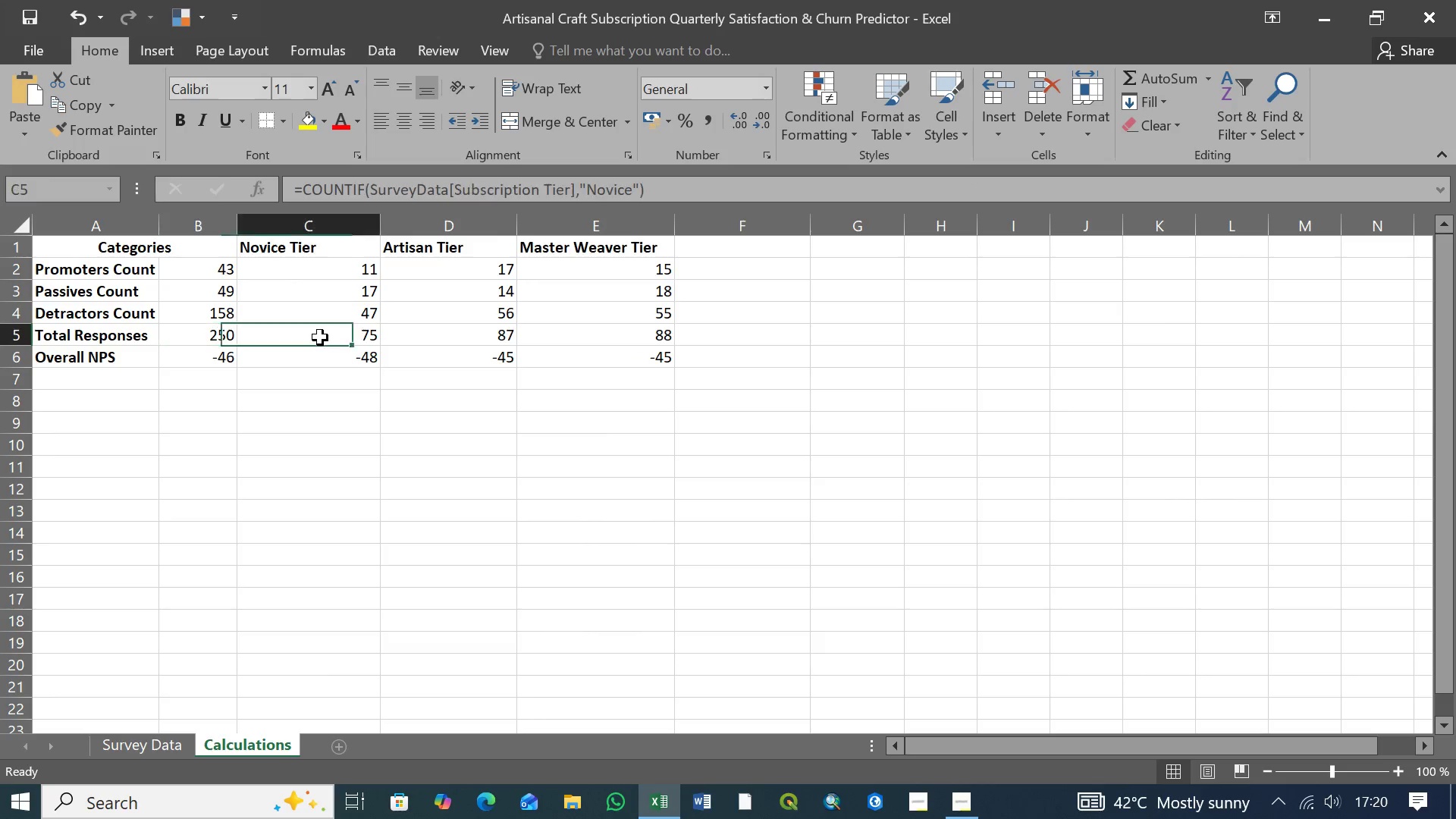 
left_click([320, 337])
 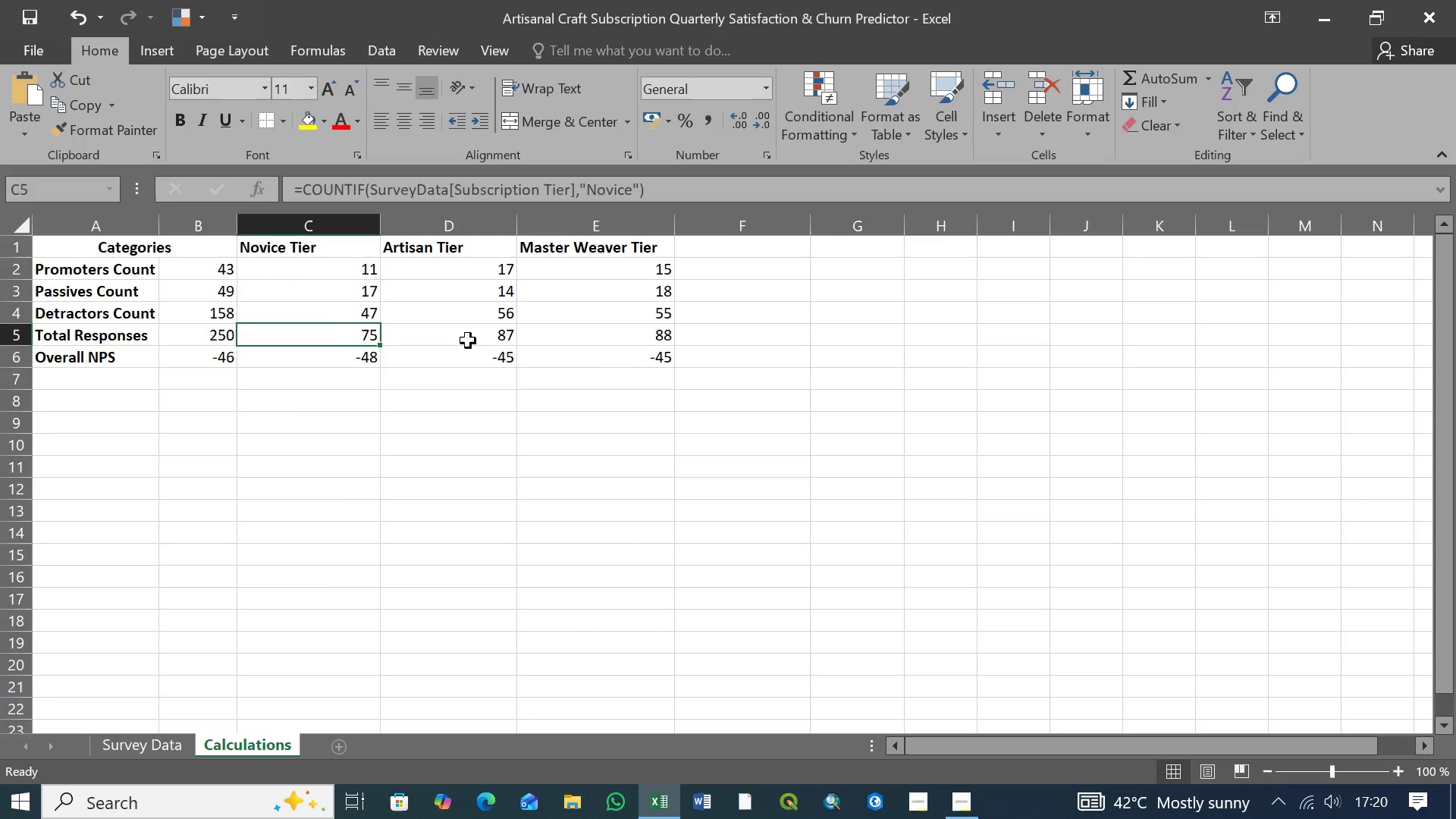 
left_click([471, 340])
 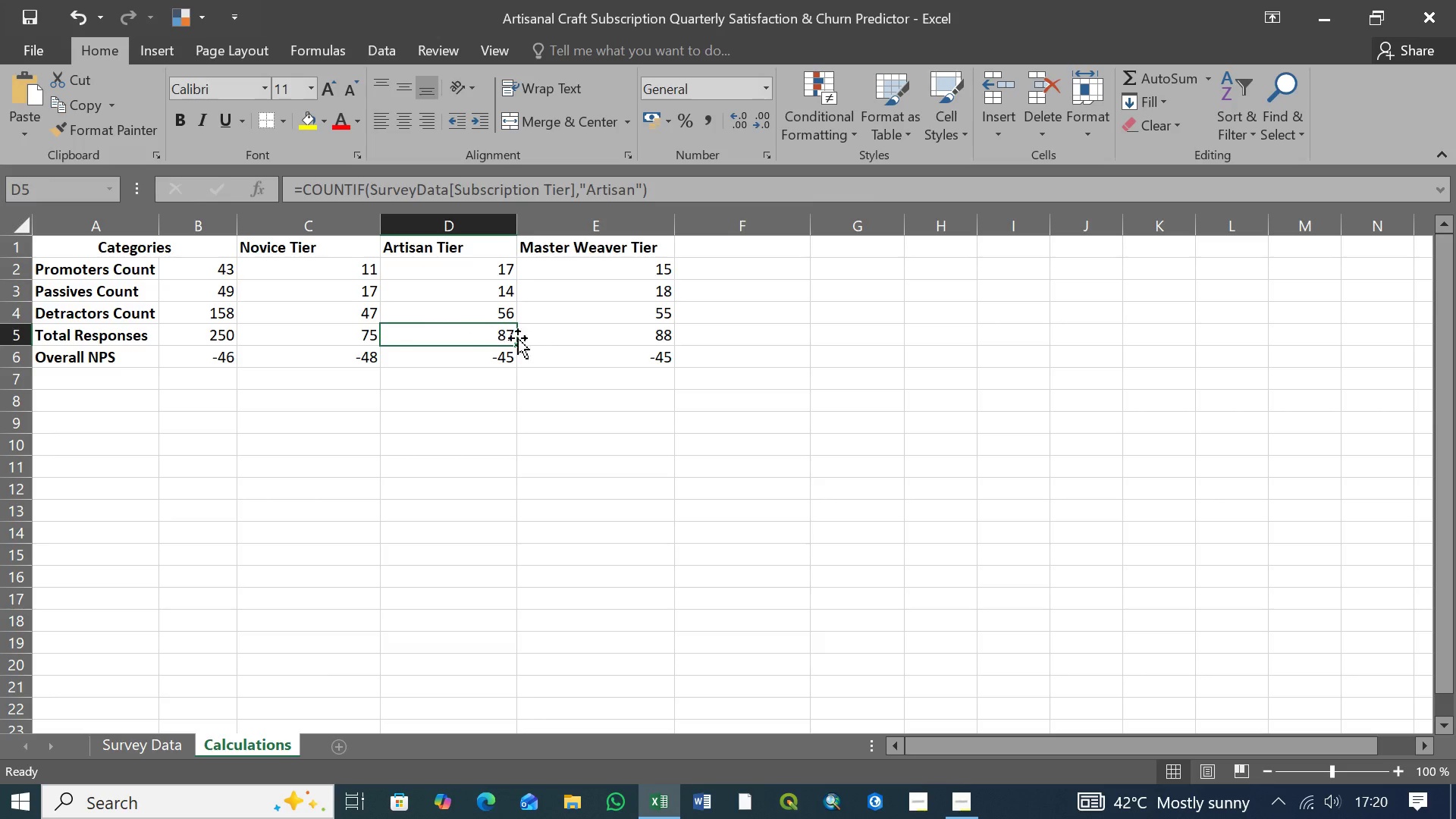 
left_click([593, 338])
 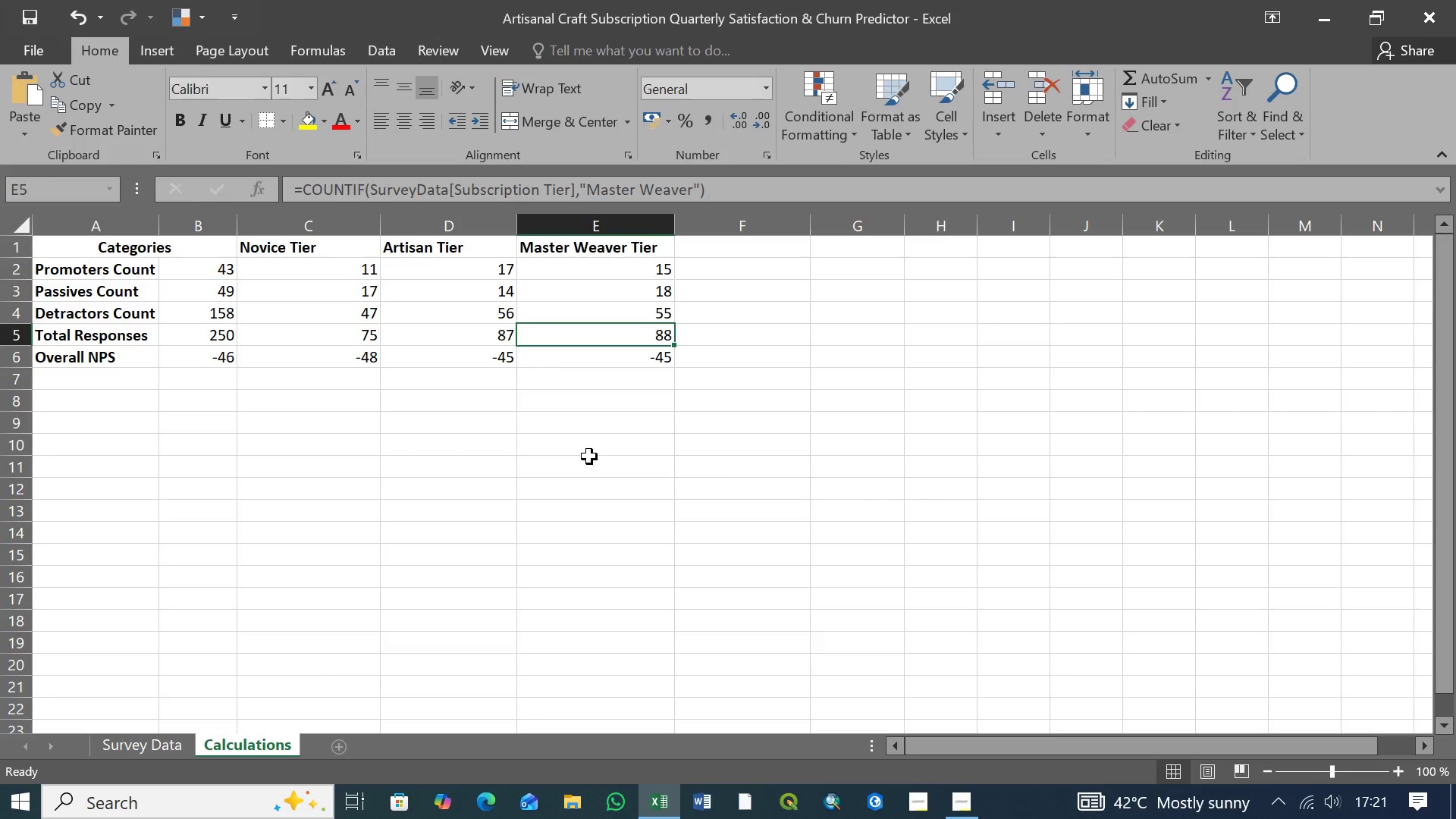 
wait(26.22)
 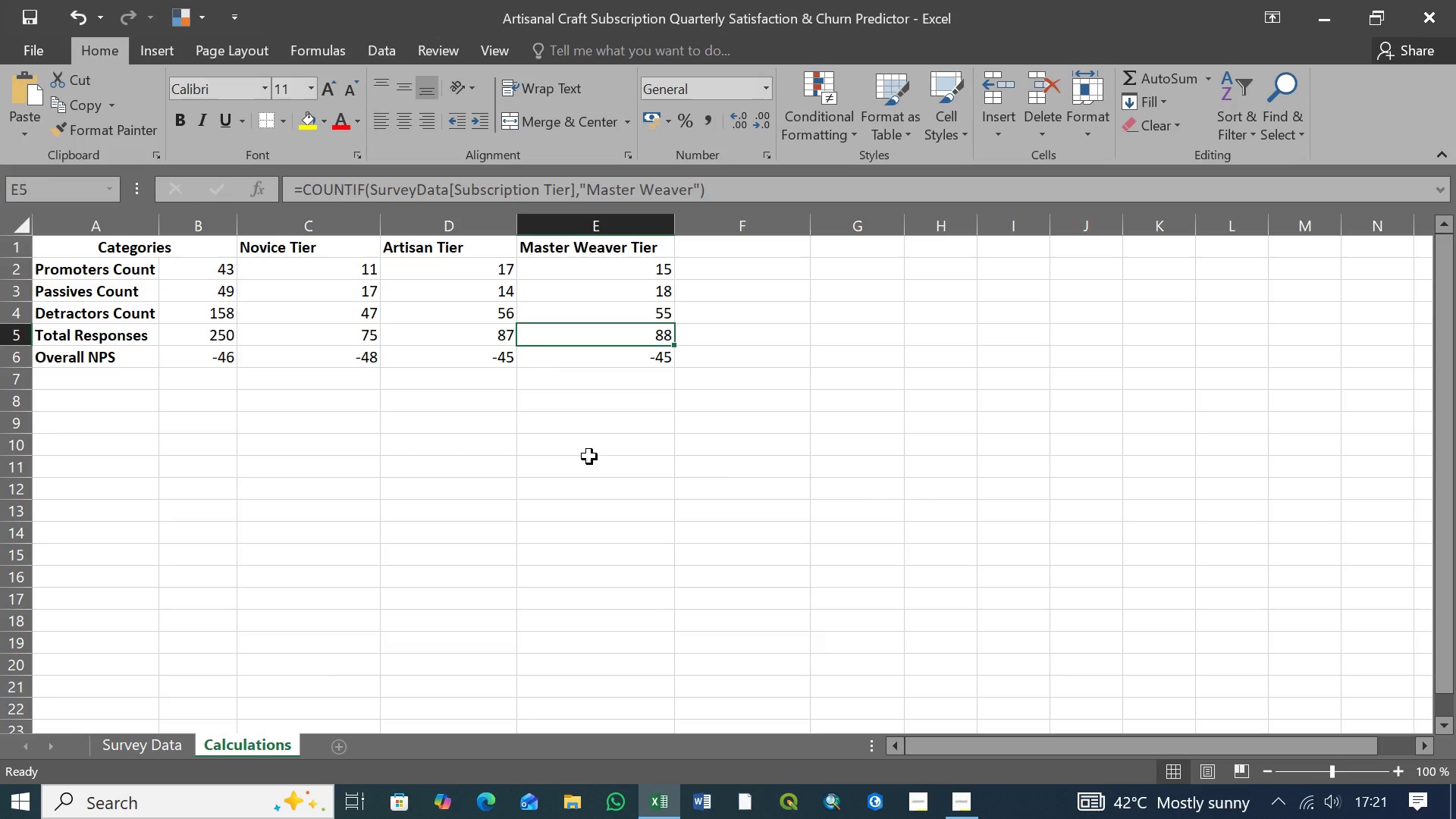 
left_click([859, 249])
 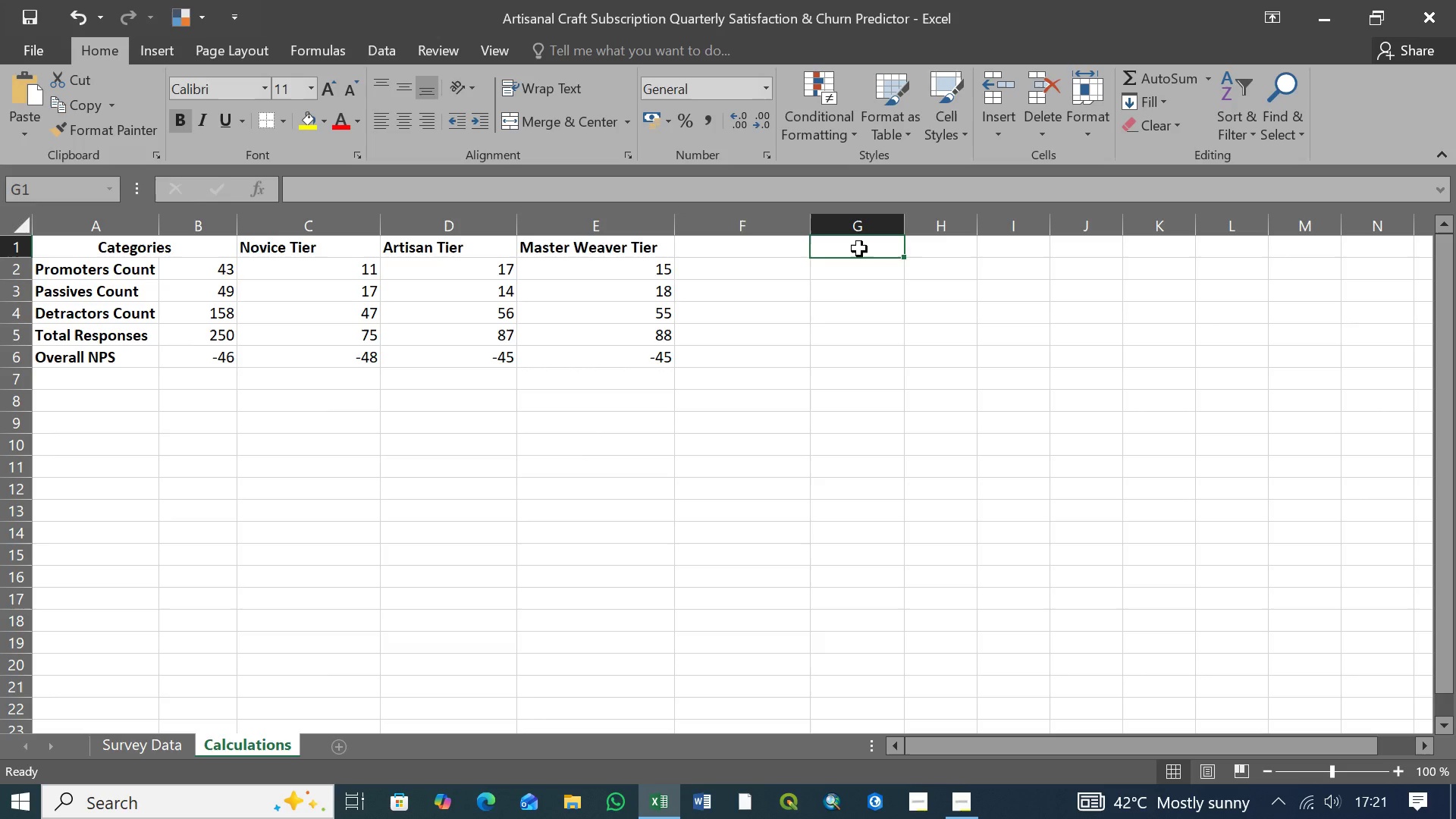 
wait(19.3)
 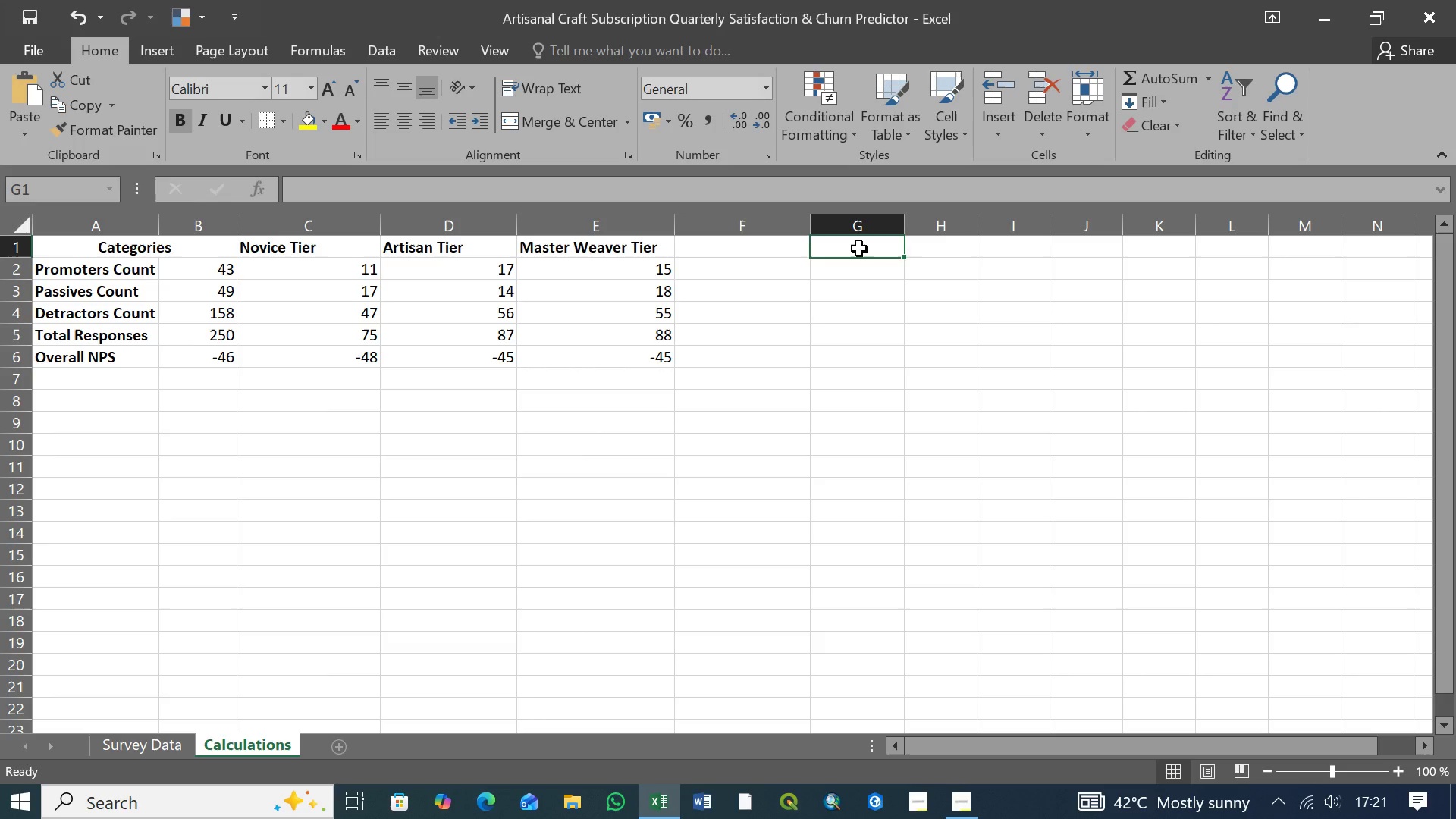 
left_click([754, 250])
 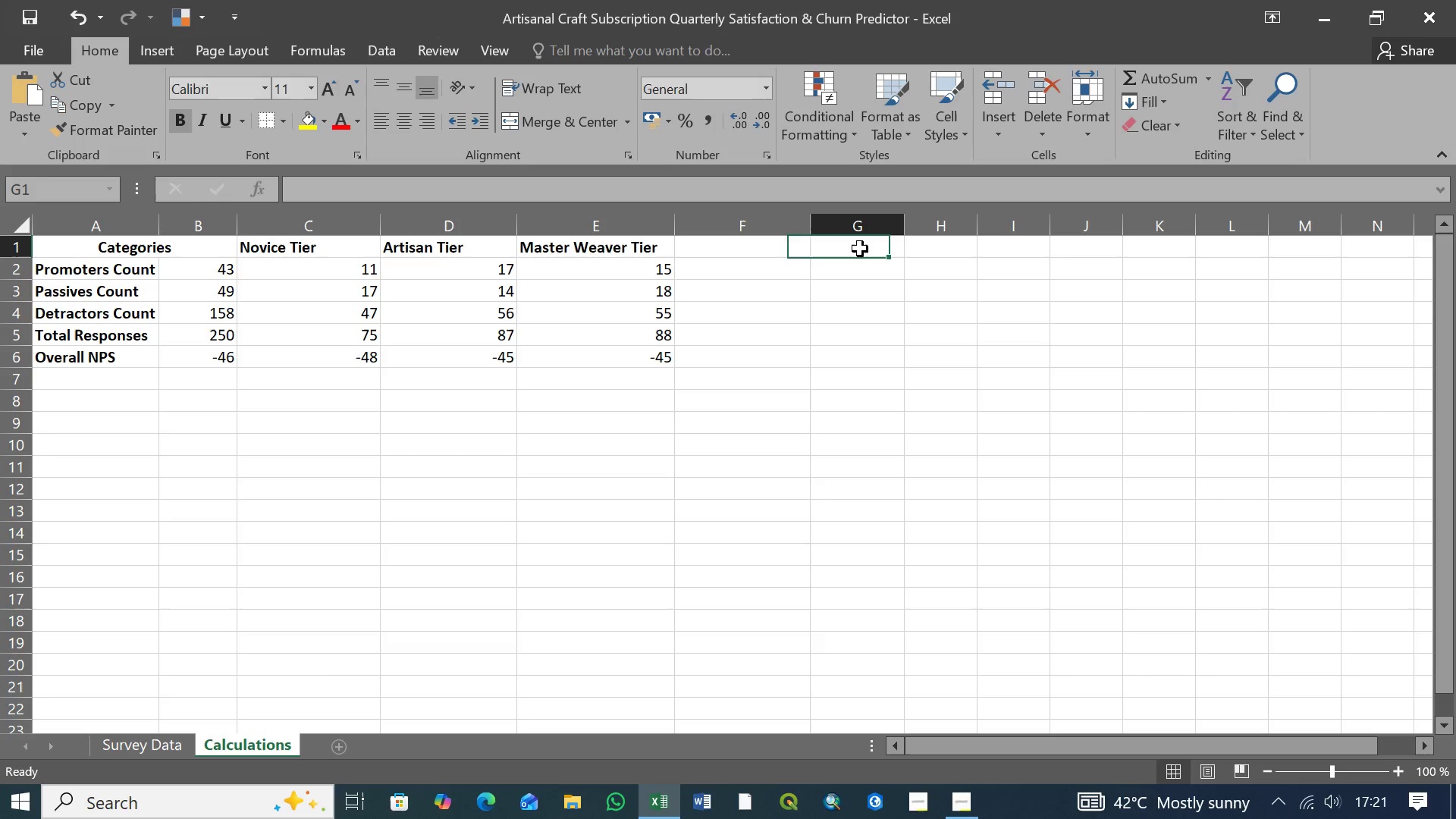 
double_click([860, 249])
 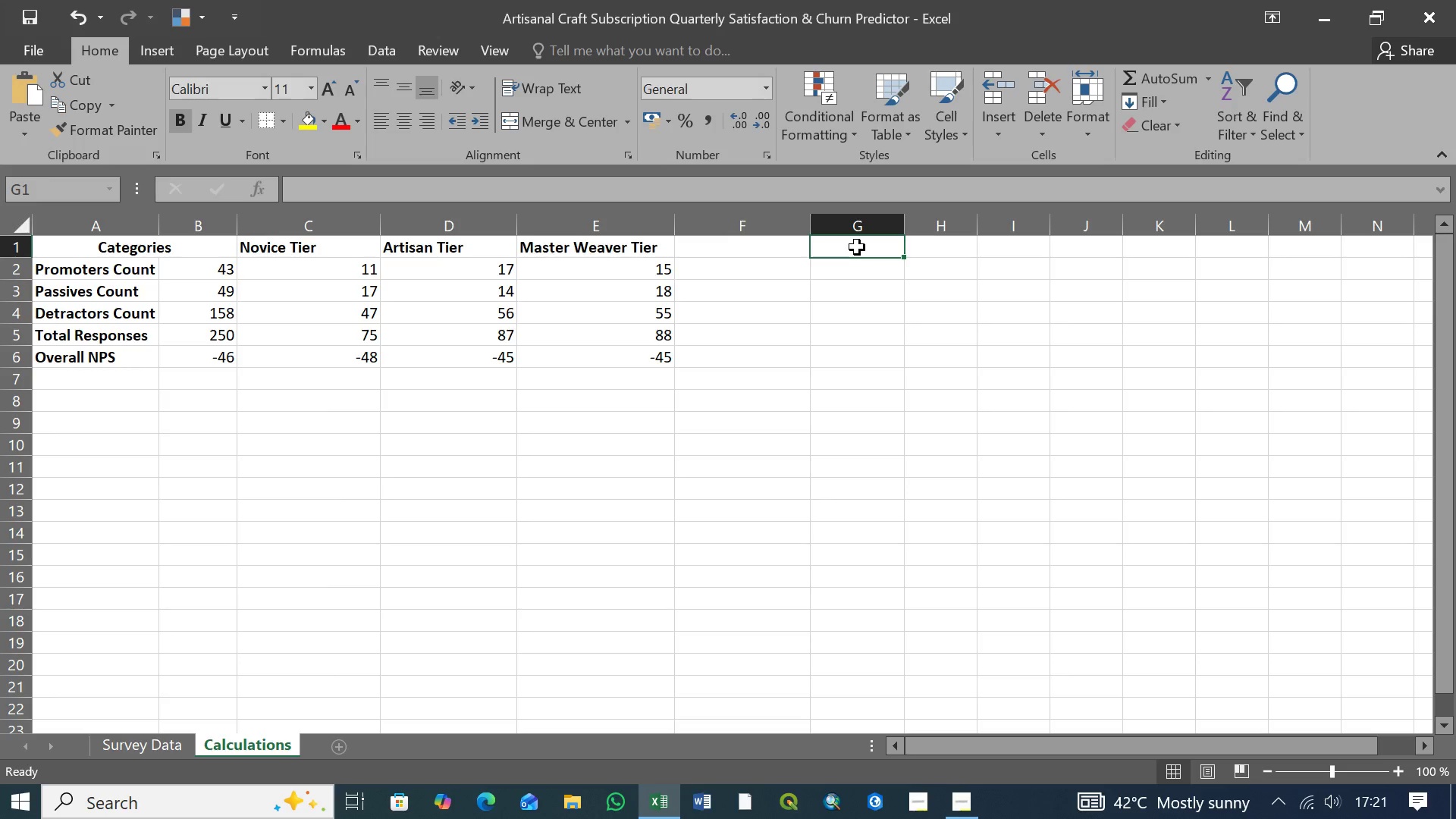 
wait(7.19)
 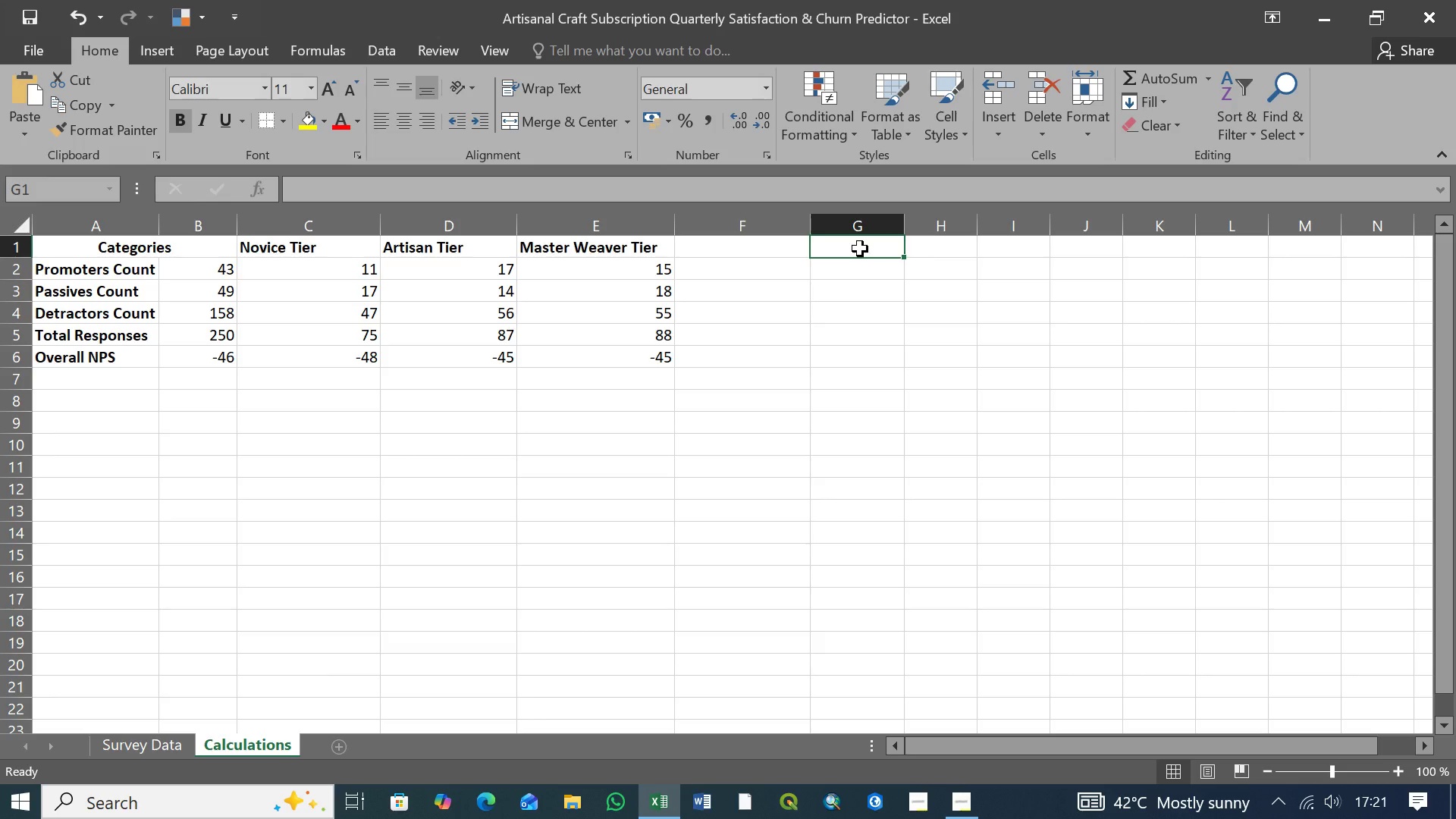 
double_click([864, 250])
 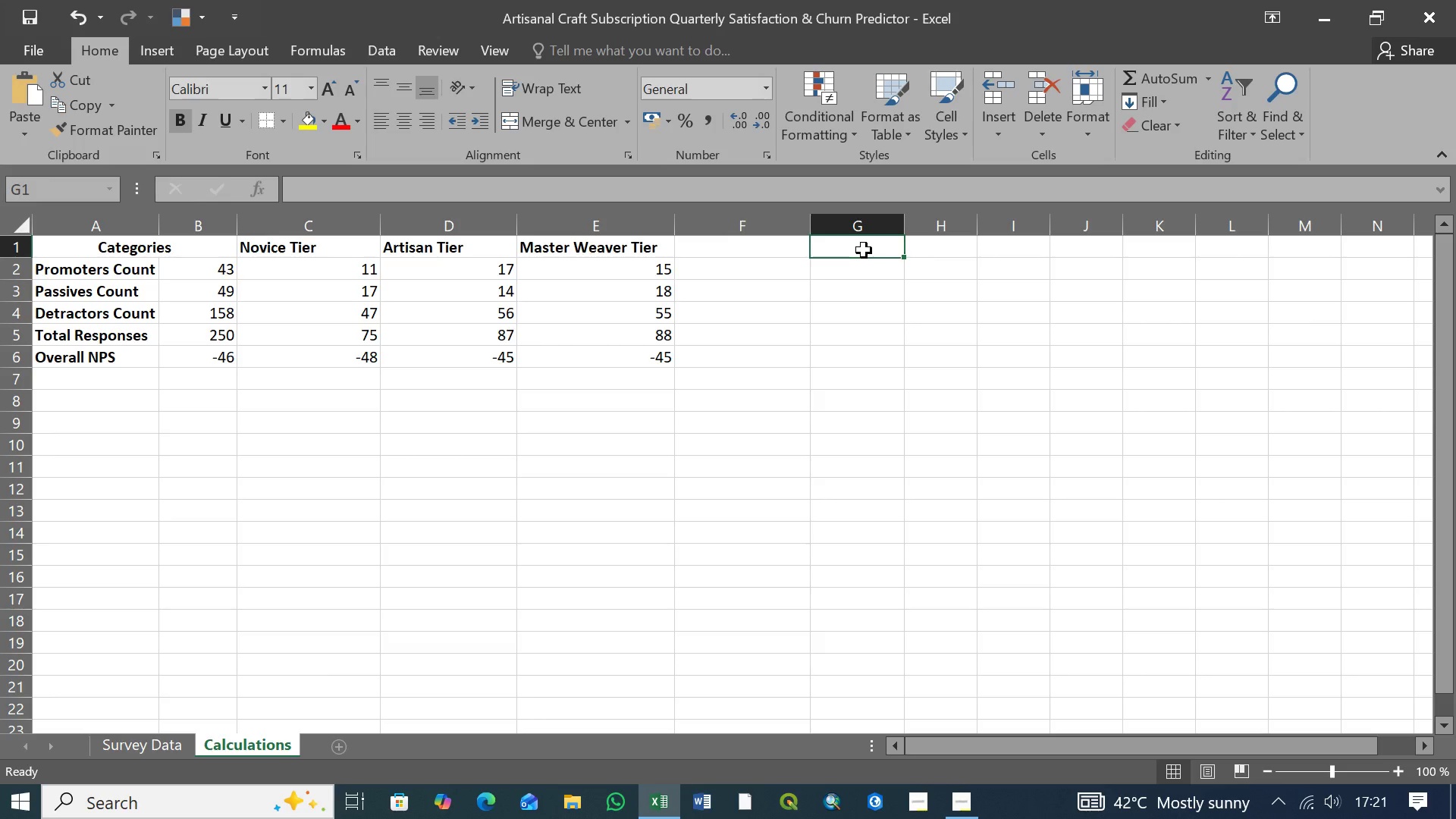 
left_click([764, 249])
 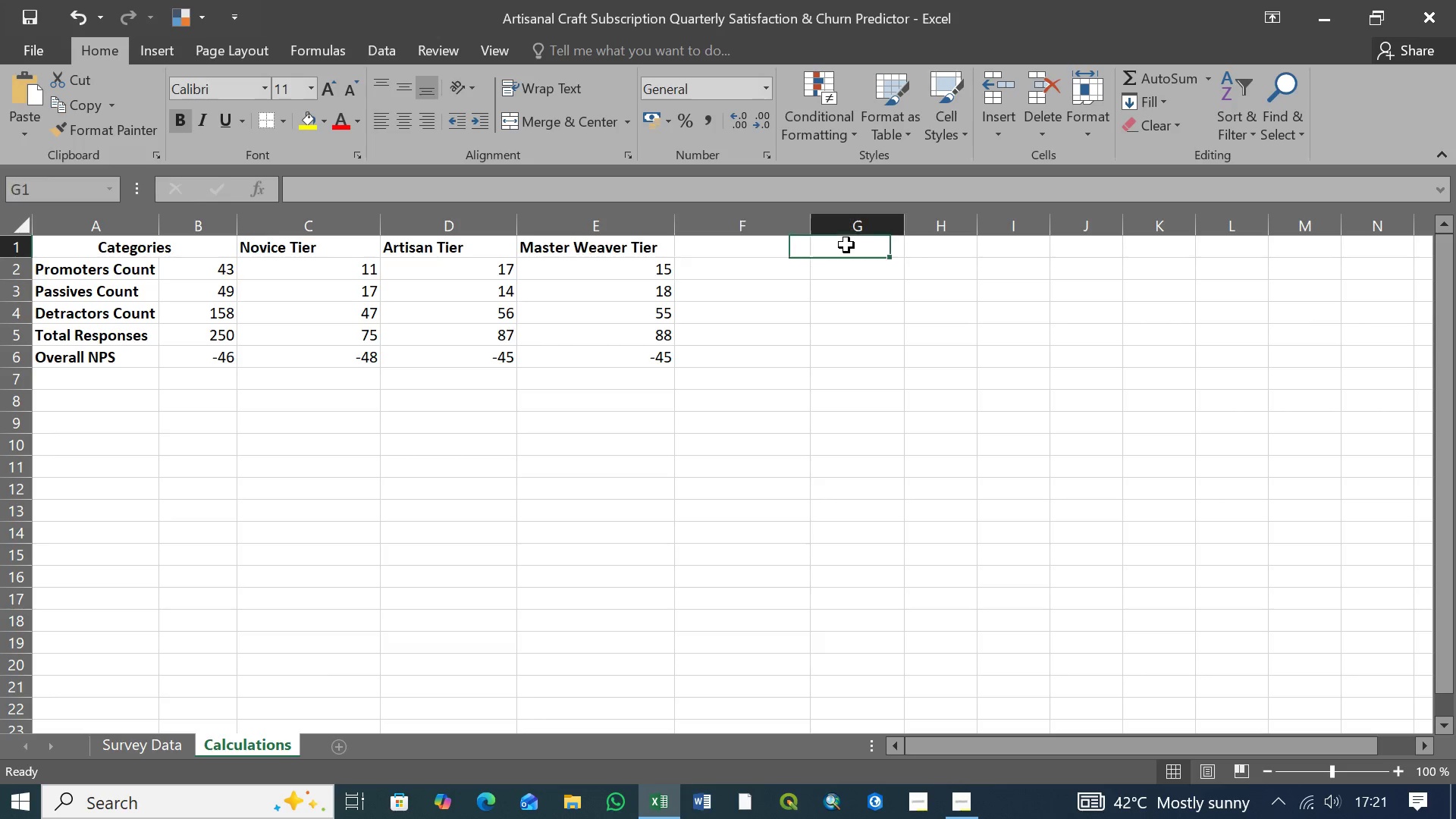 
left_click([846, 245])
 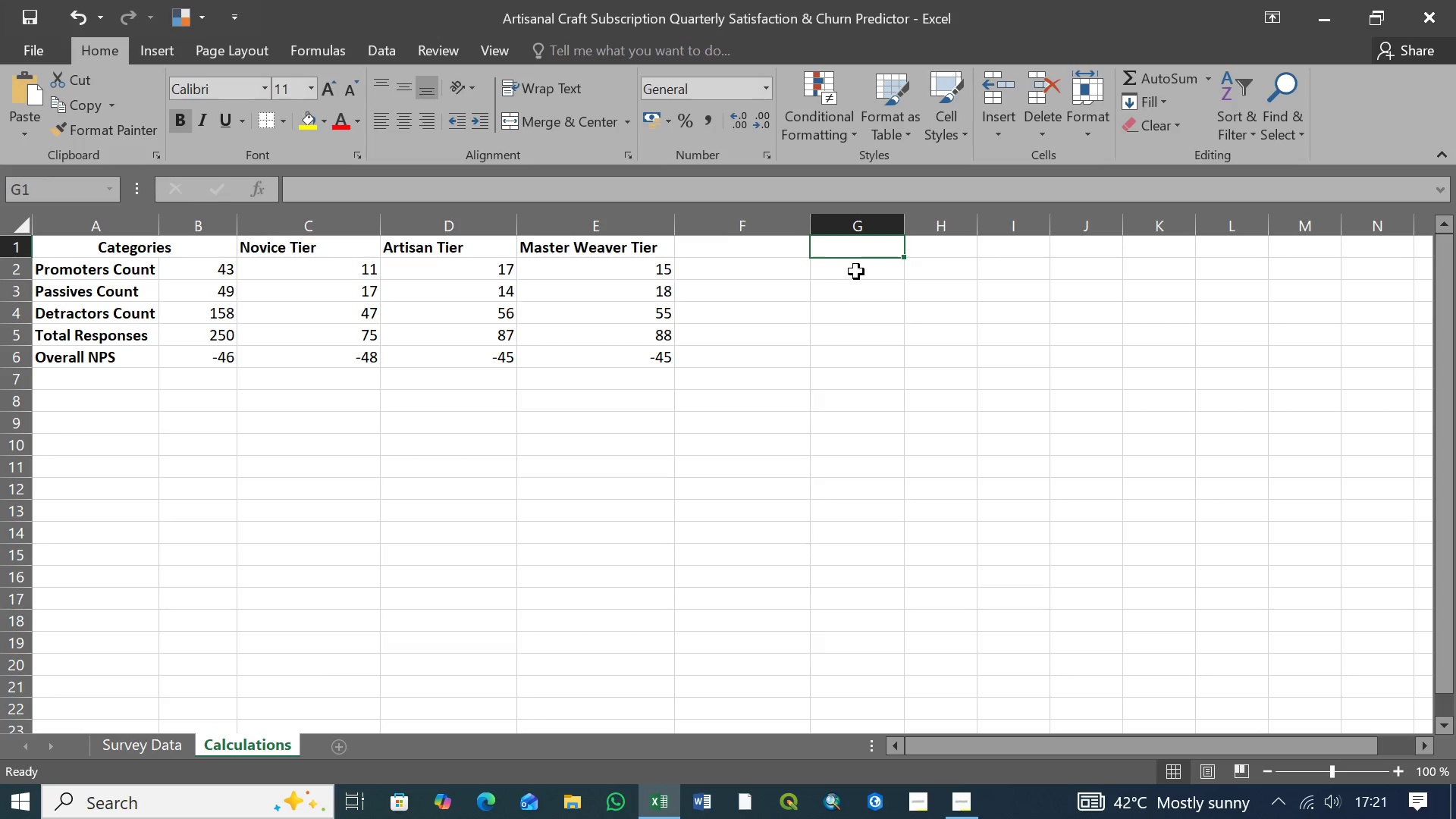 
left_click([859, 270])
 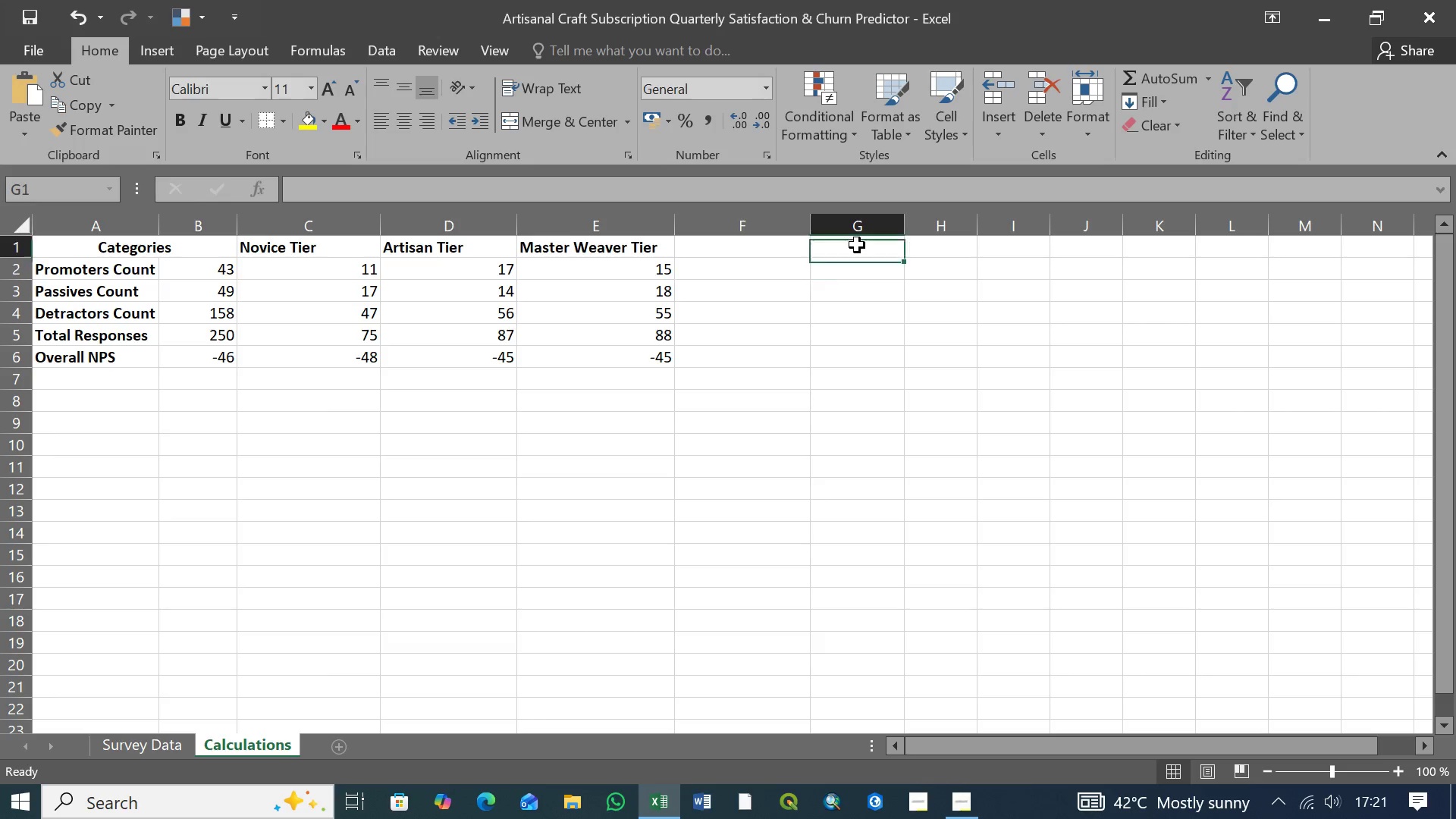 
left_click([857, 245])
 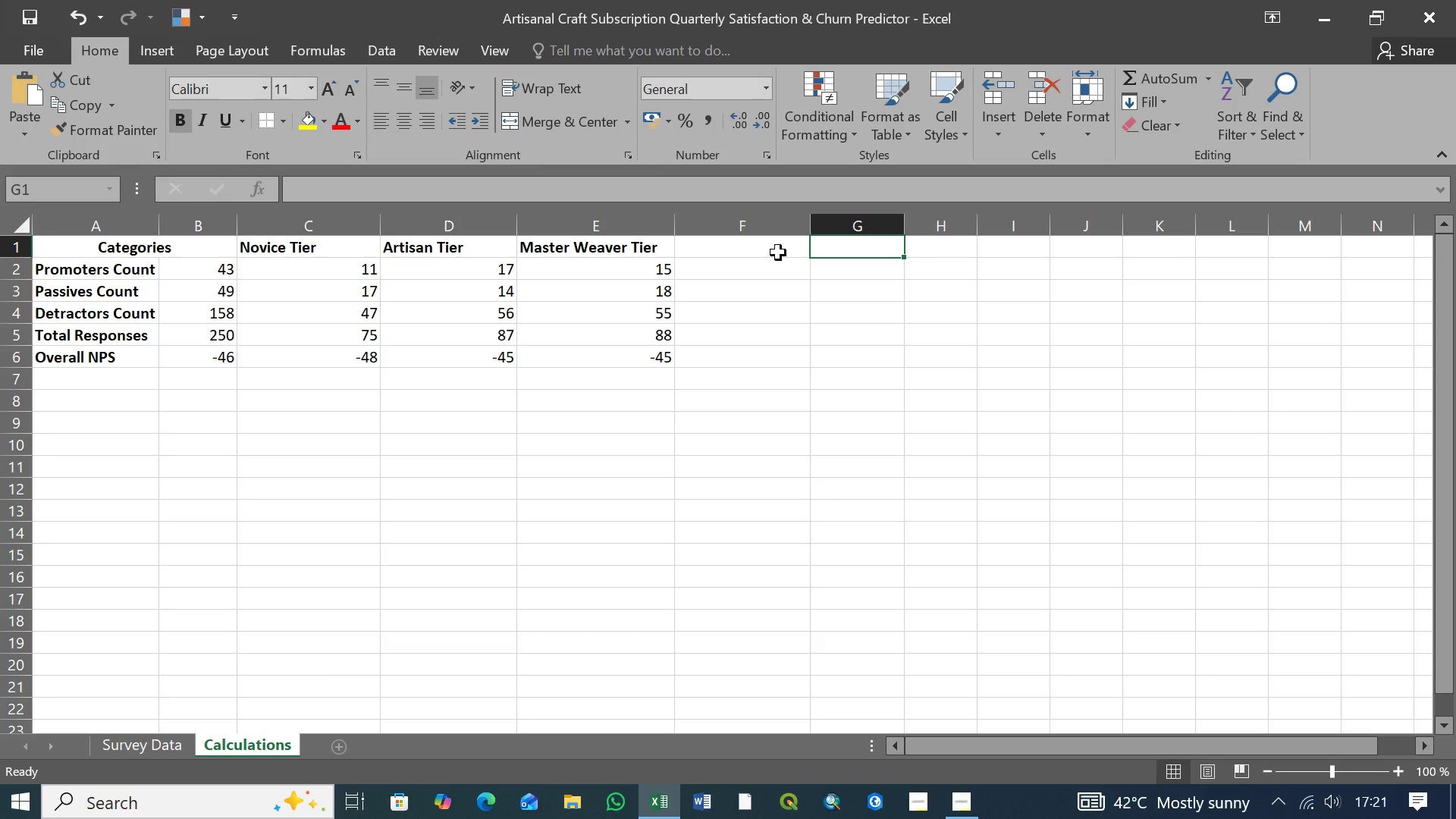 
left_click([778, 253])
 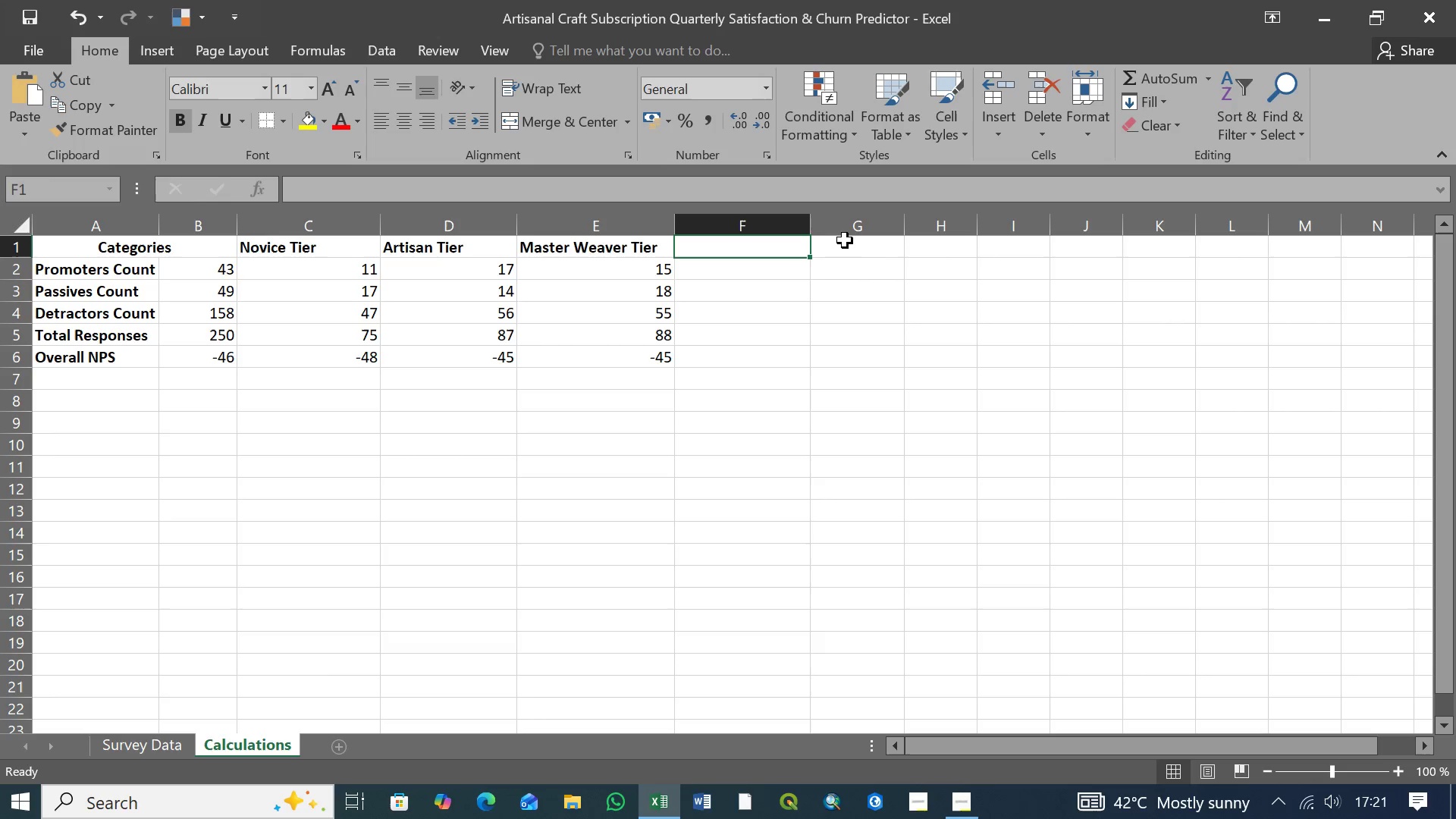 
left_click([860, 243])
 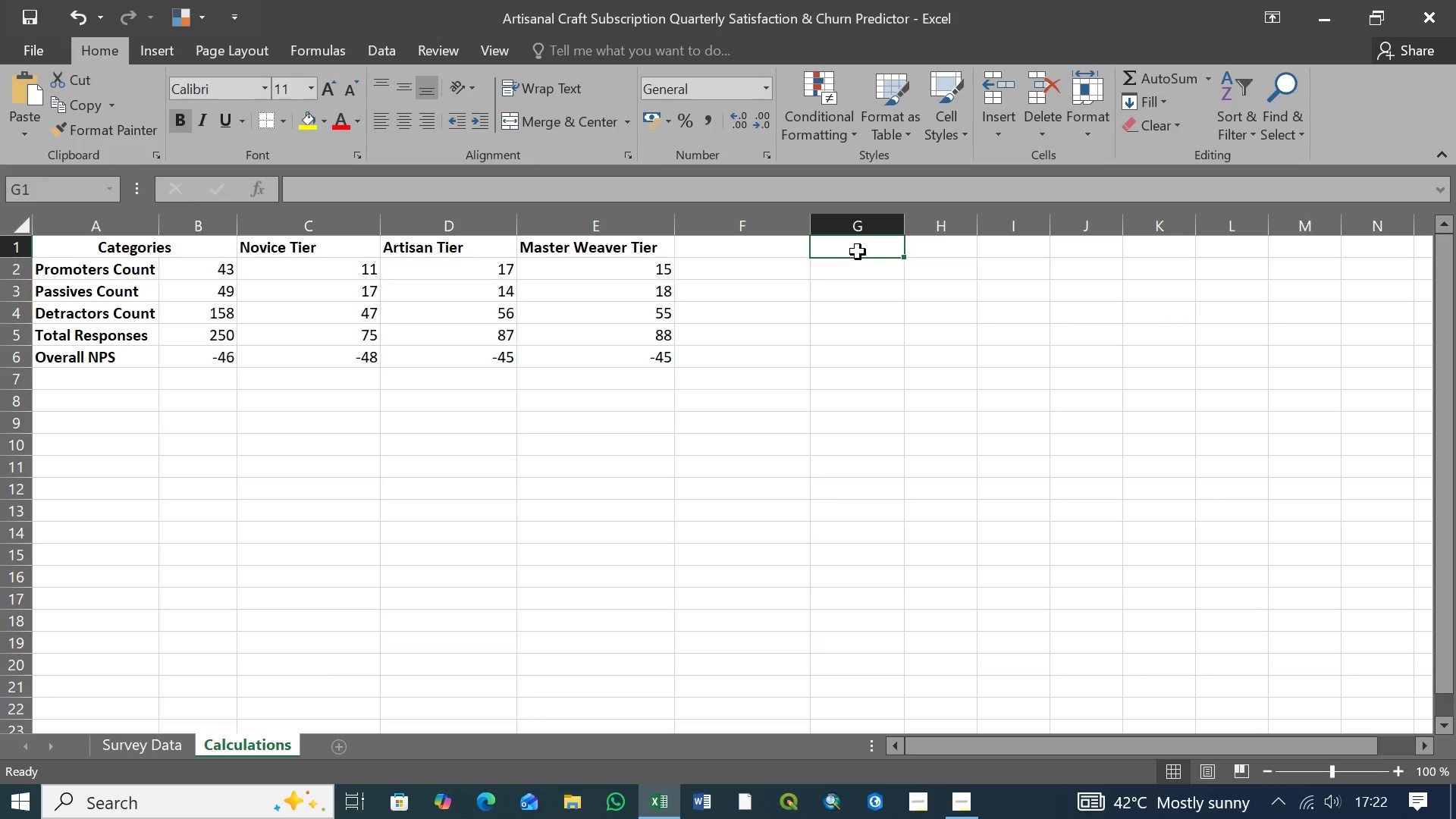 
wait(8.52)
 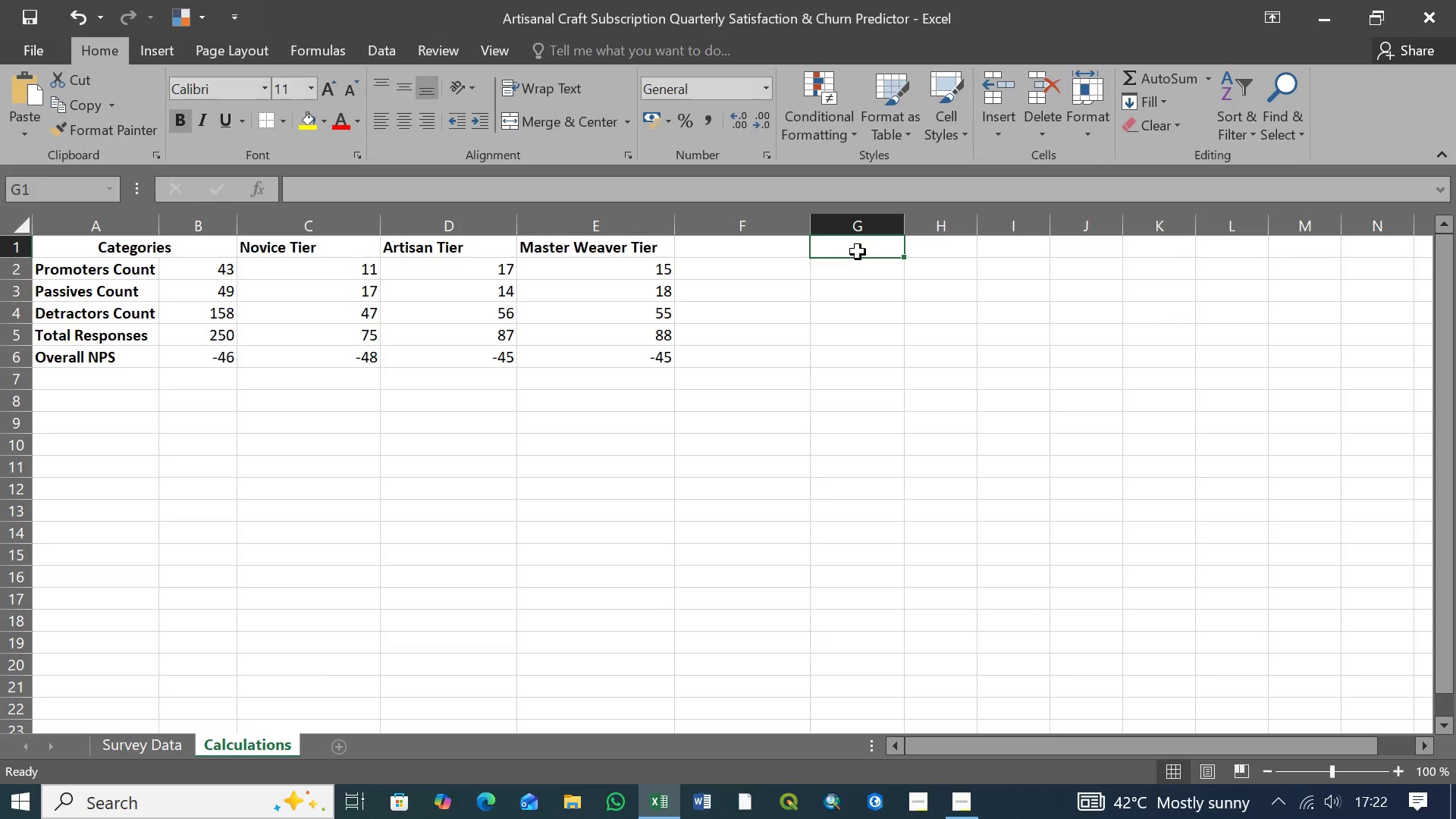 
double_click([849, 253])
 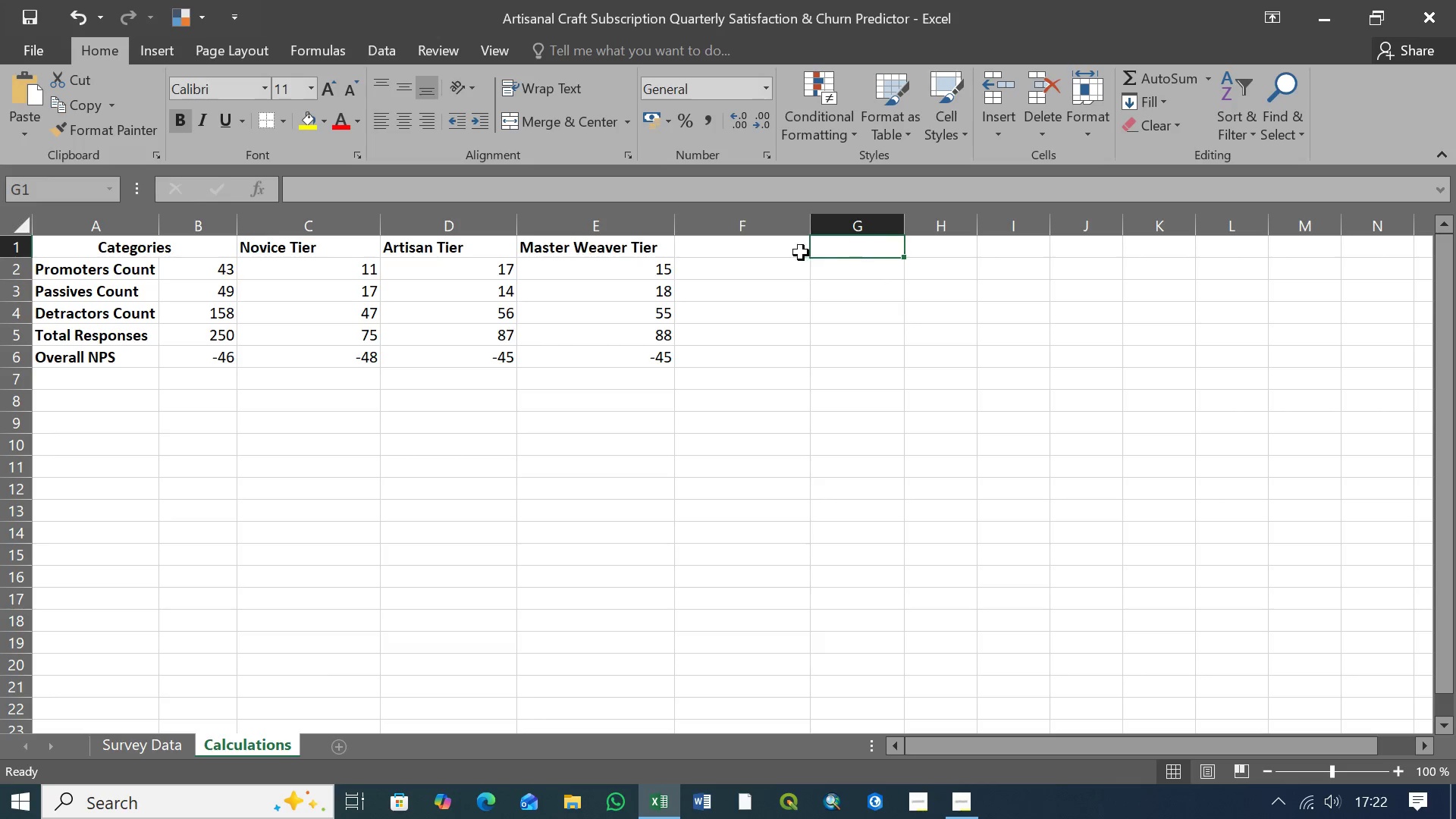 
double_click([856, 257])
 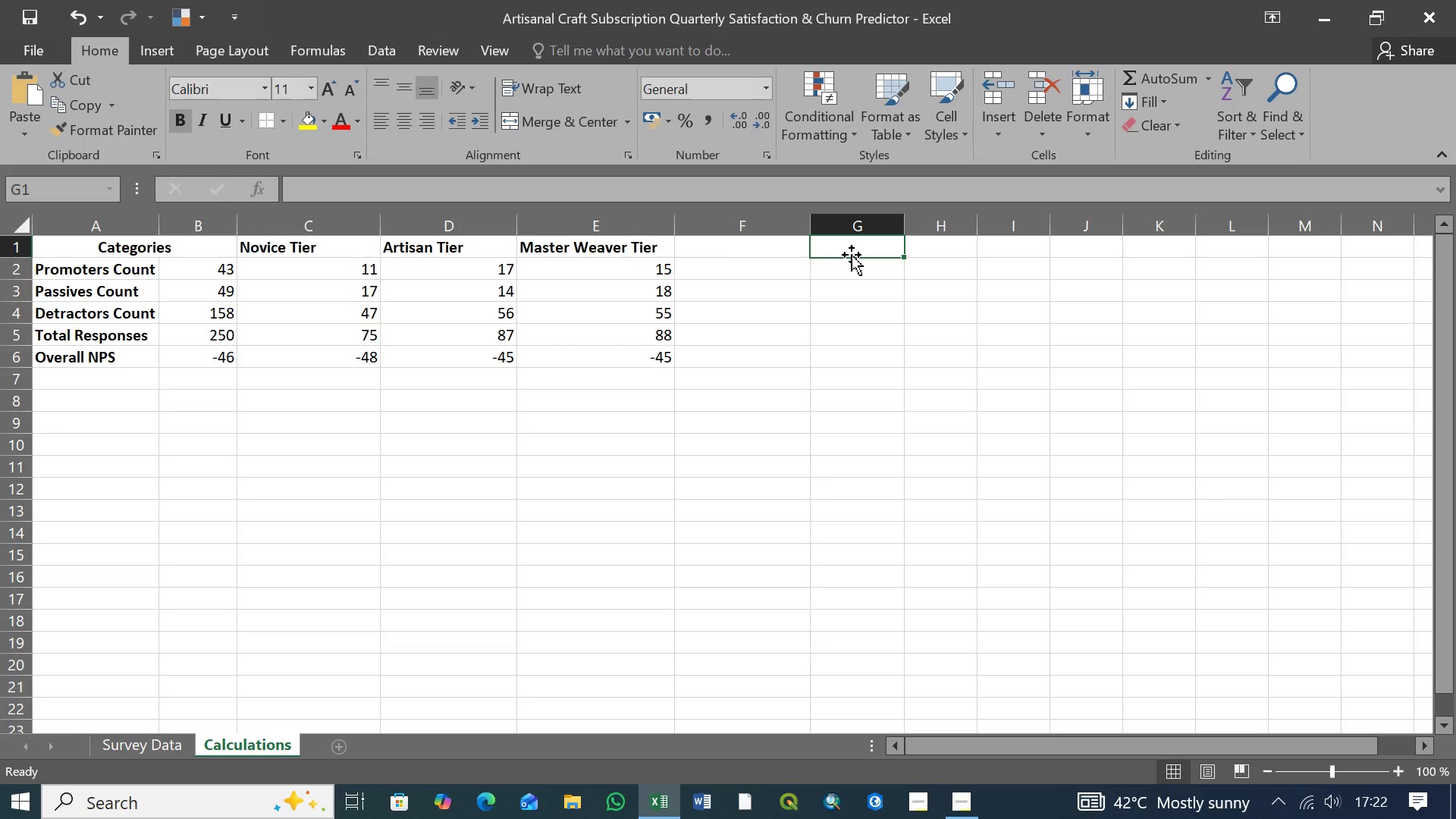 
wait(7.05)
 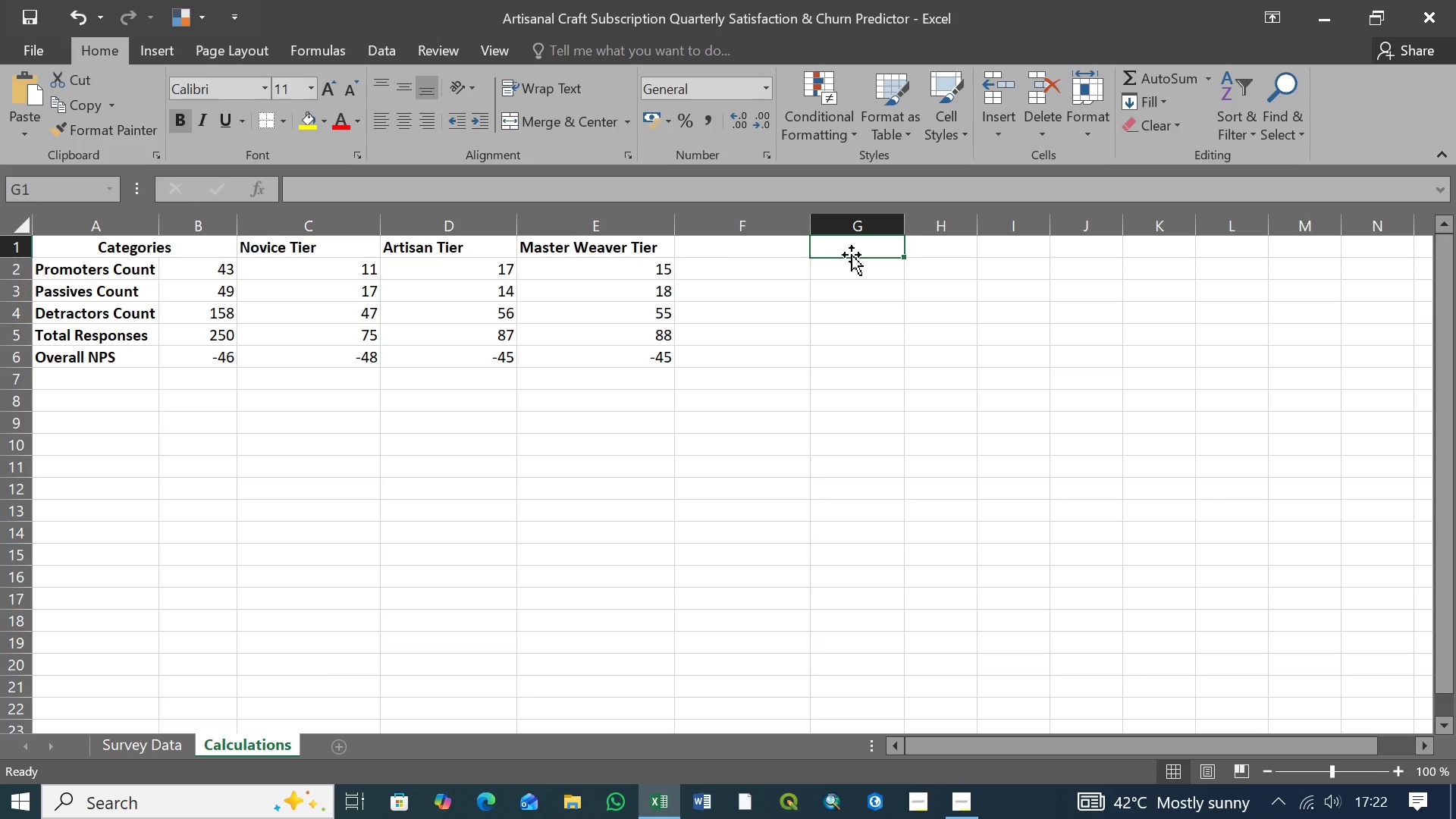 
left_click([744, 252])
 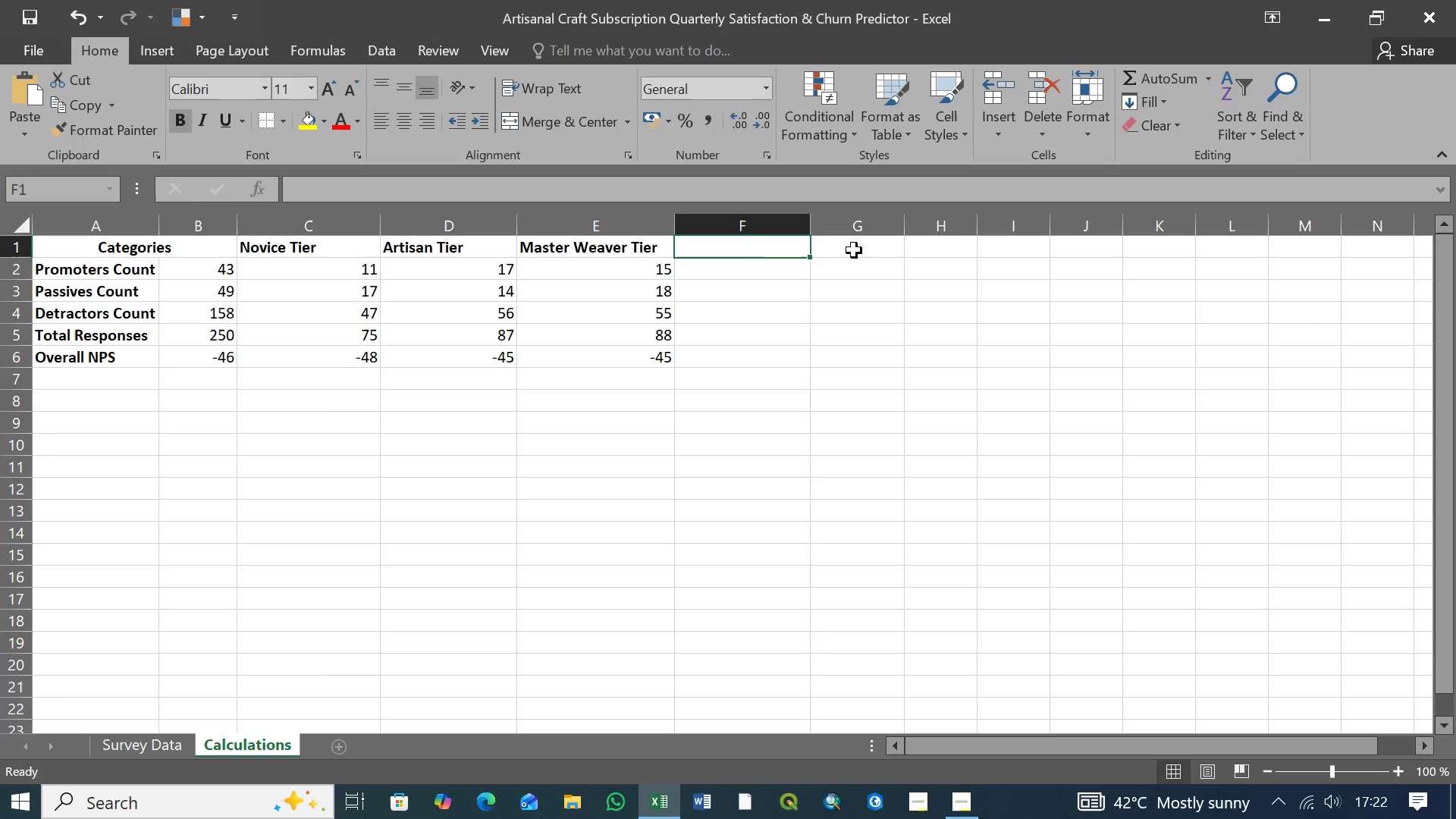 
left_click([854, 250])
 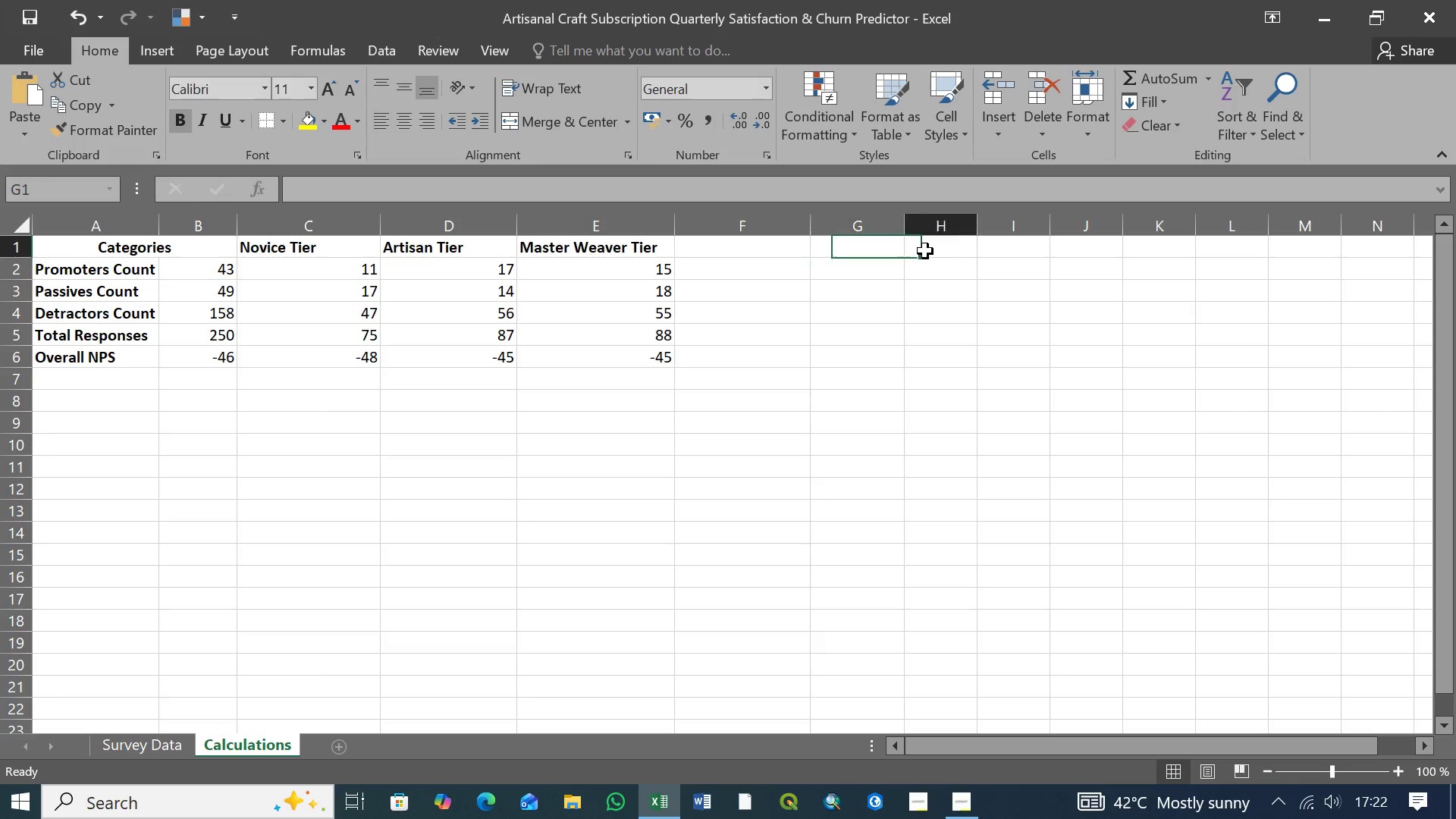 
left_click([925, 251])
 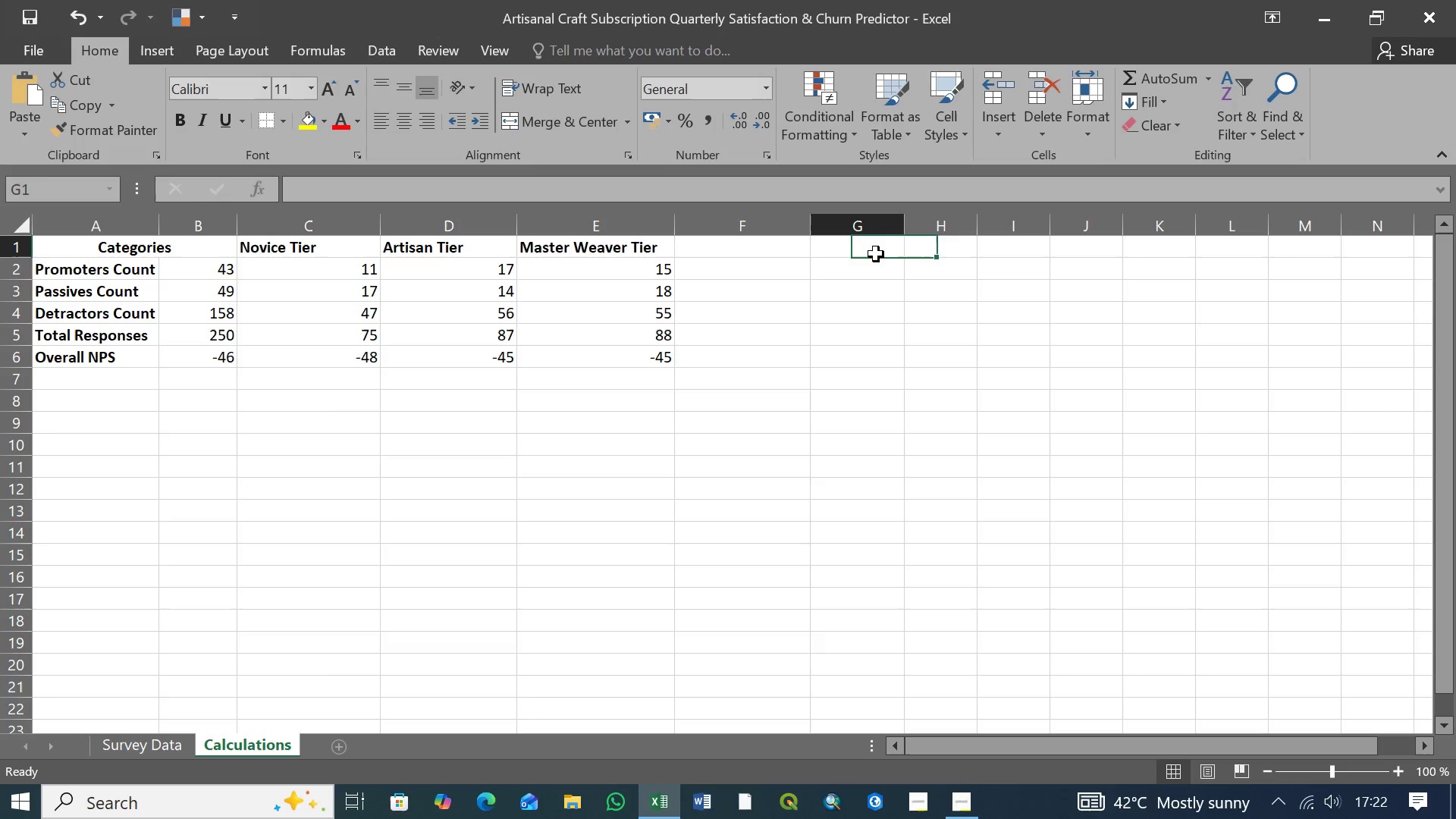 
left_click([876, 254])
 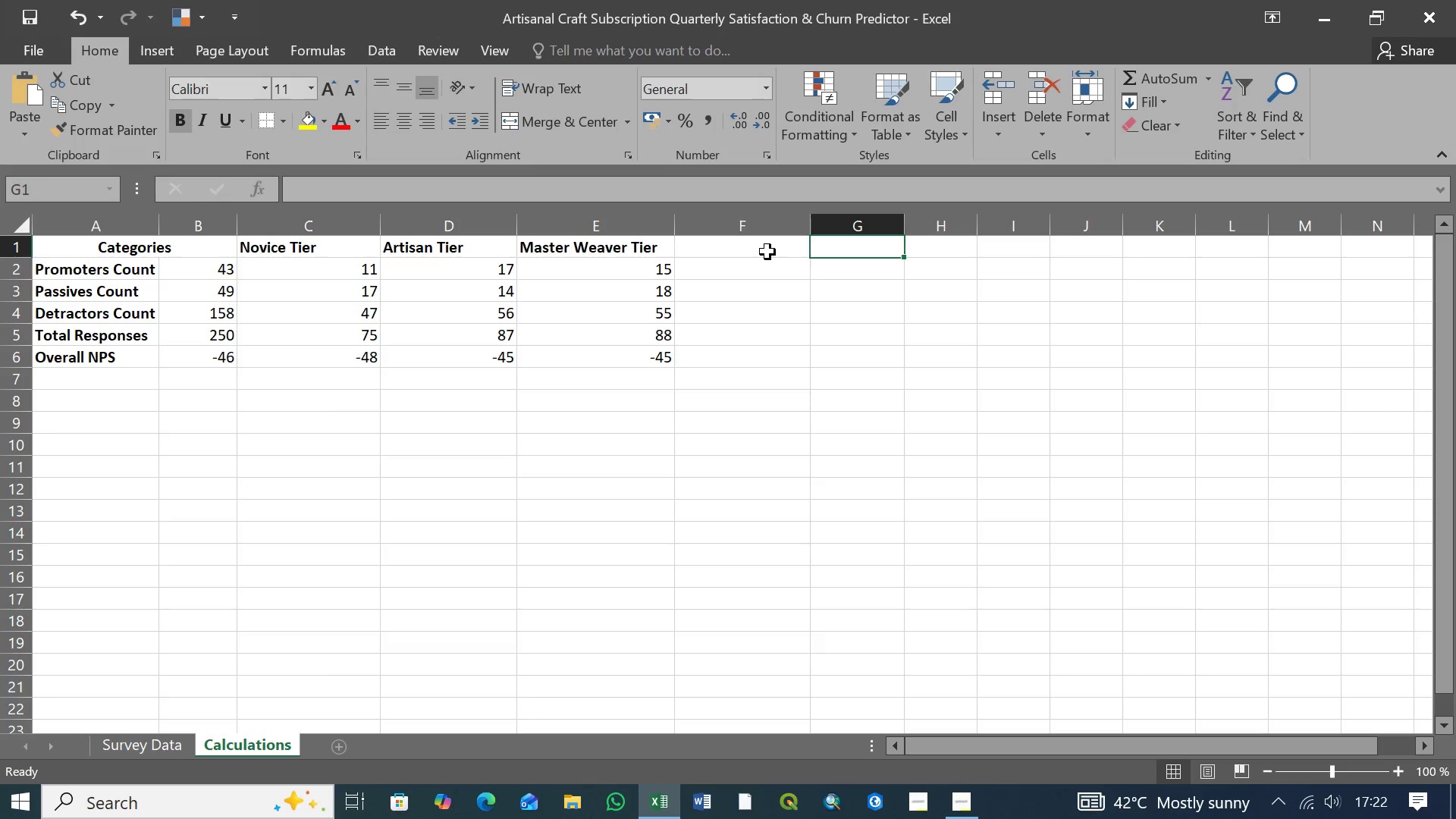 
double_click([767, 252])
 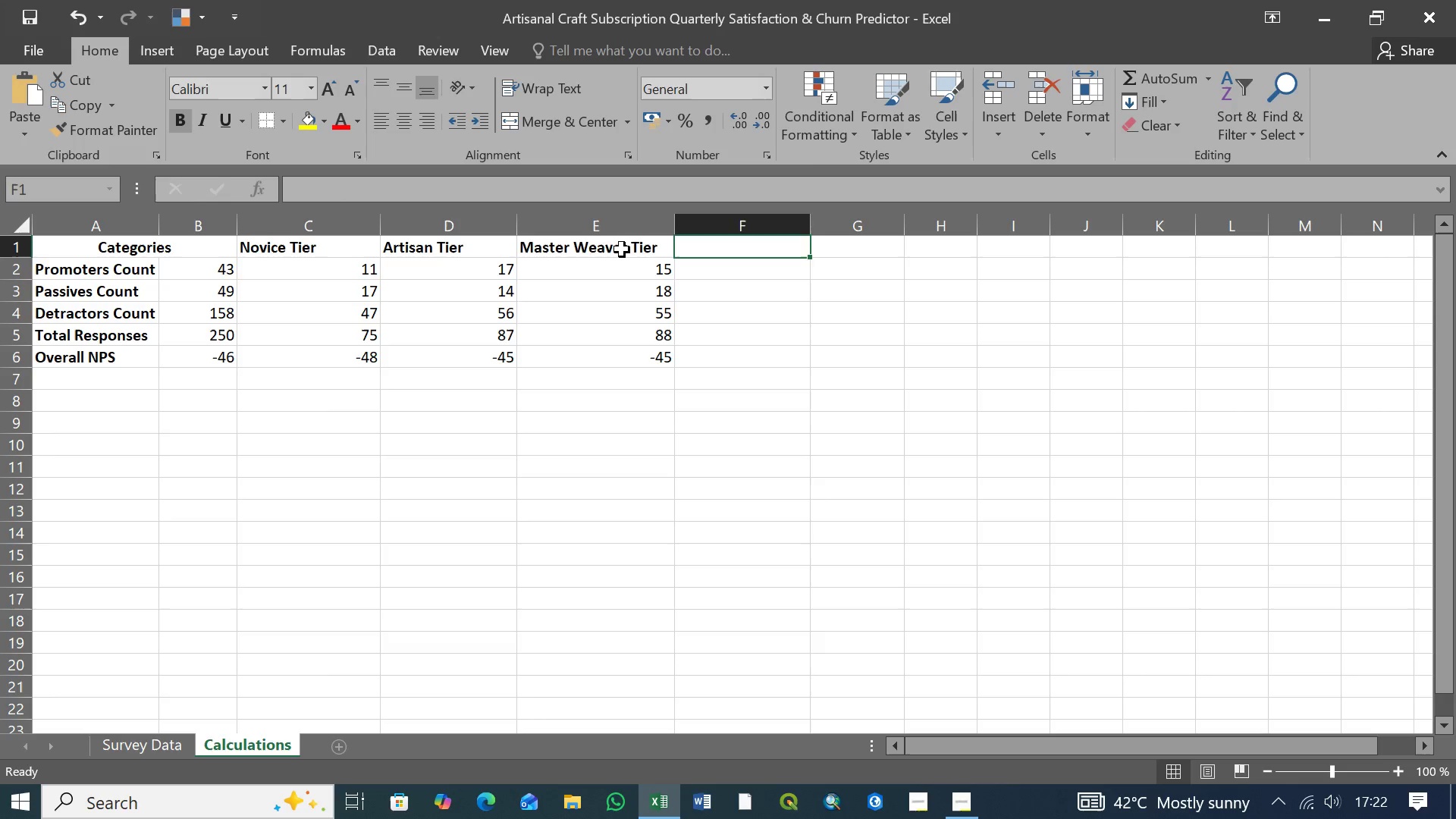 
left_click([623, 249])
 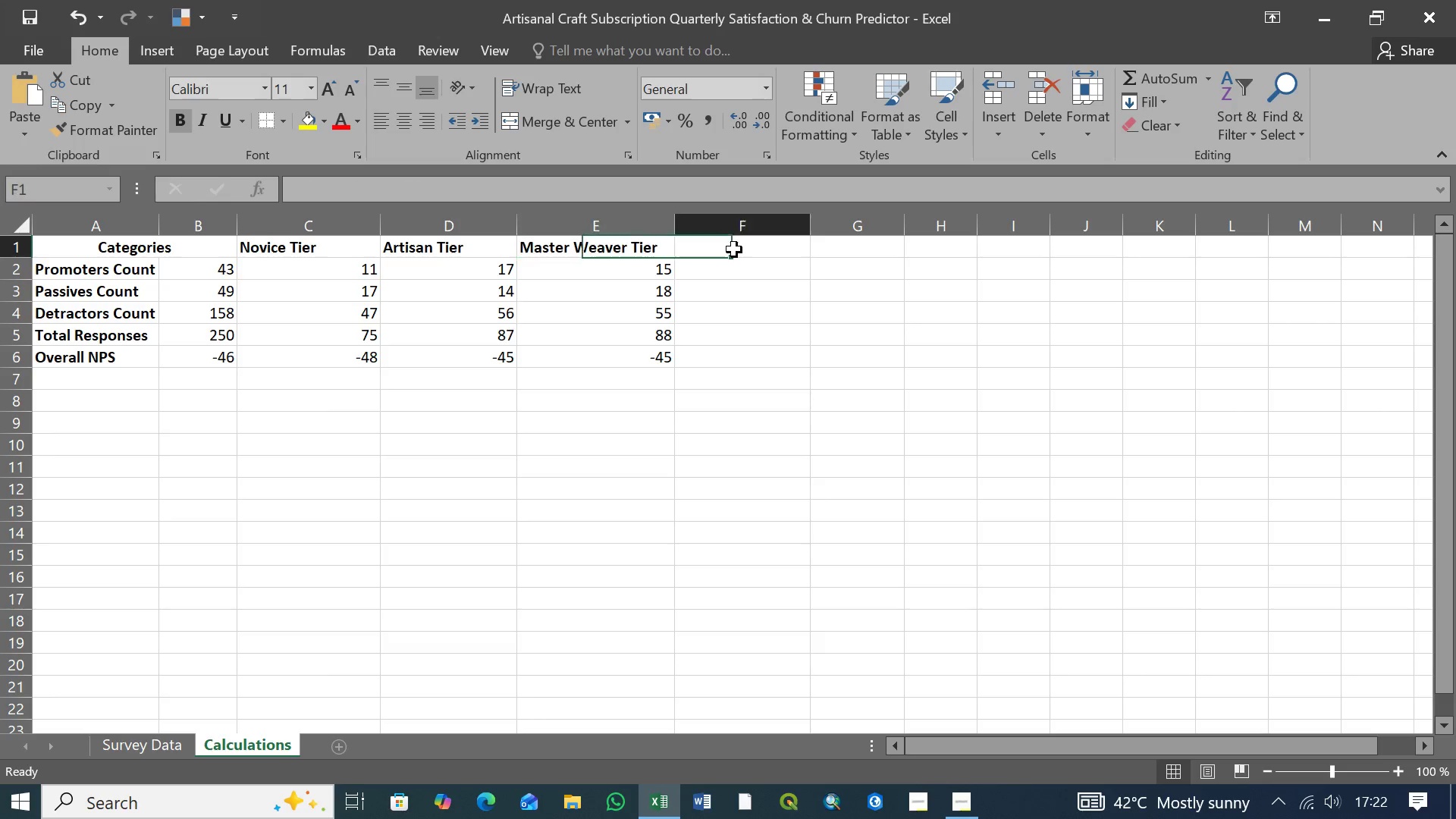 
double_click([734, 249])
 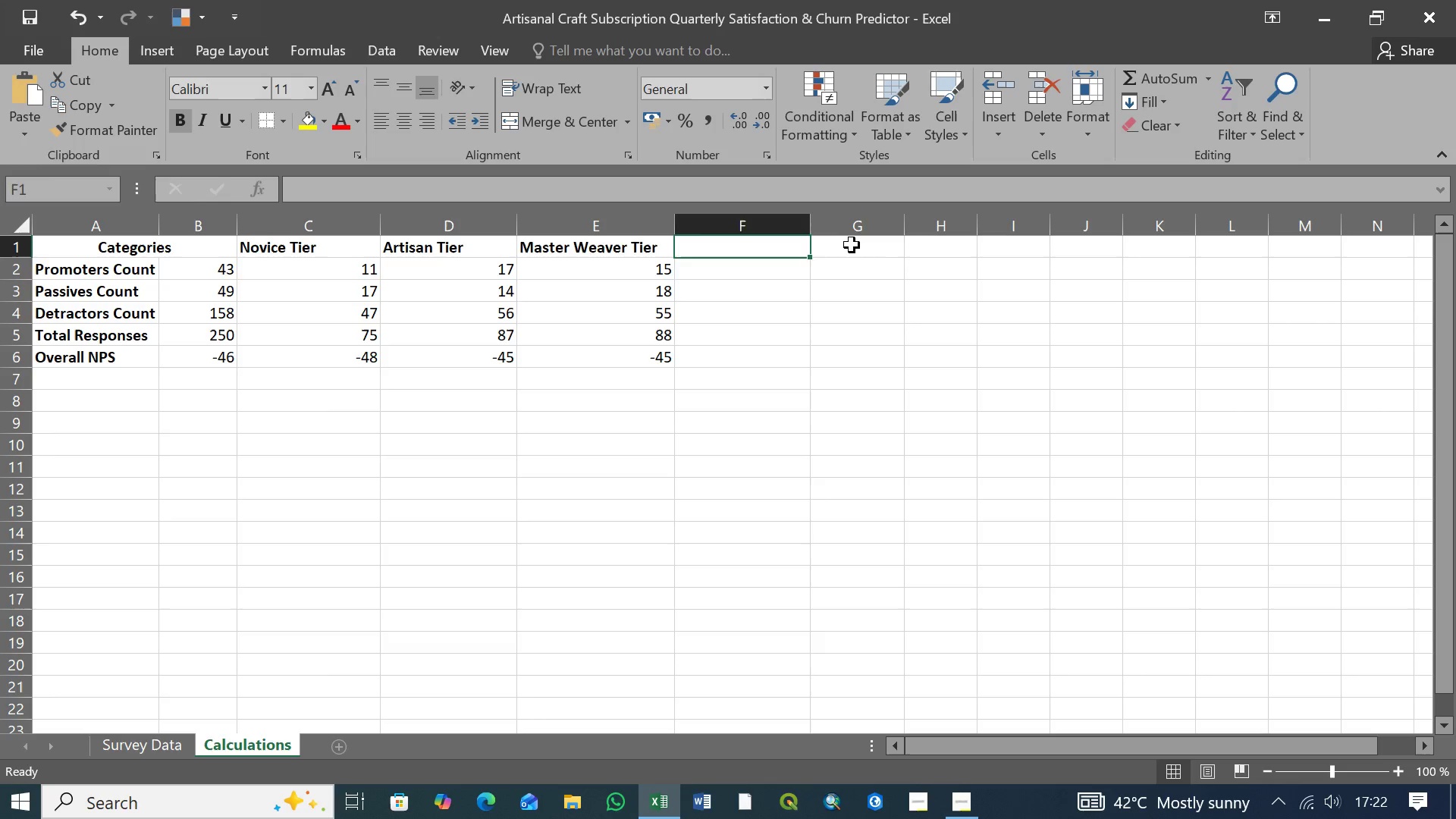 
left_click([852, 245])
 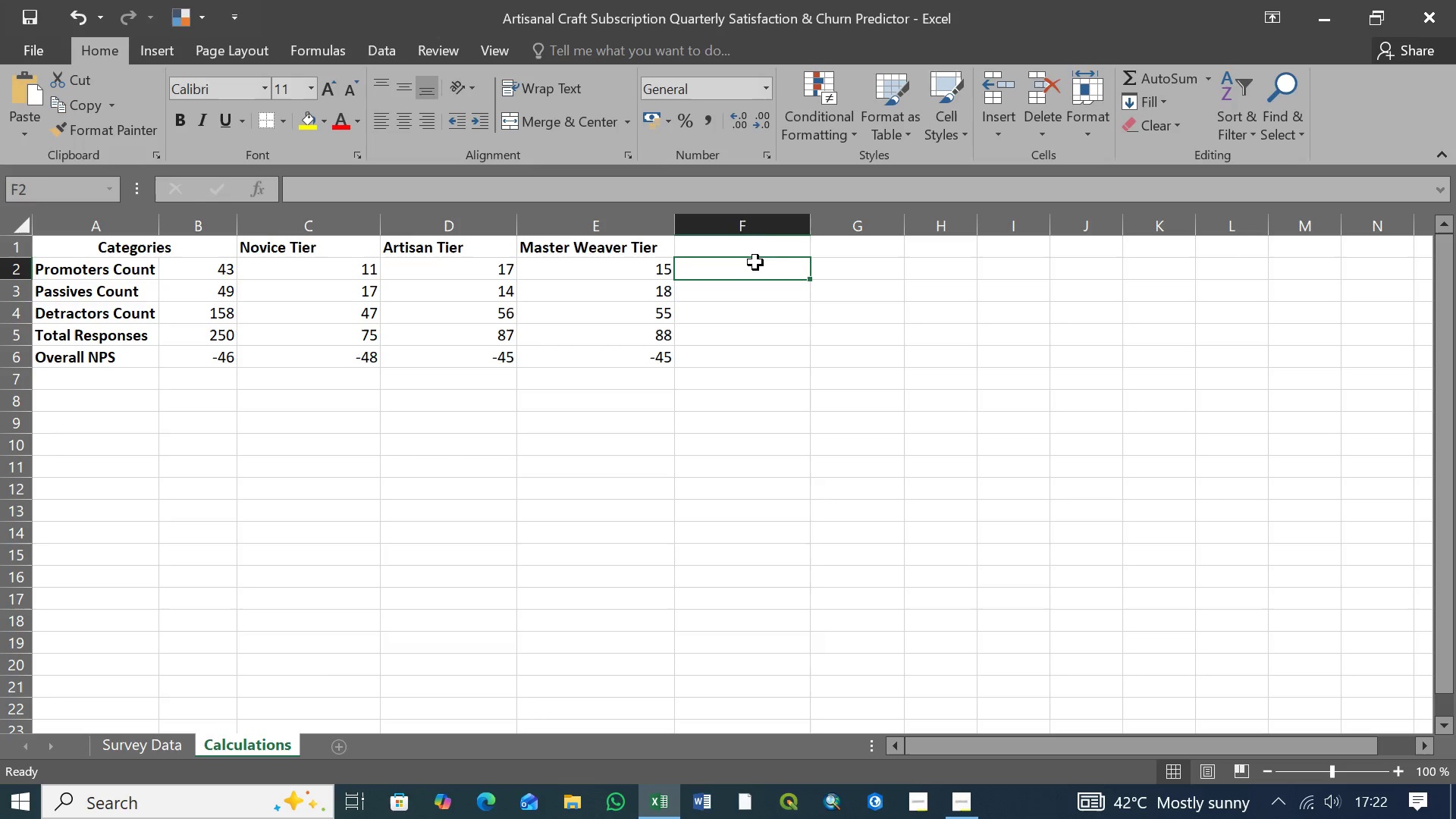 
double_click([759, 244])
 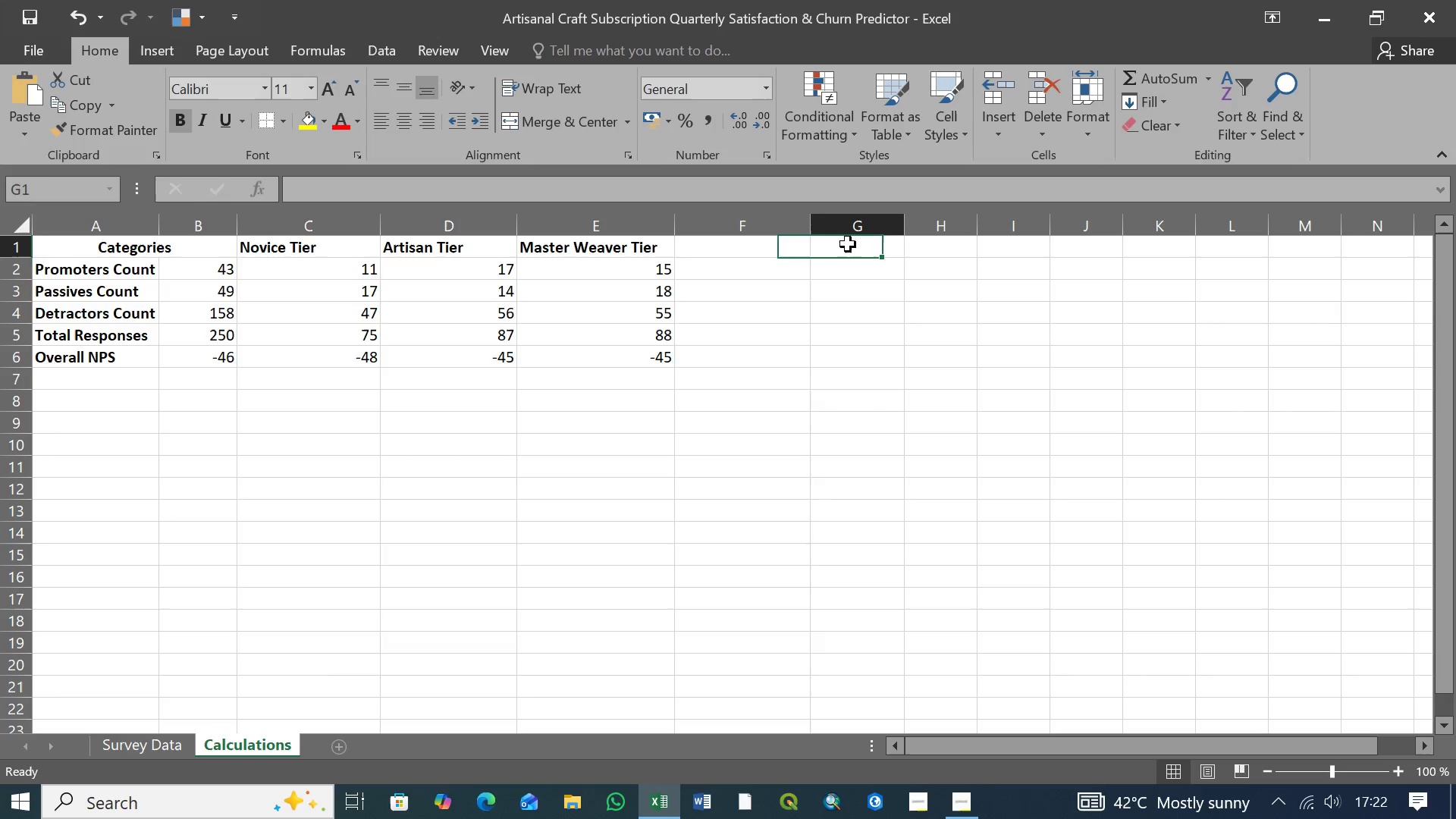 
triple_click([848, 244])
 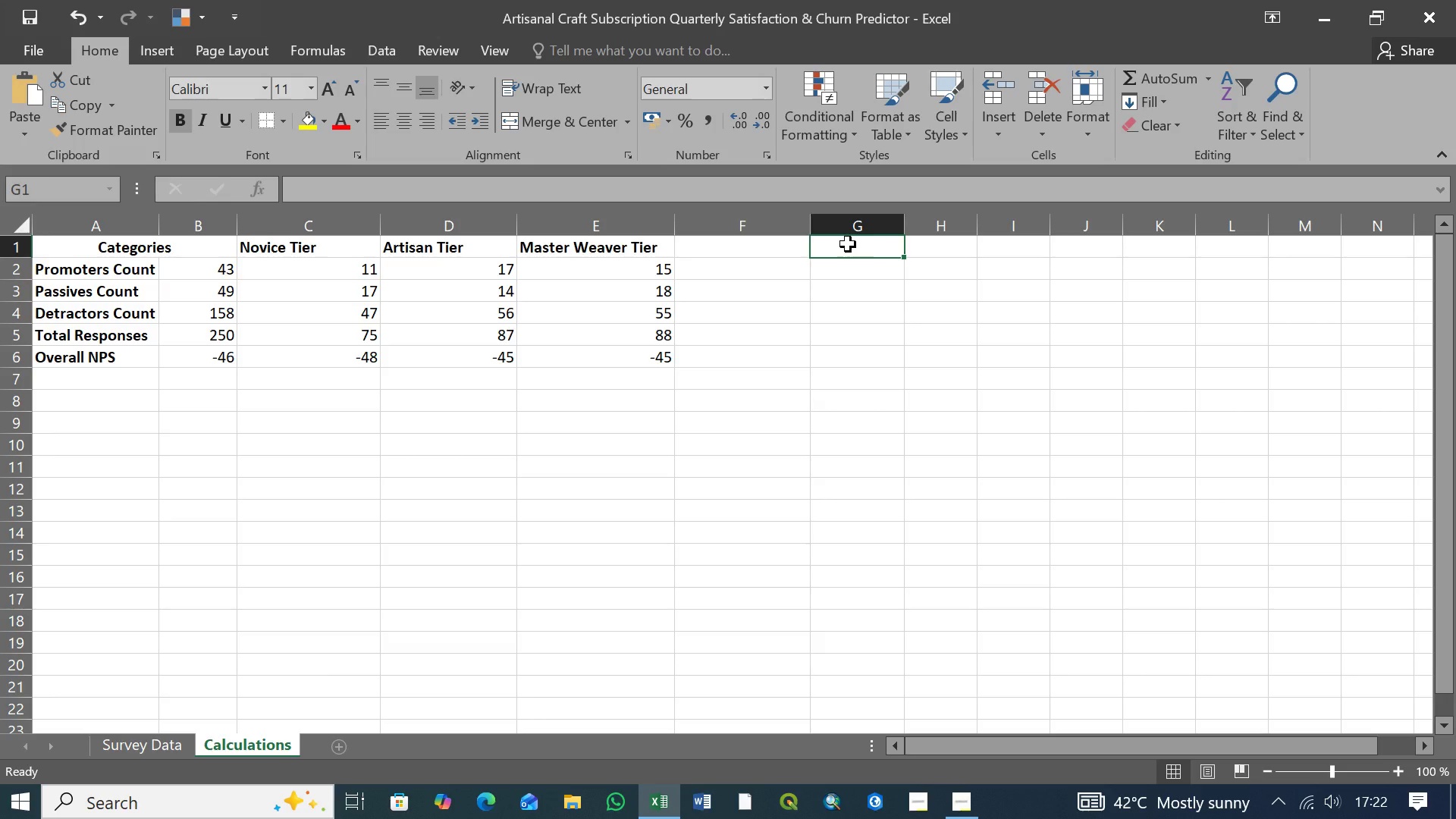 
left_click([780, 246])
 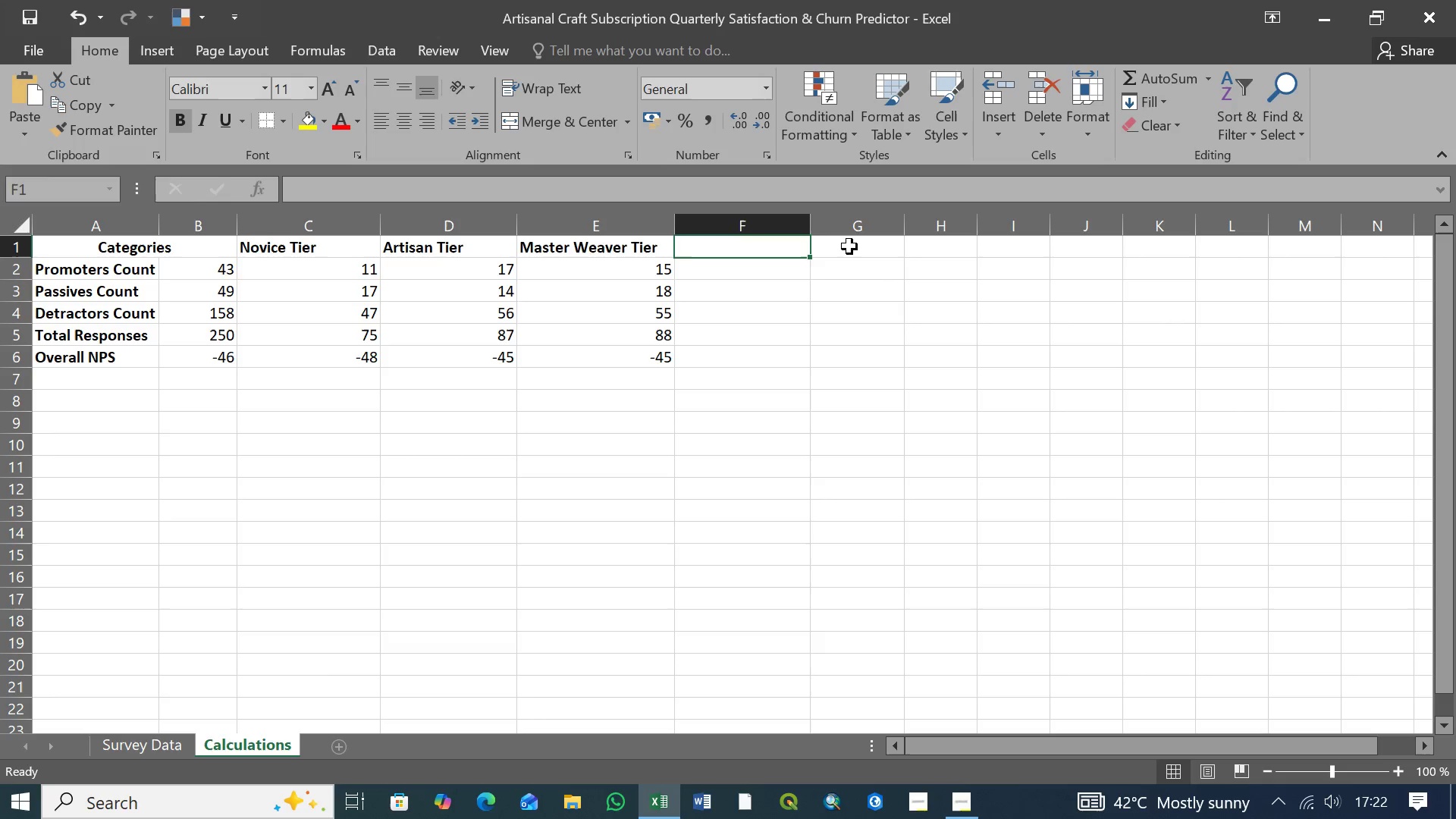 
left_click([857, 246])
 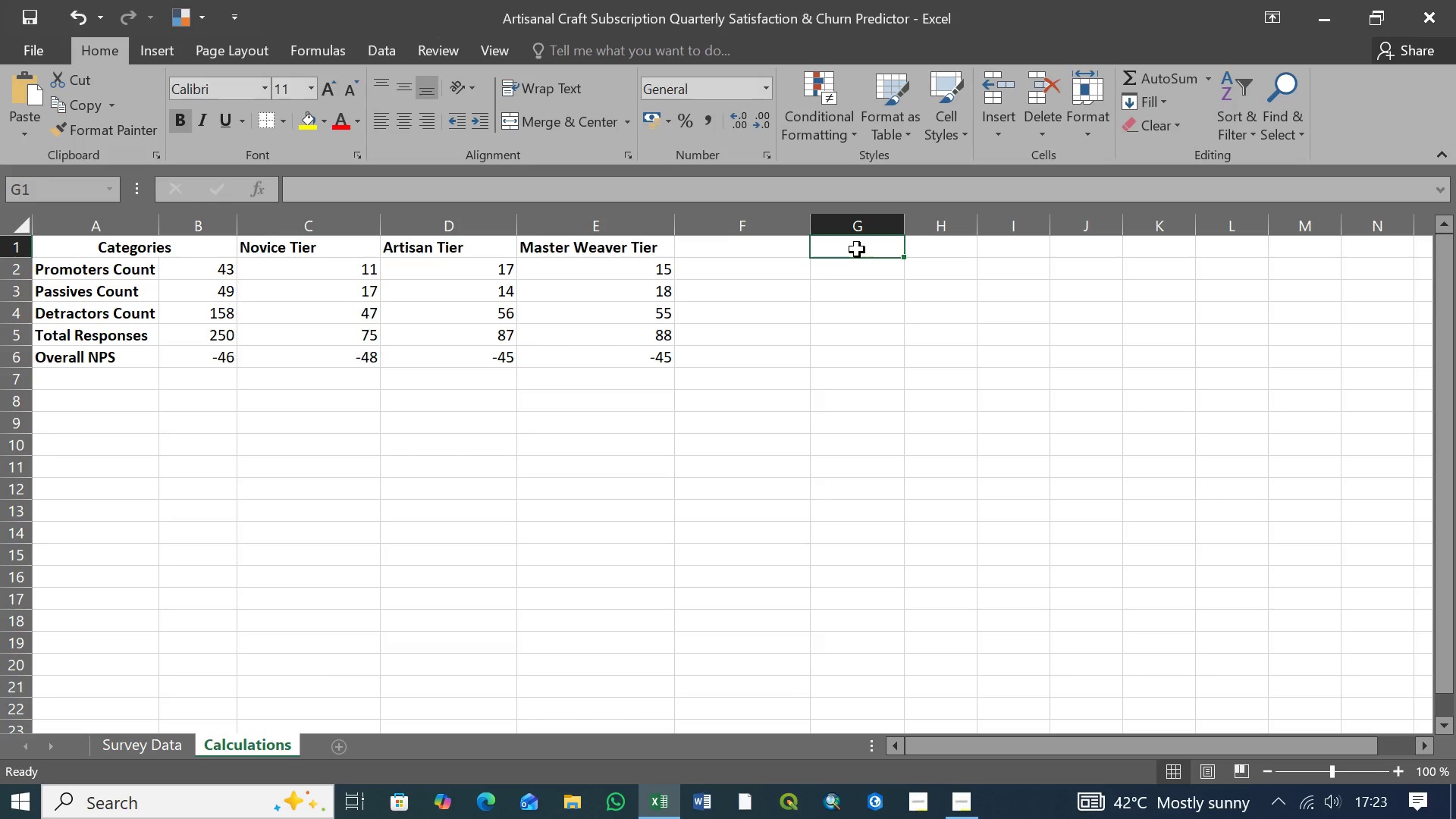 
wait(35.0)
 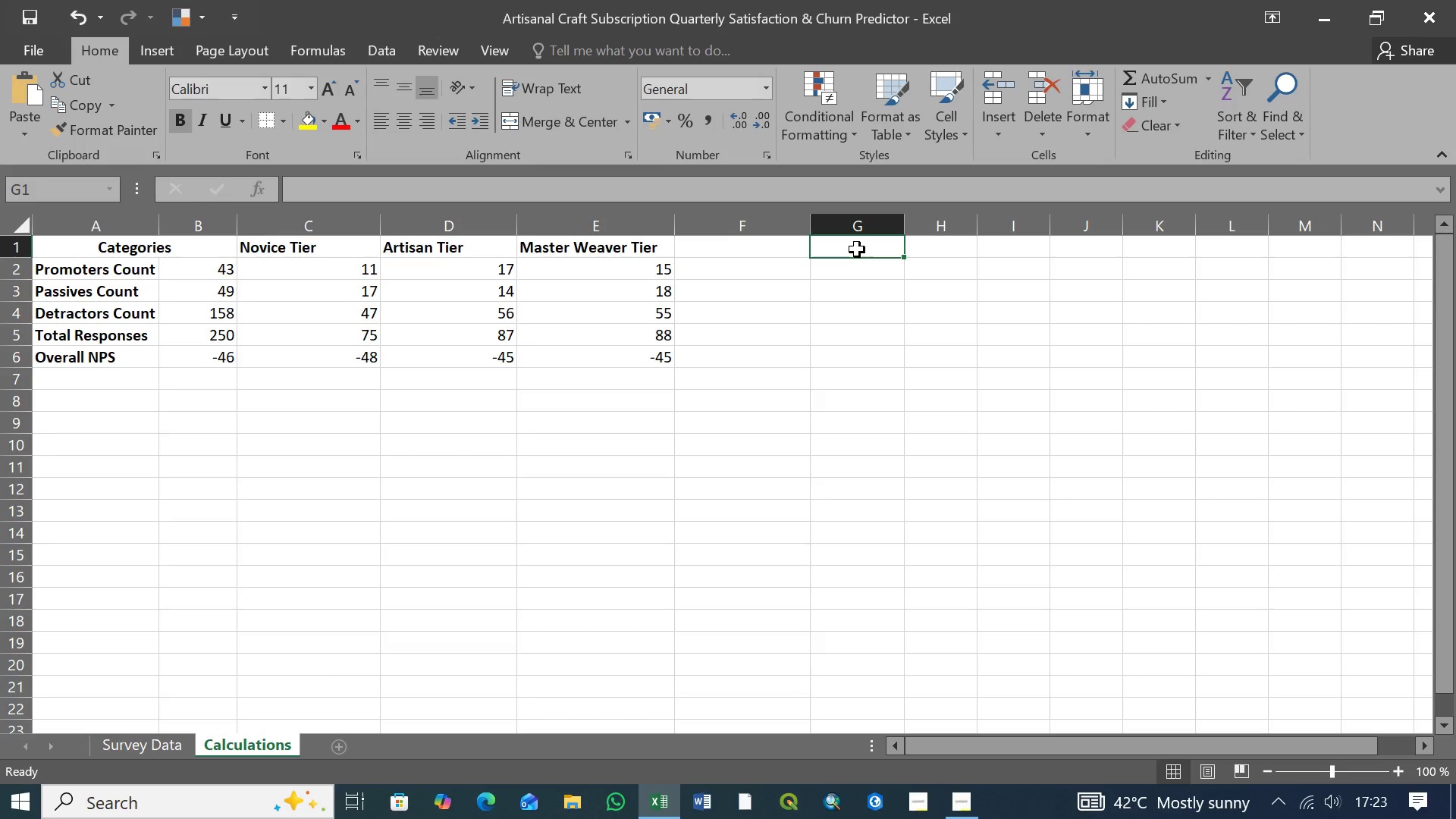 
left_click([776, 254])
 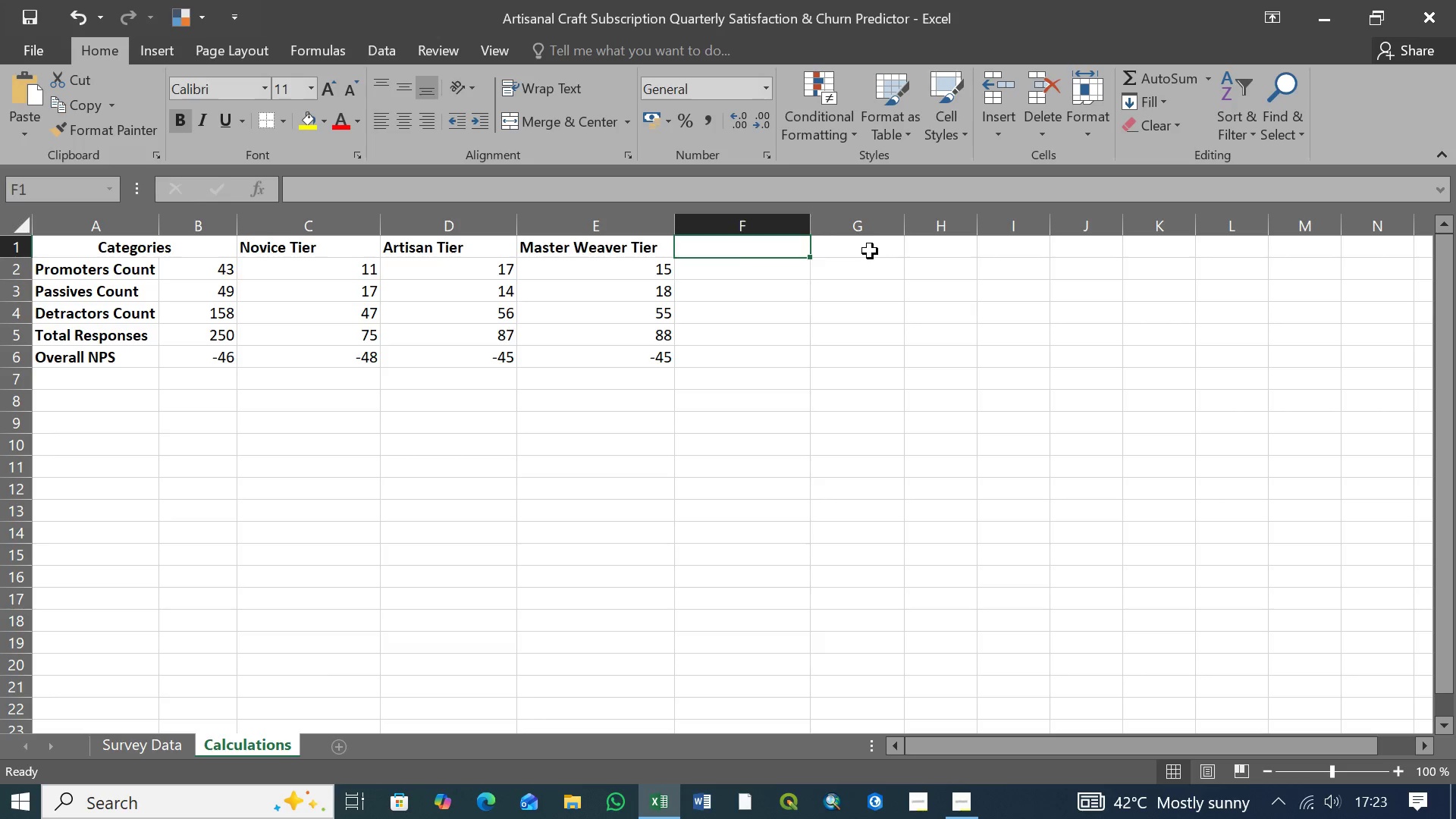 
left_click([870, 251])
 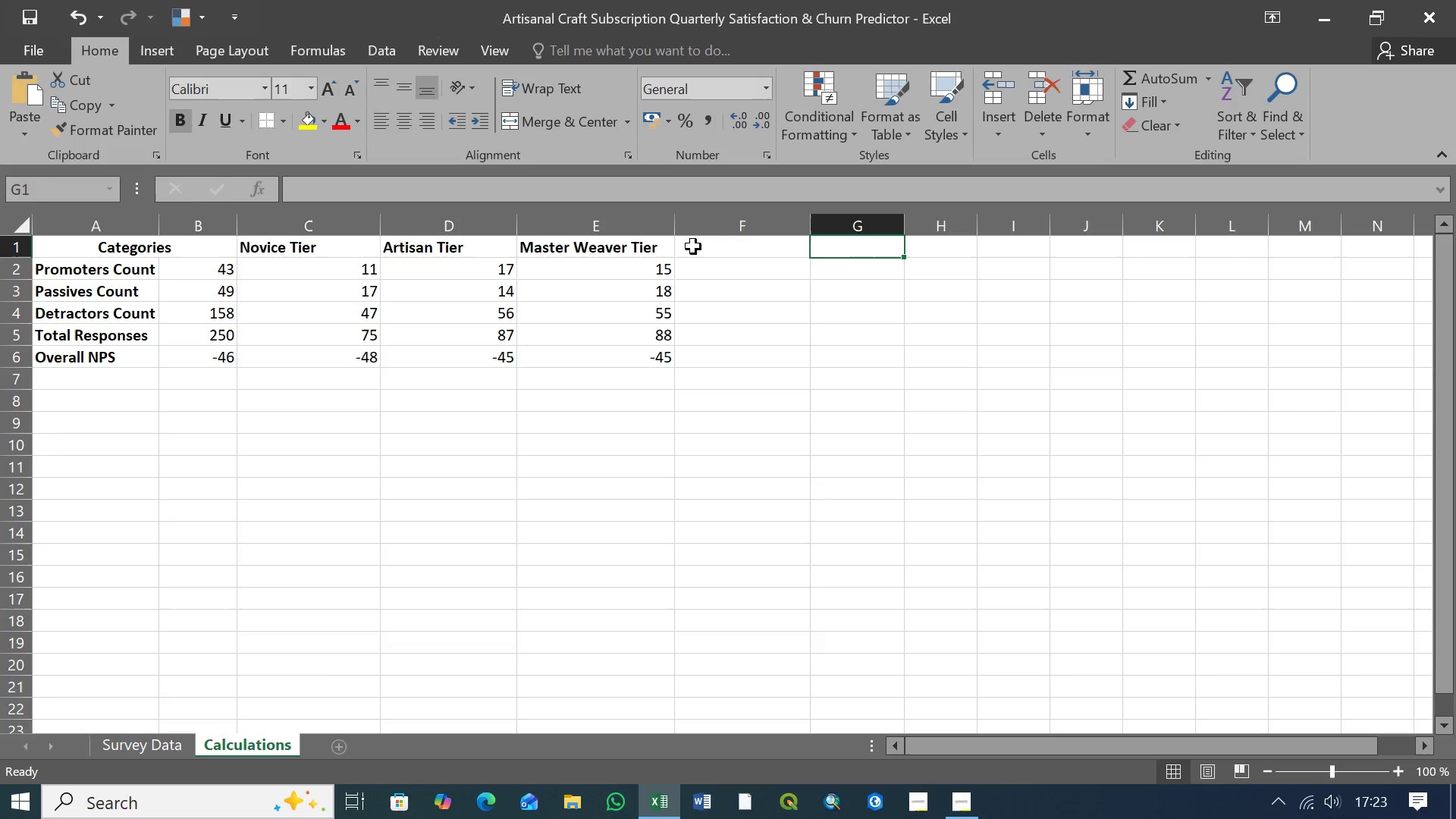 
wait(5.73)
 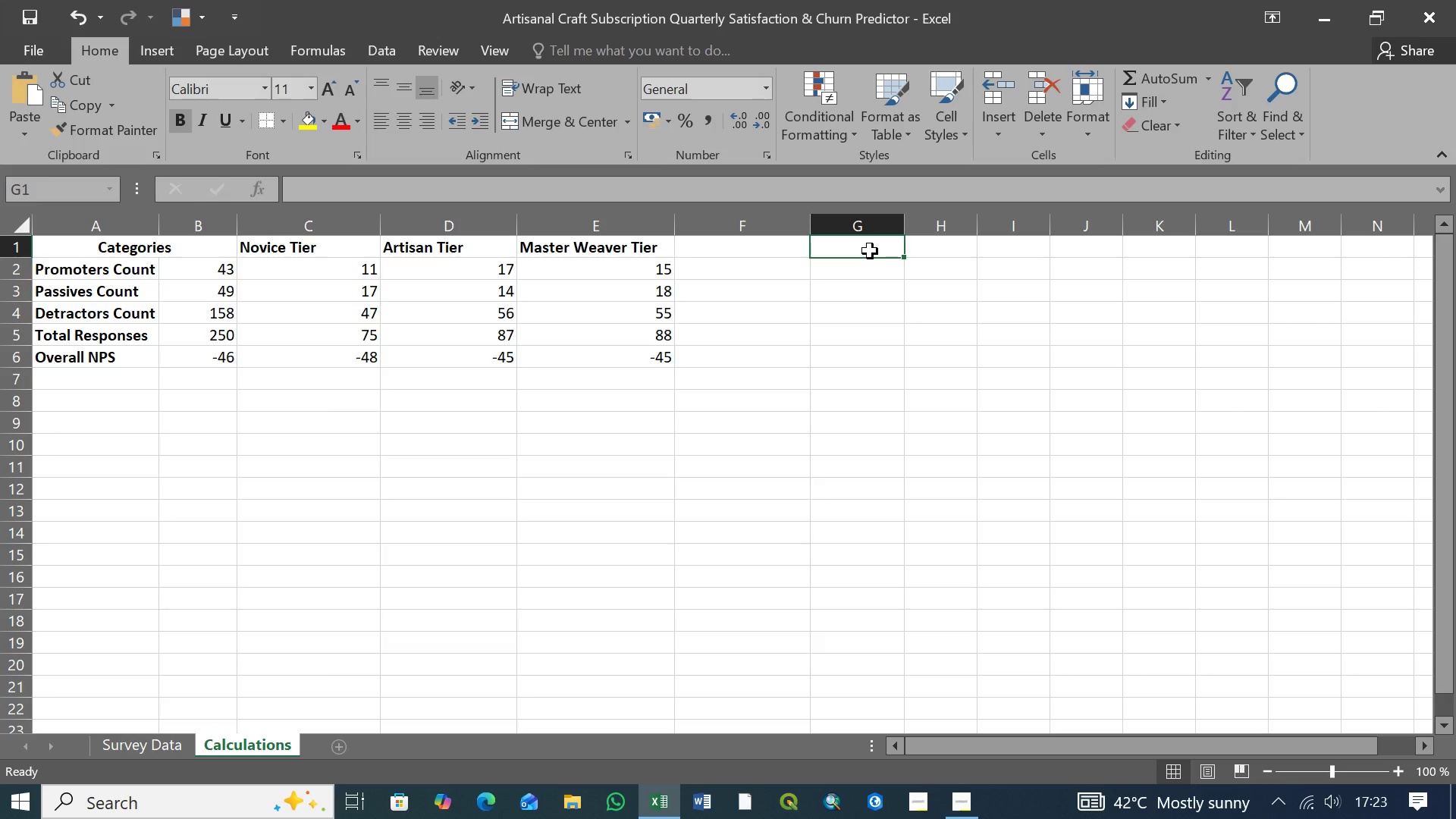 
left_click([619, 253])
 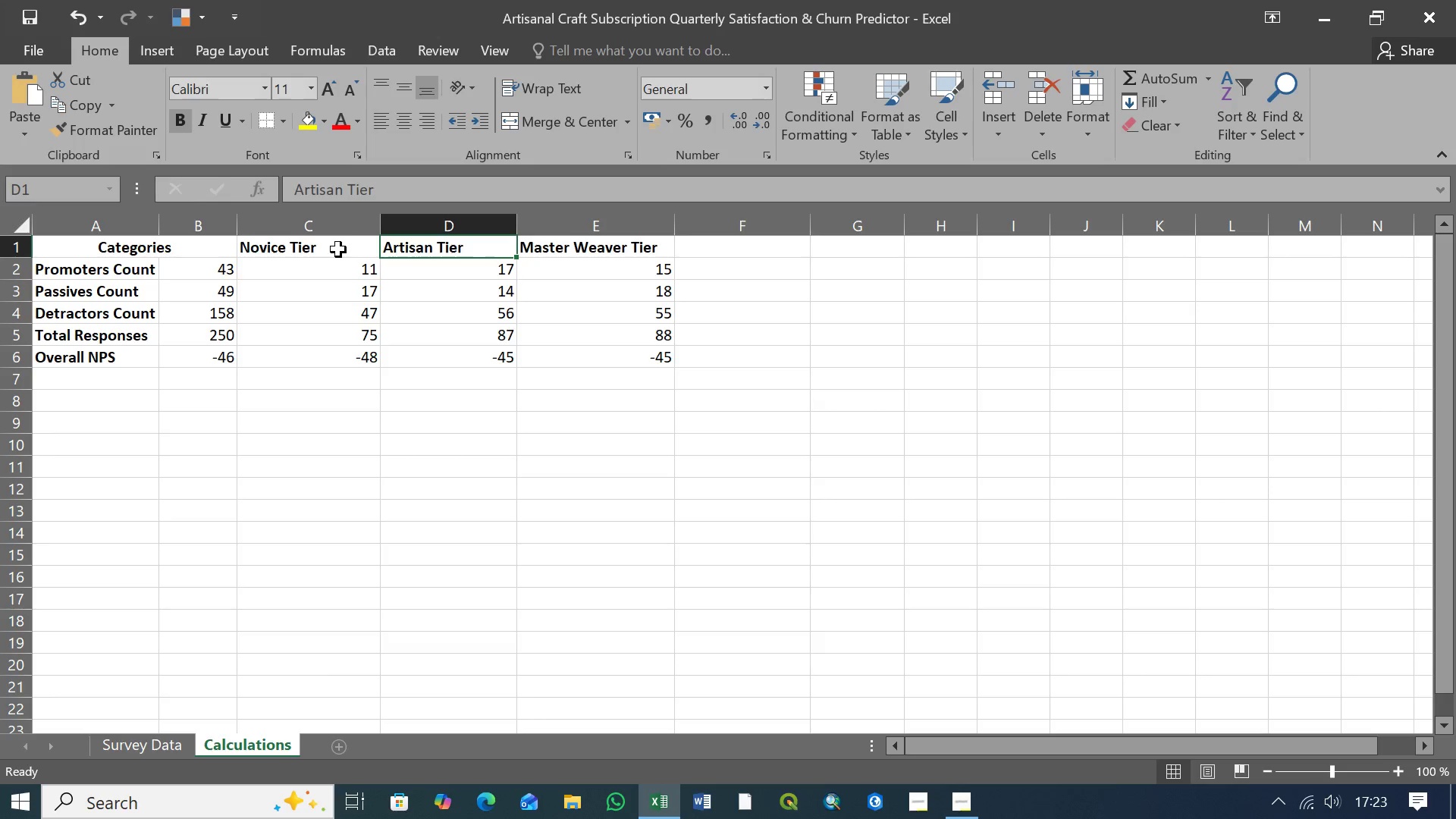 
double_click([334, 249])
 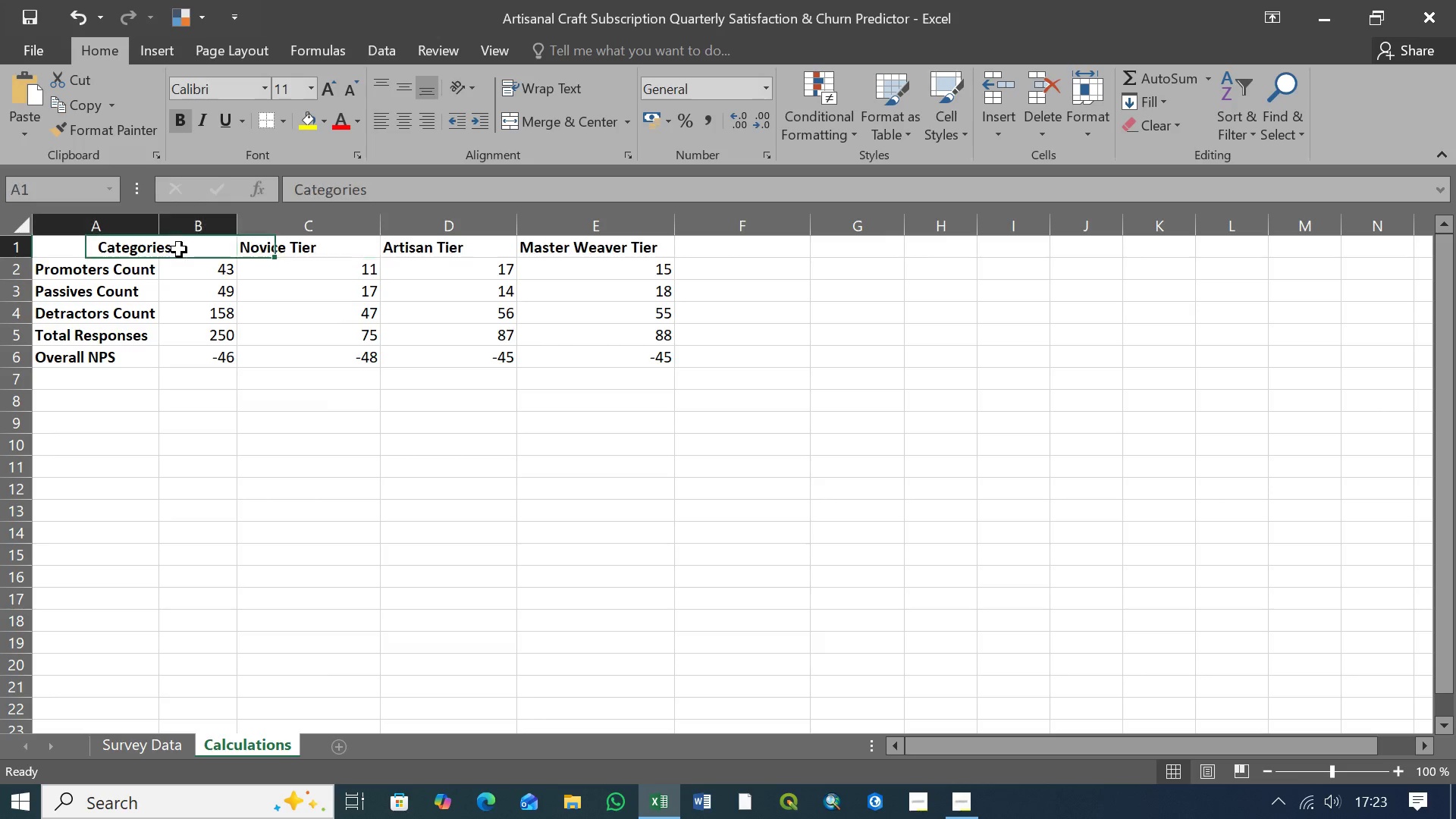 
triple_click([179, 249])
 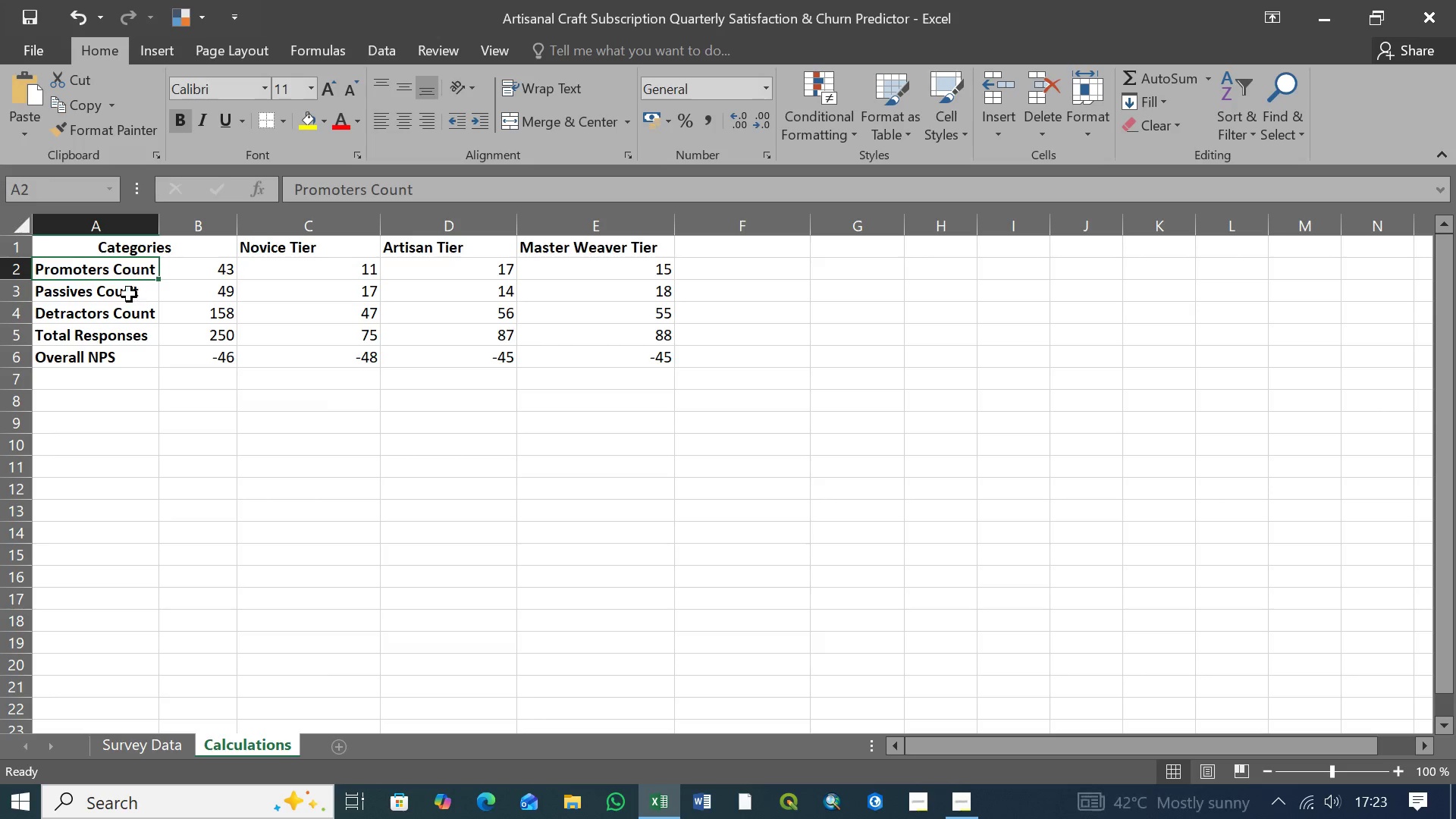 
double_click([129, 297])
 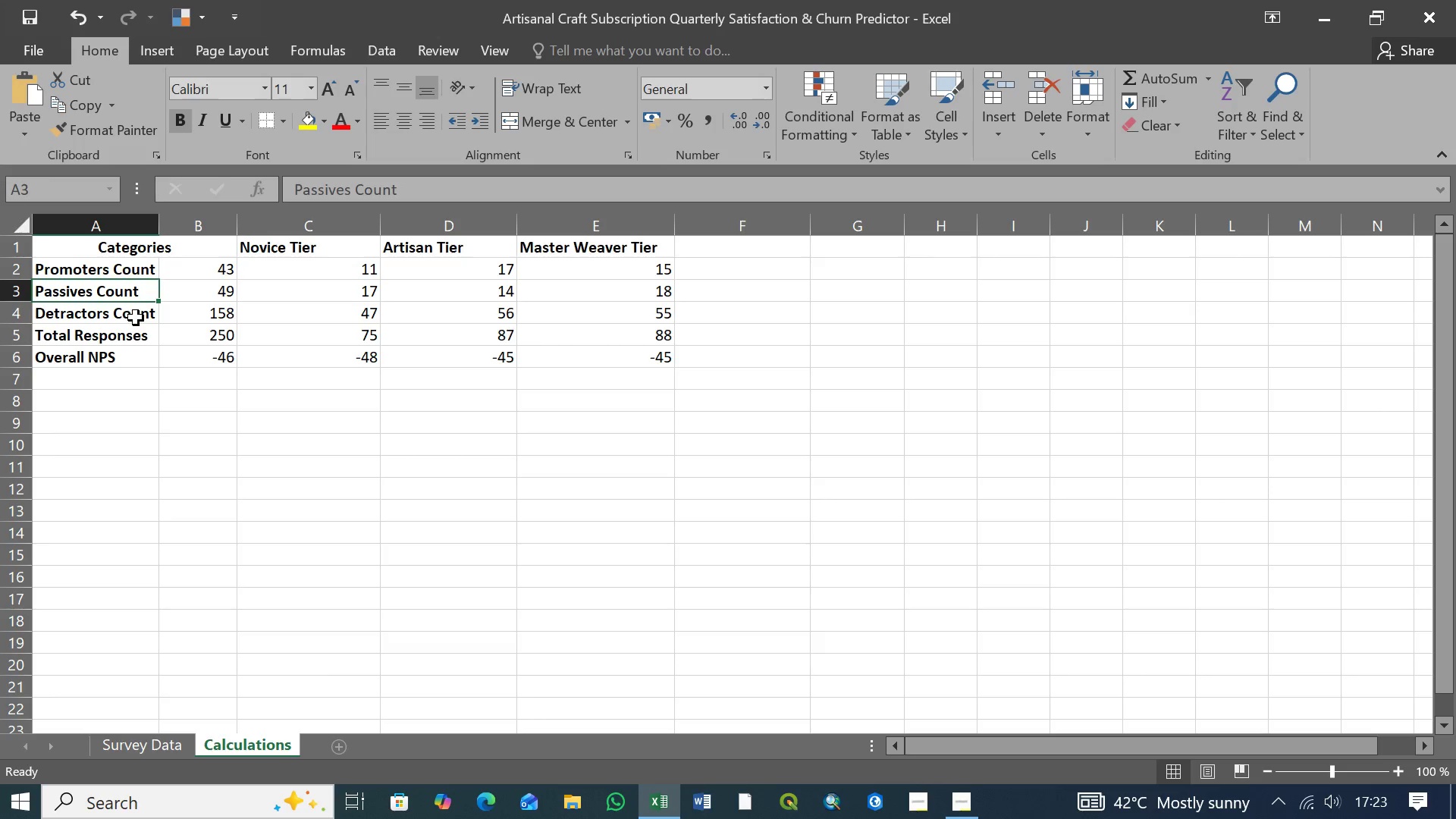 
left_click([135, 315])
 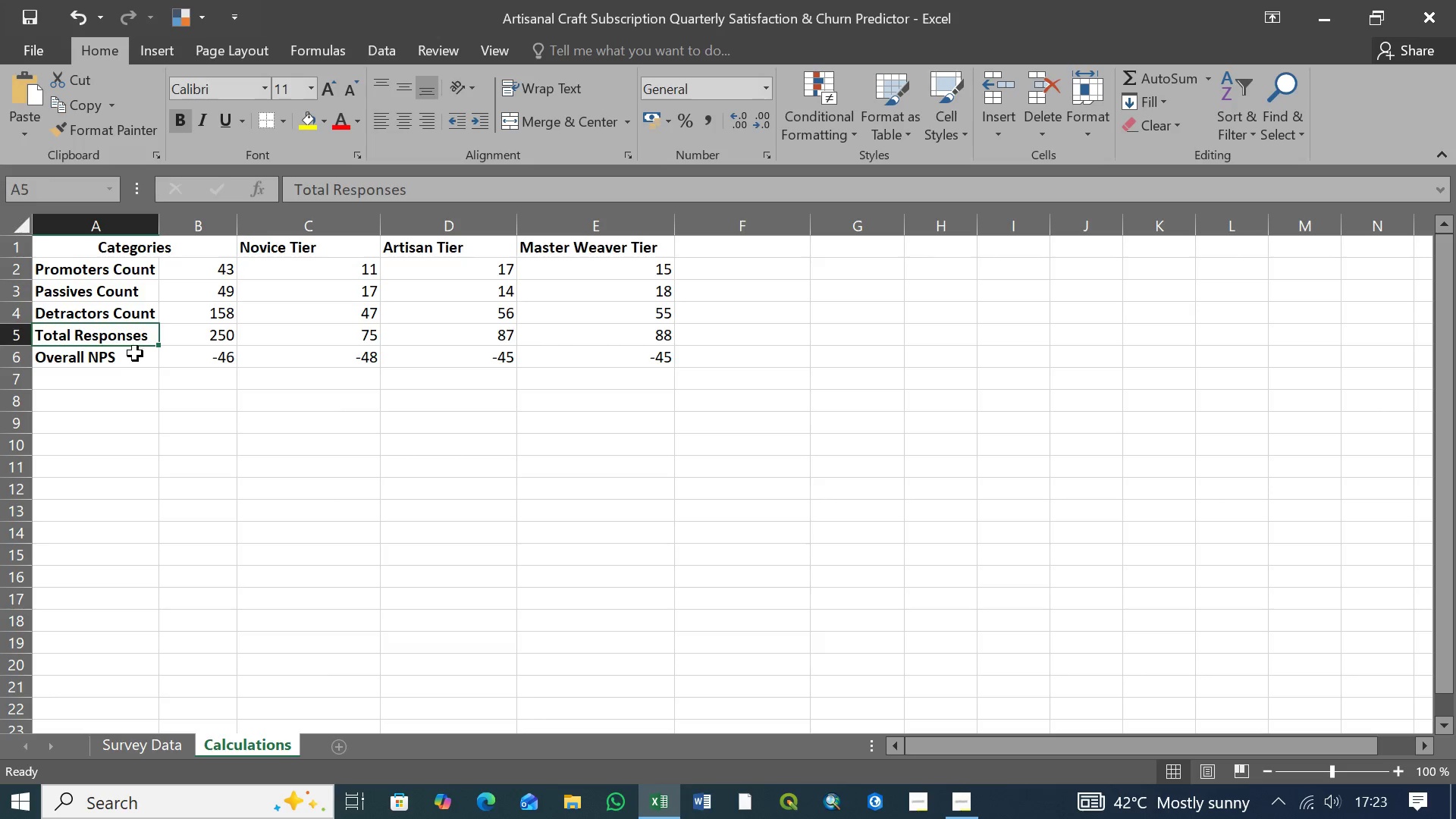 
double_click([135, 355])
 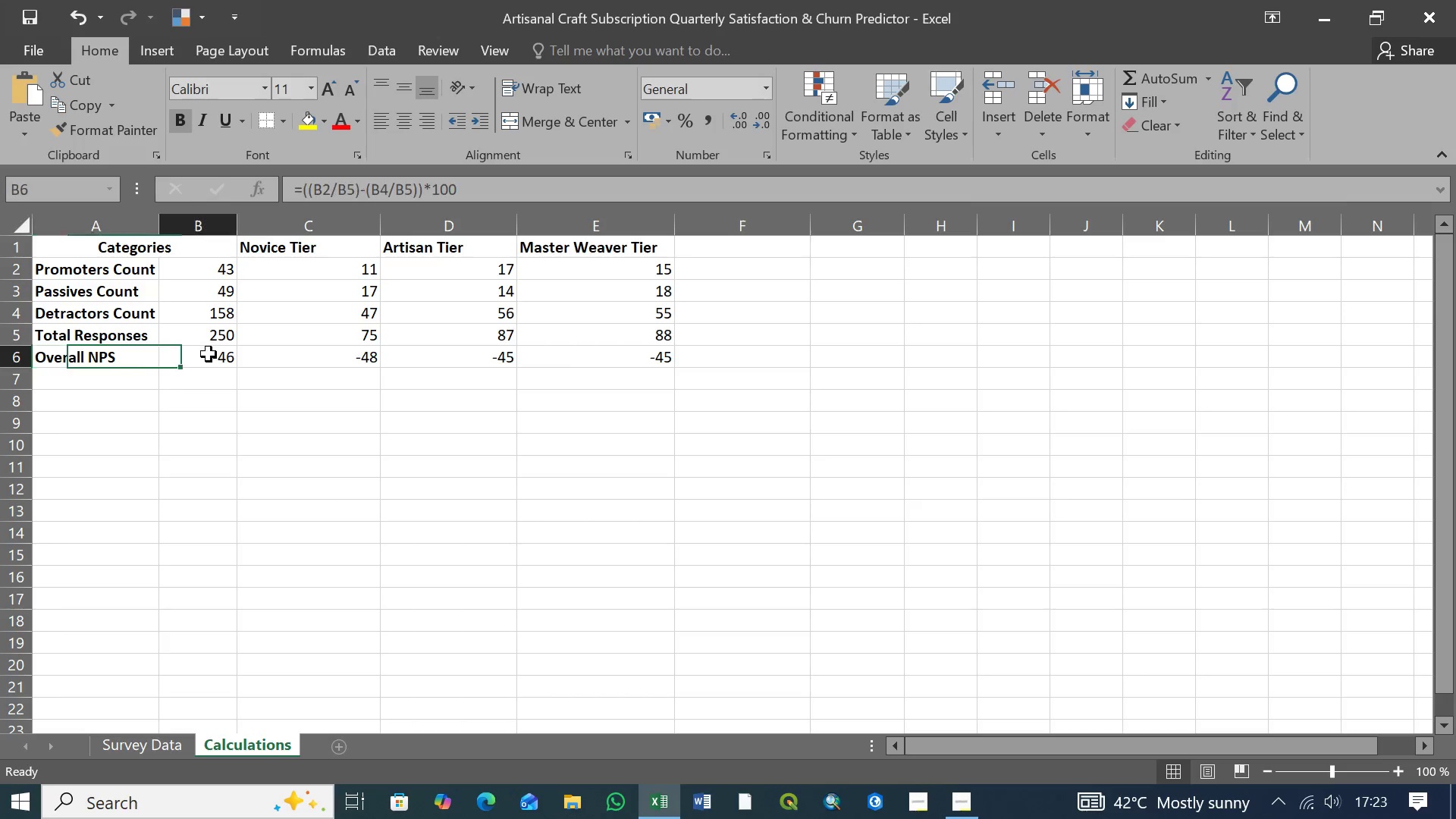 
left_click([209, 354])
 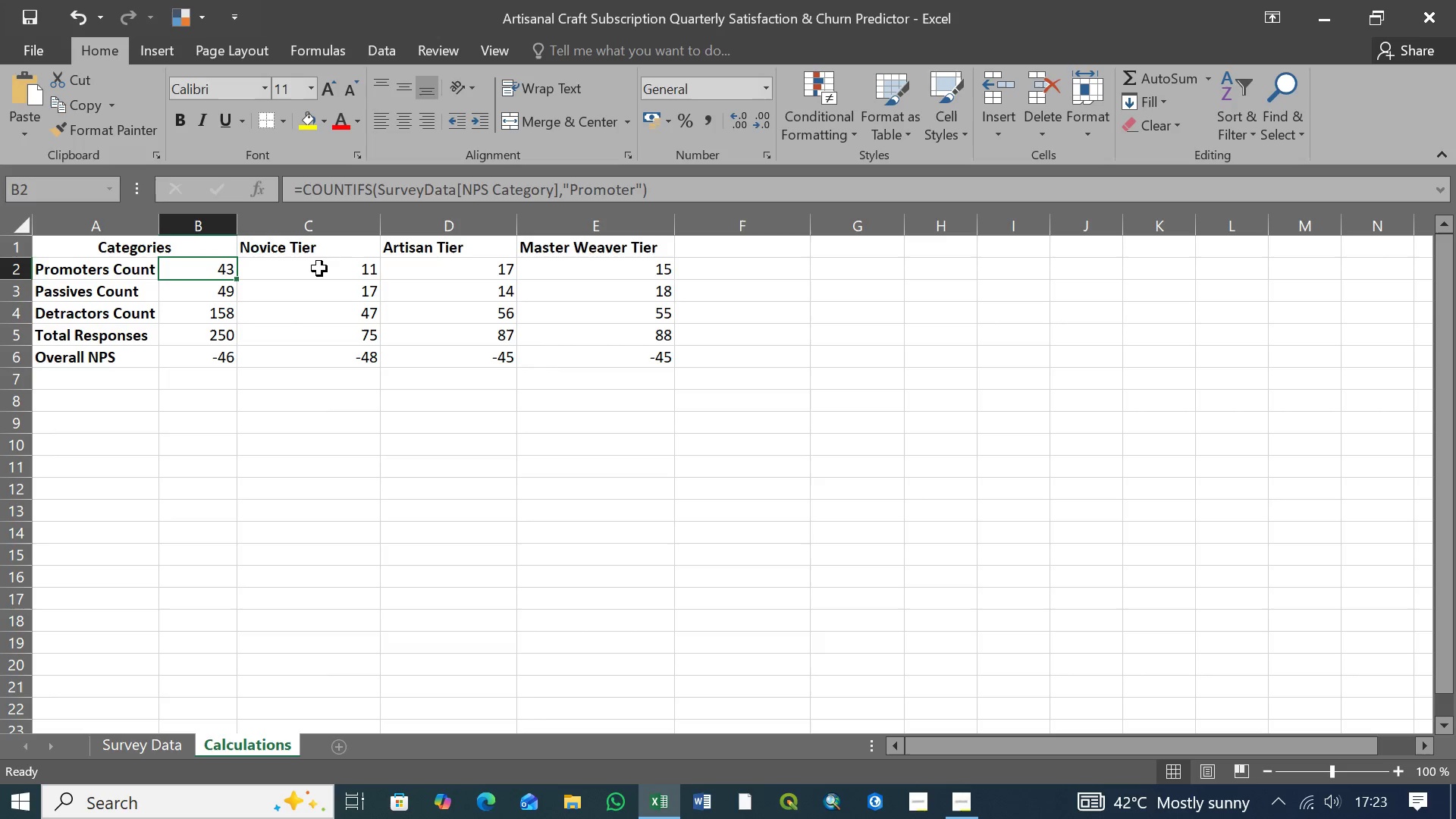 
double_click([342, 268])
 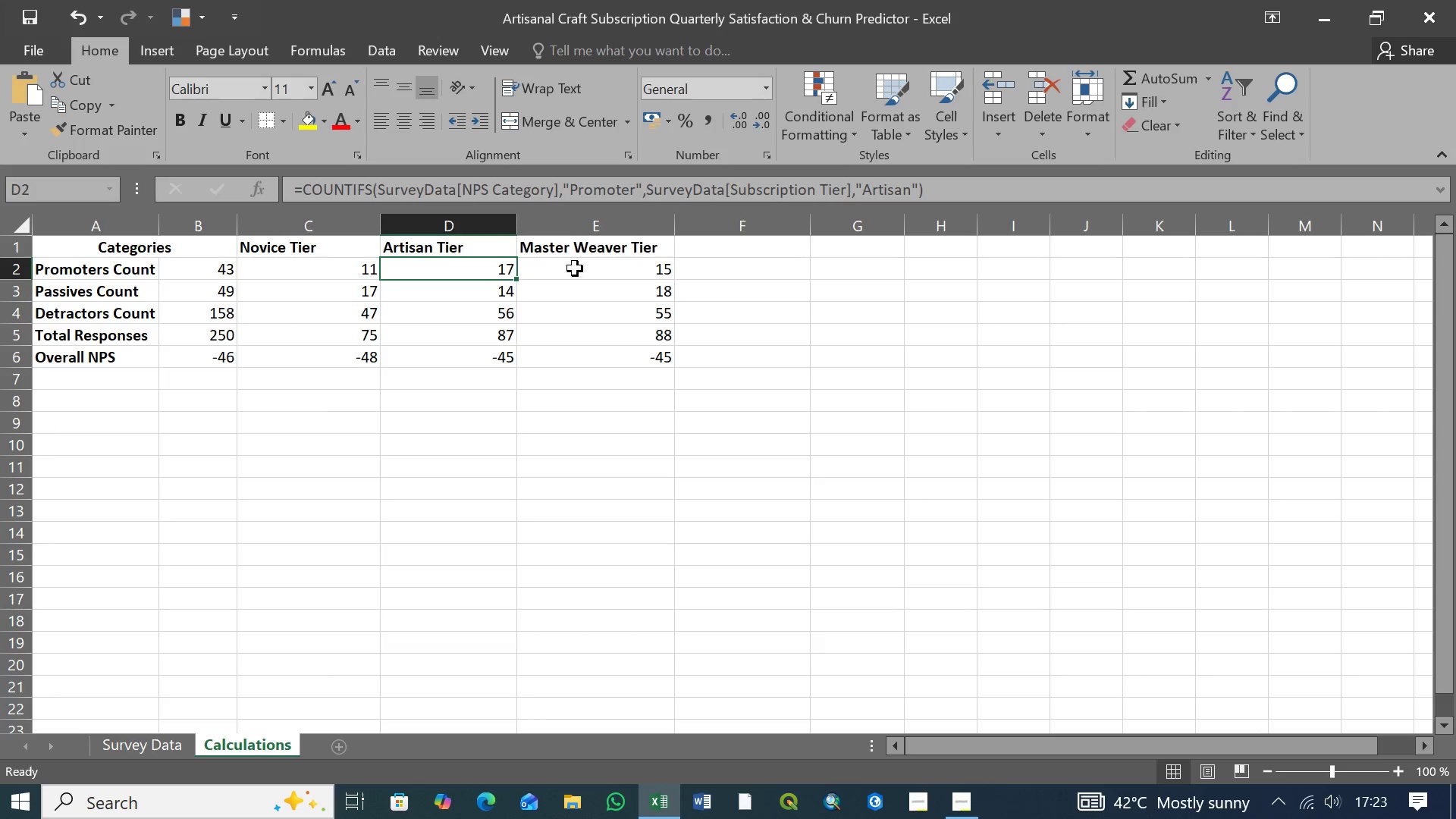 
triple_click([575, 268])
 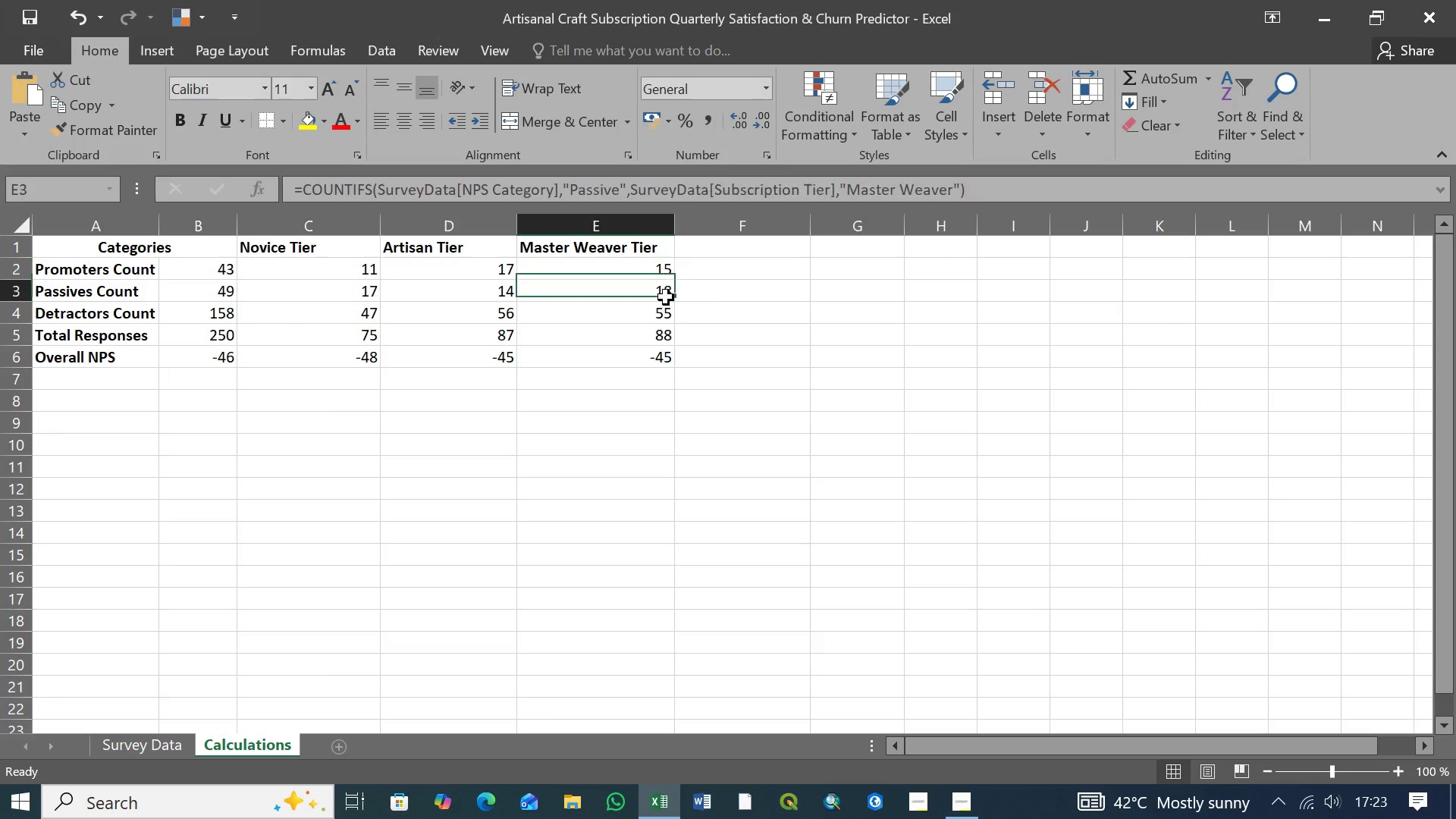 
left_click([666, 297])
 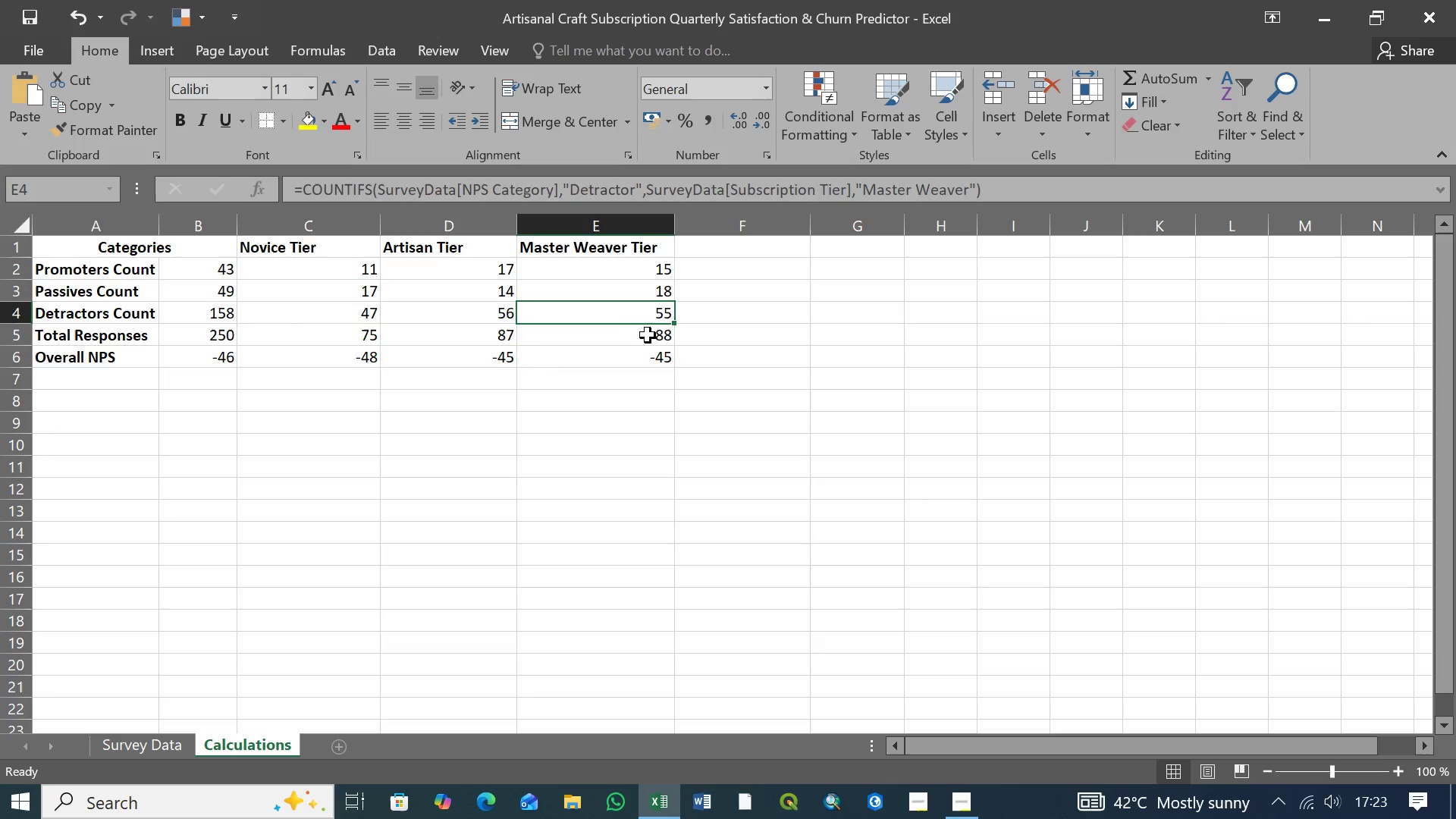 
double_click([648, 338])
 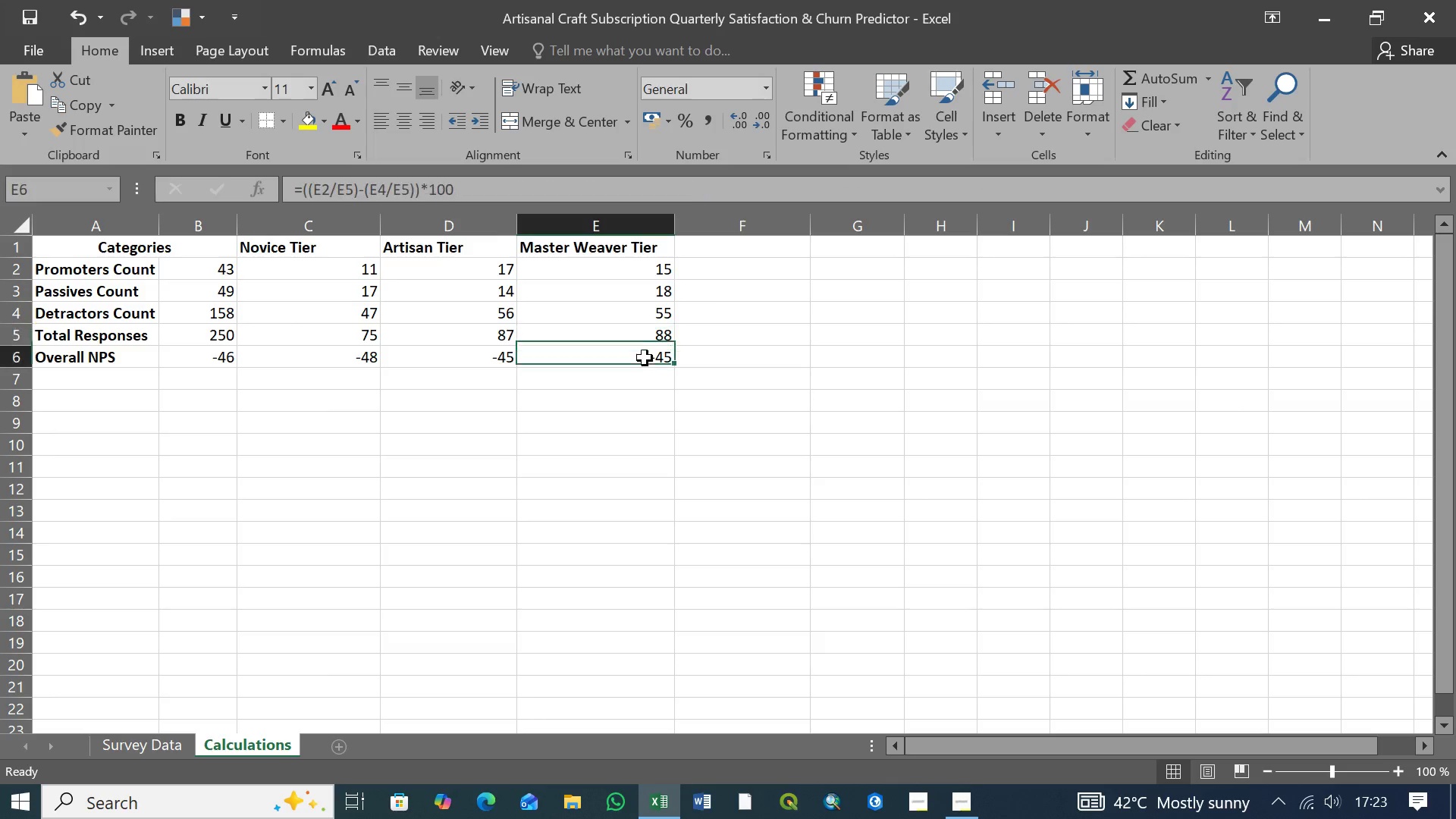 
triple_click([645, 358])
 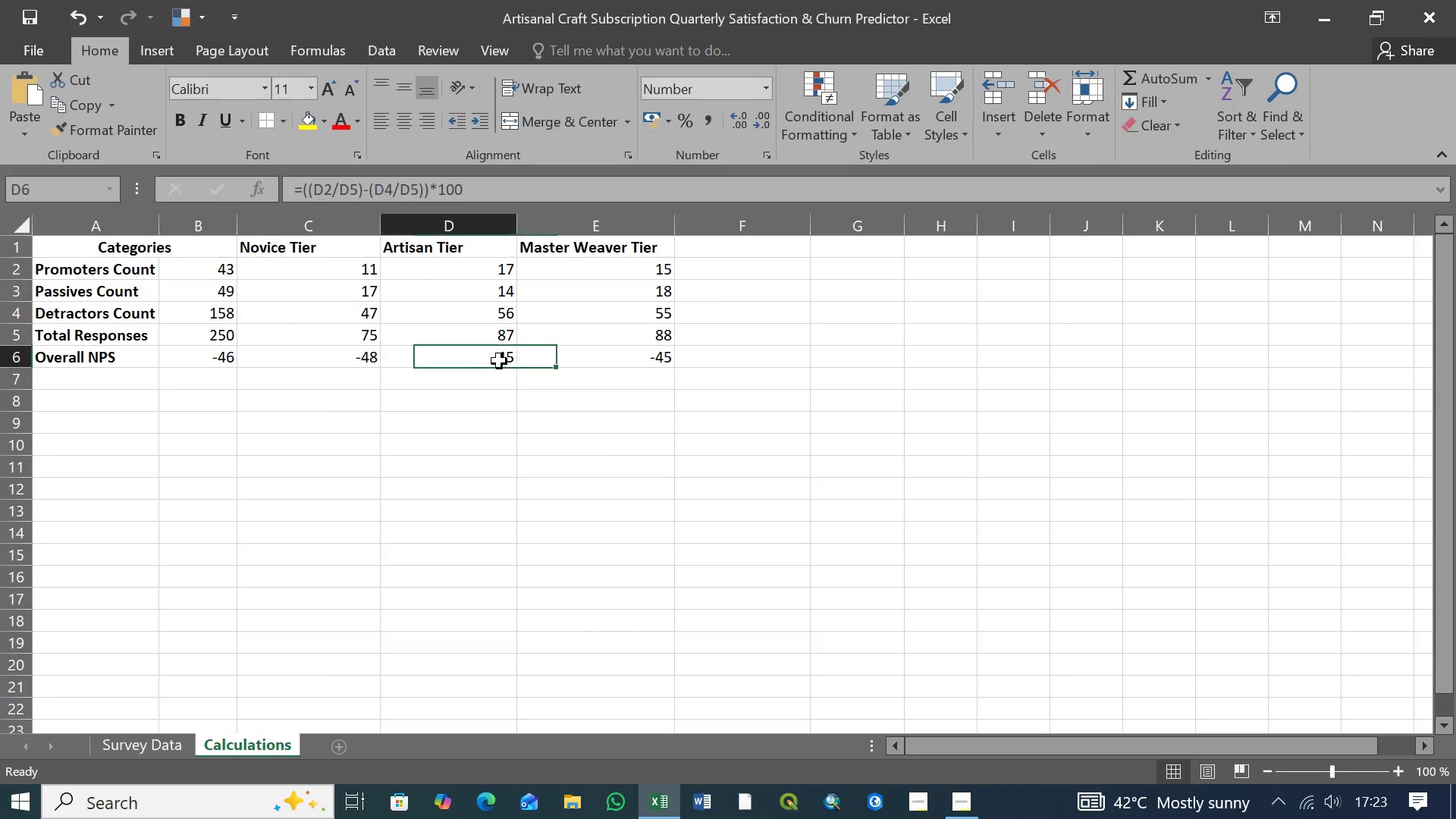 
left_click([499, 361])
 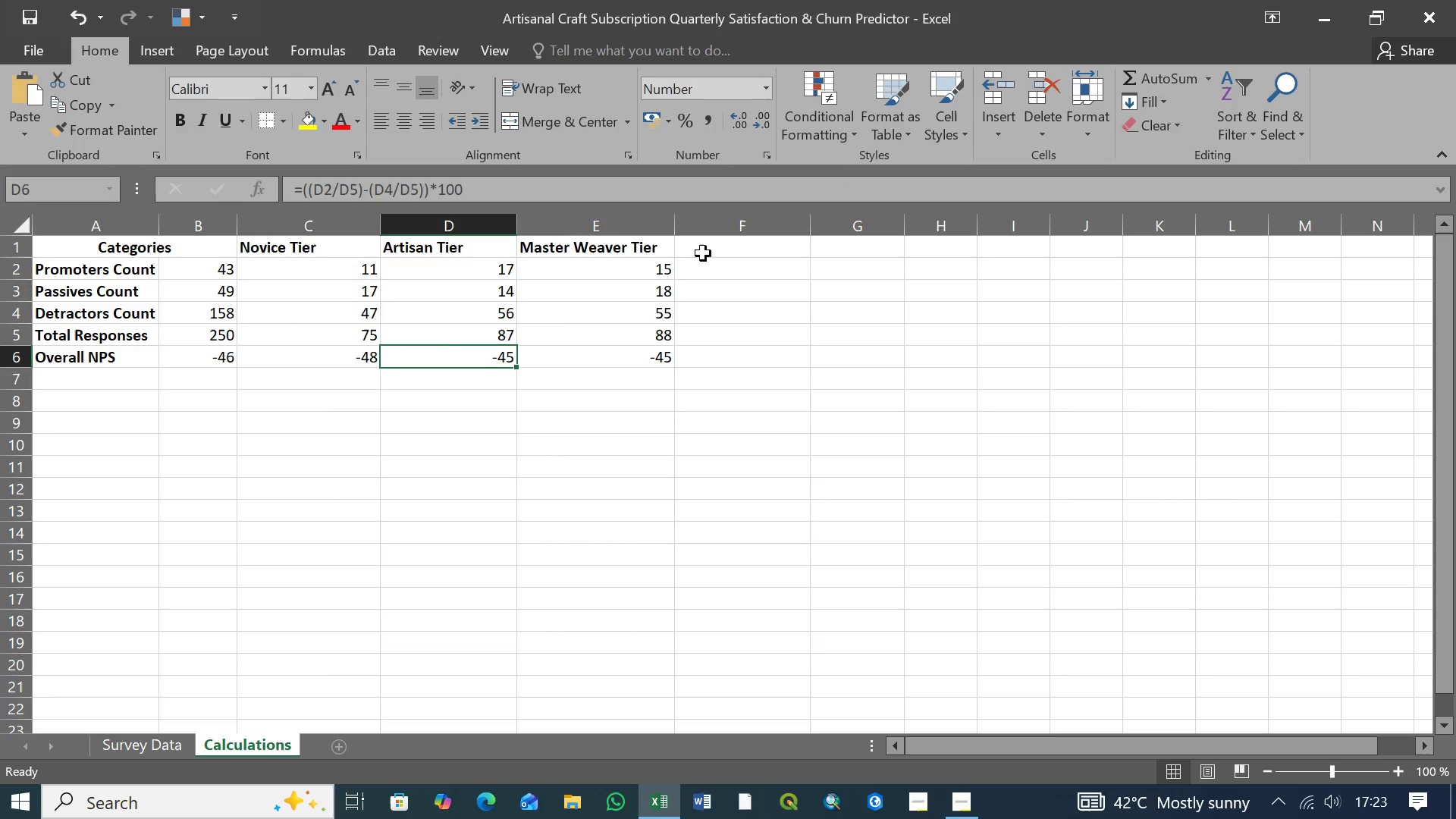 
left_click([704, 253])
 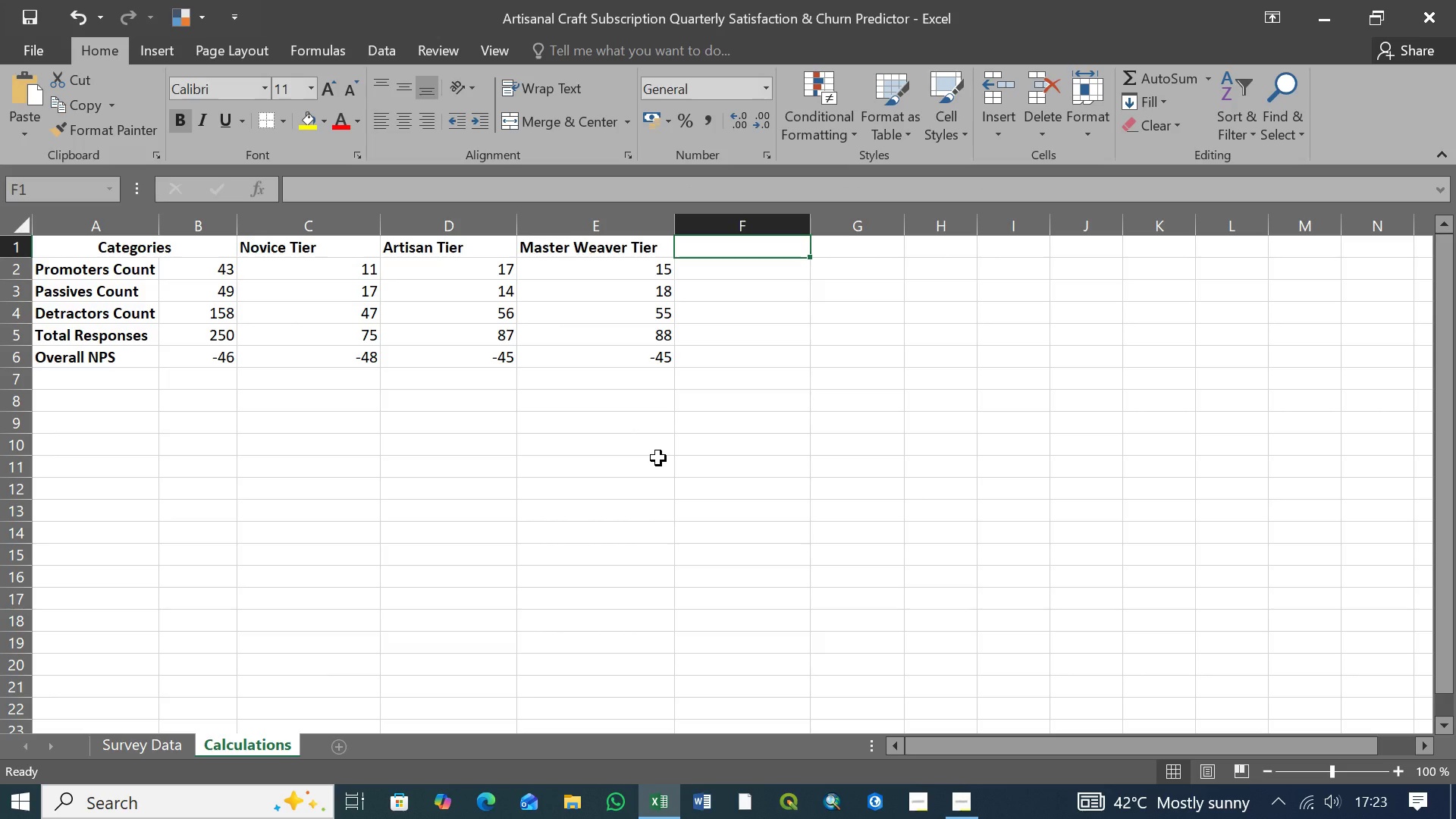 
wait(12.64)
 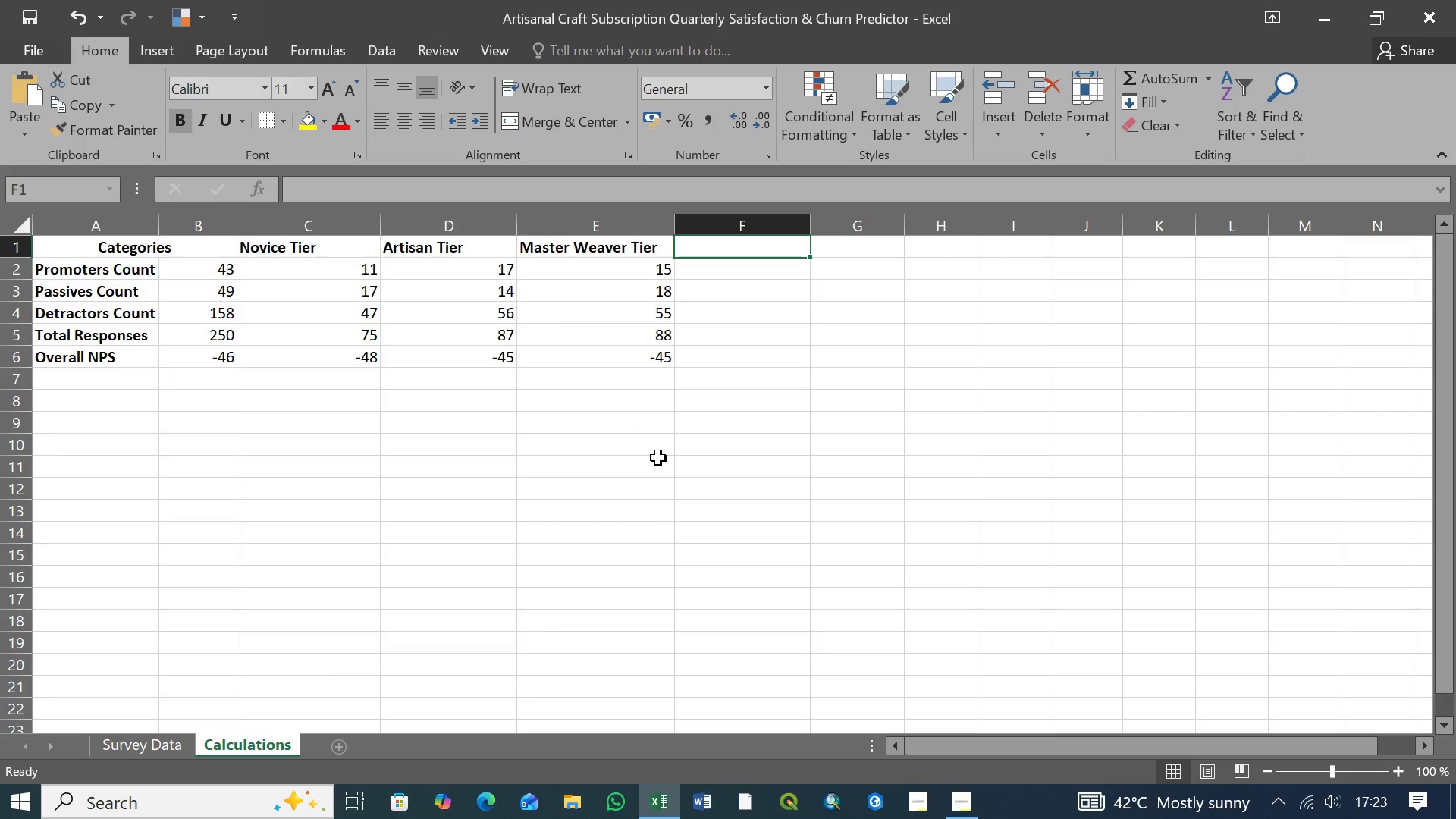 
left_click([571, 244])
 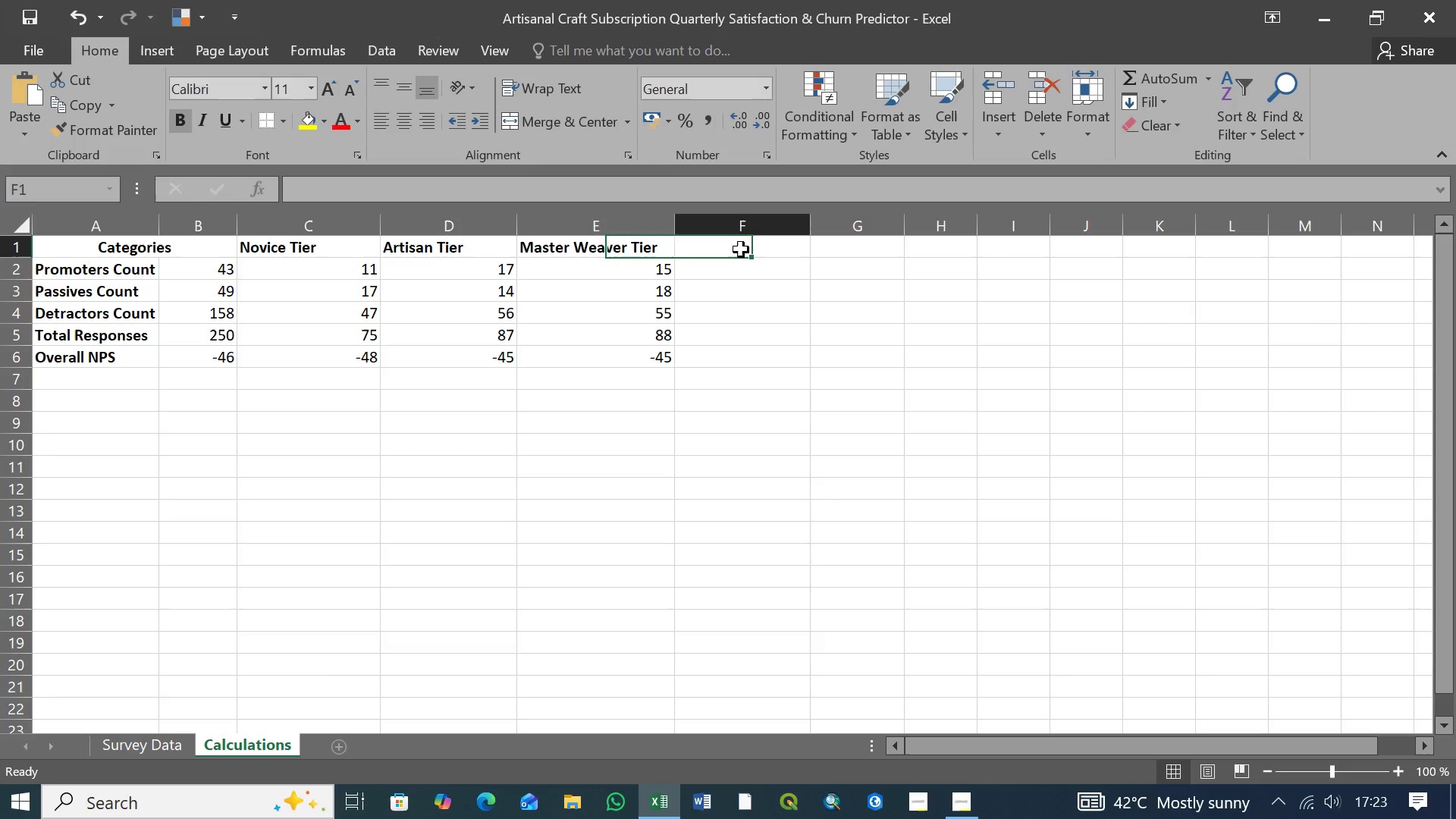 
left_click([741, 249])
 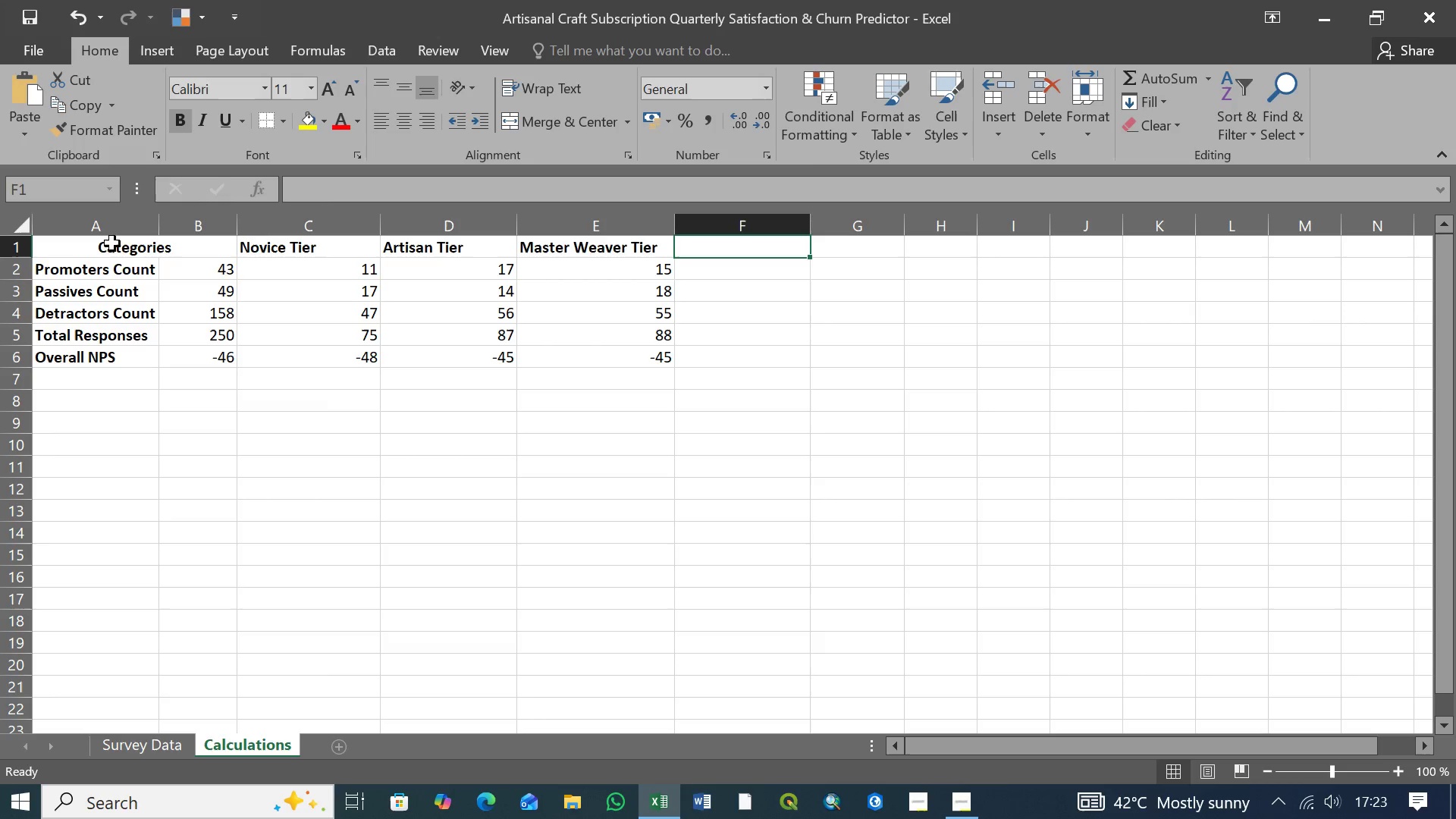 
left_click([111, 244])
 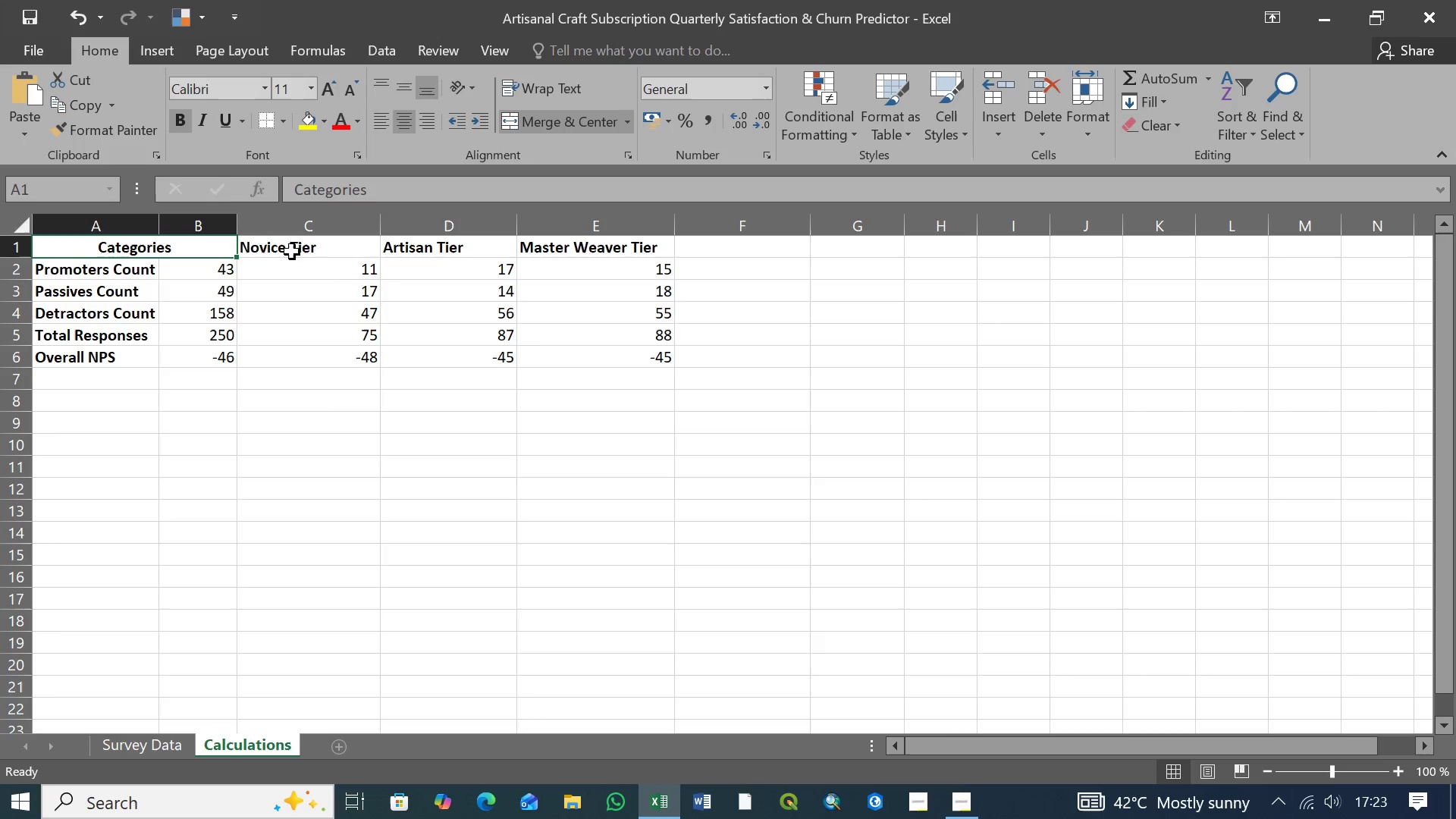 
left_click([293, 251])
 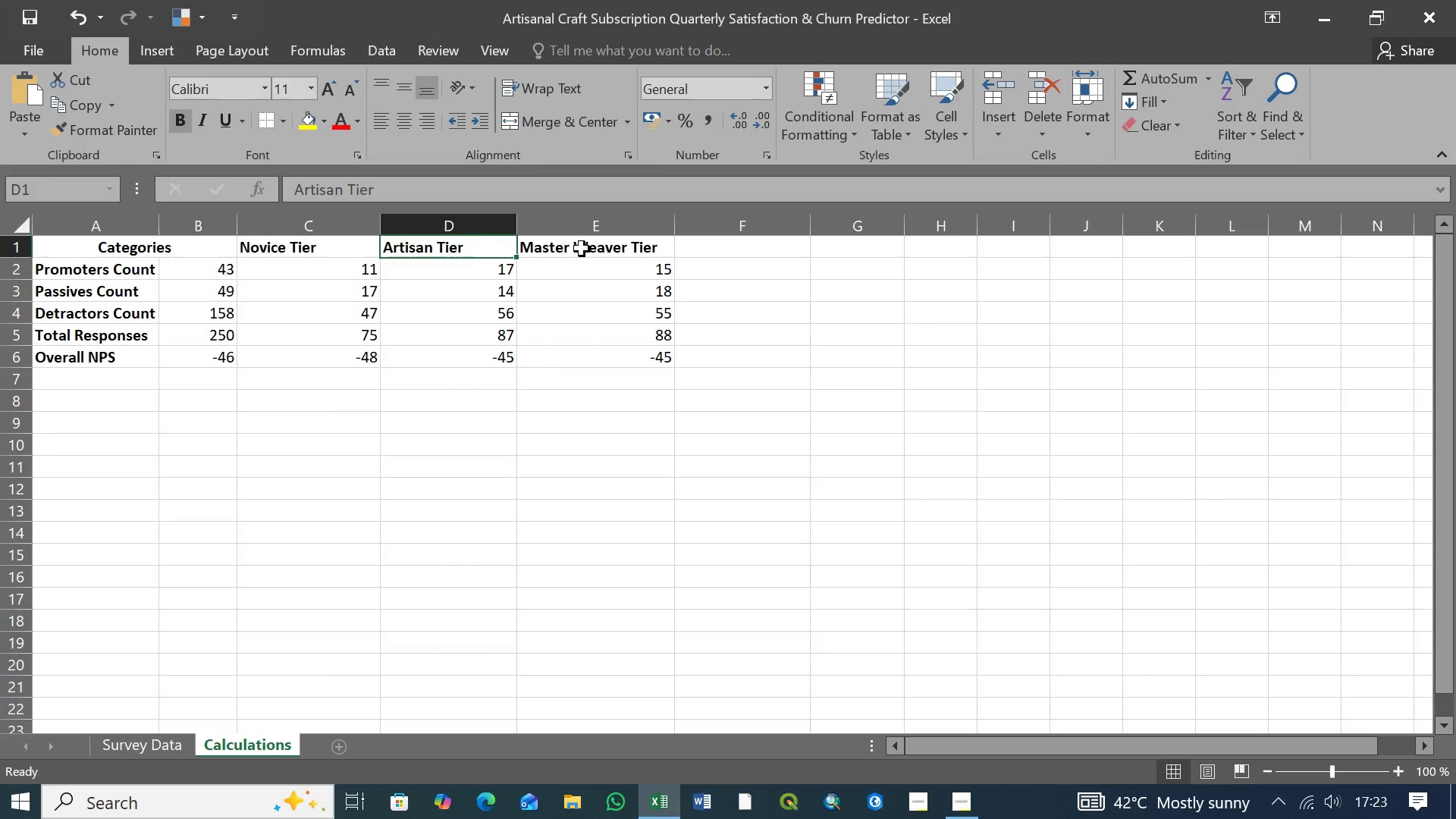 
triple_click([588, 249])
 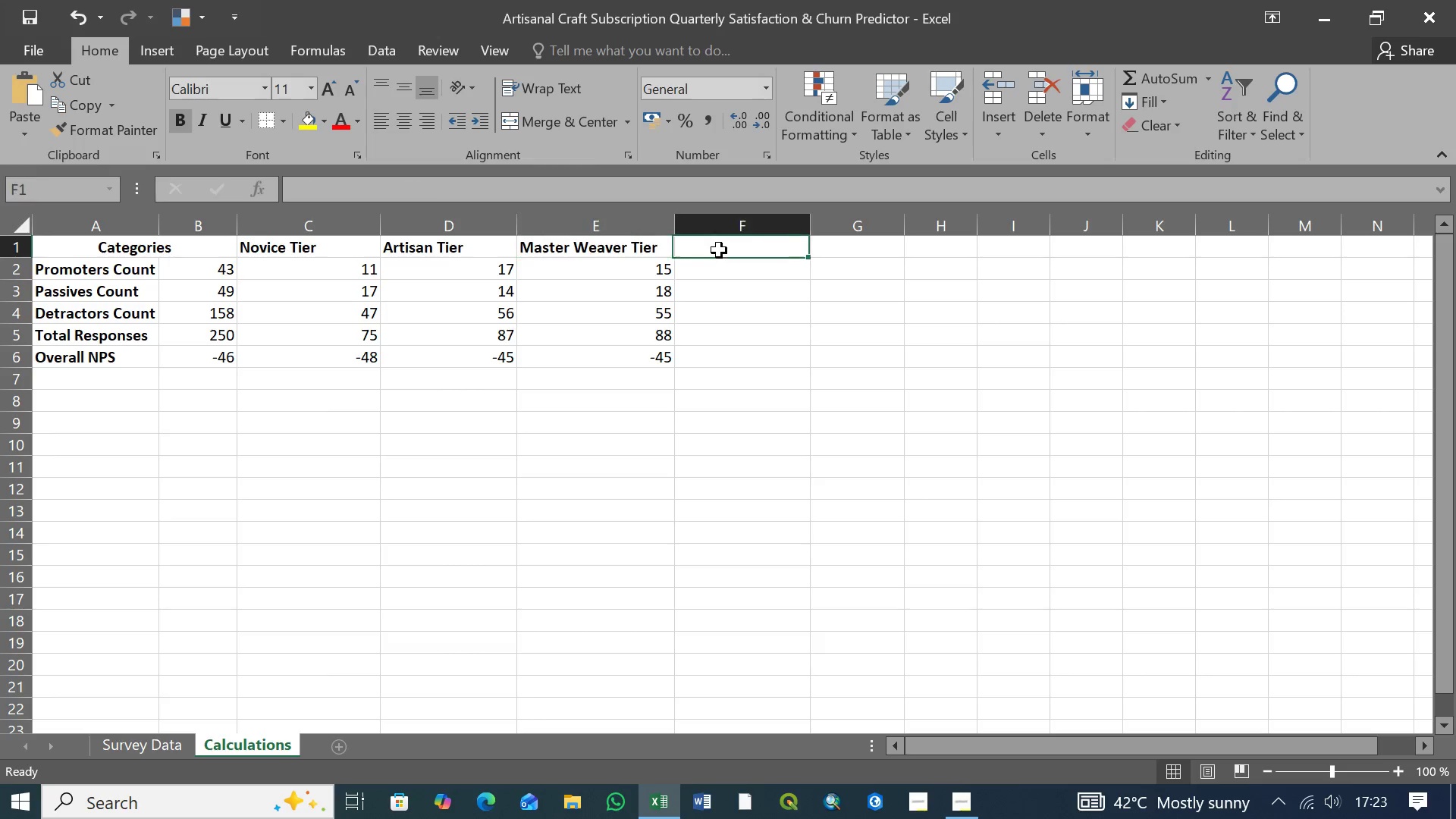 
triple_click([719, 250])
 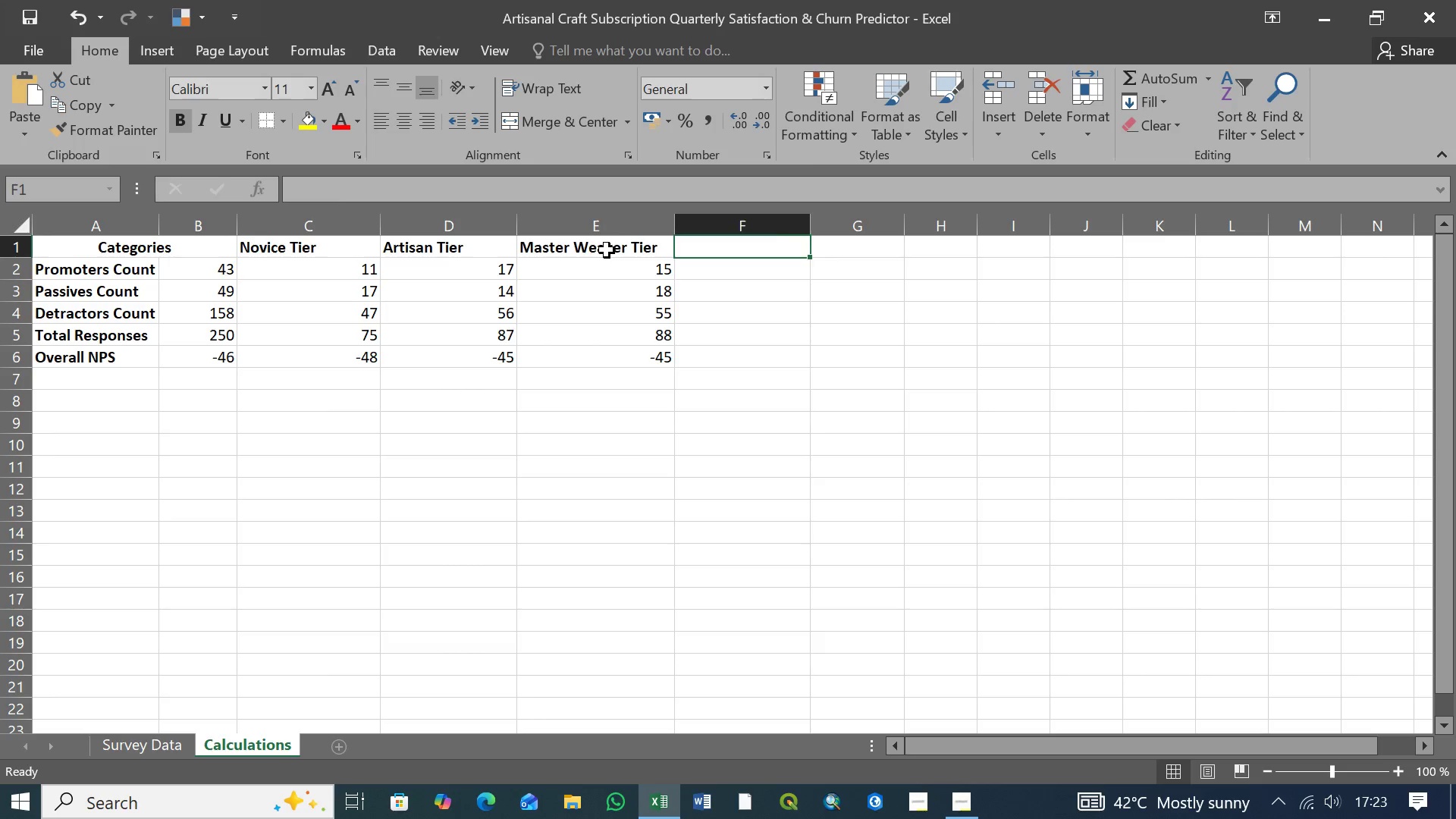 
left_click([607, 250])
 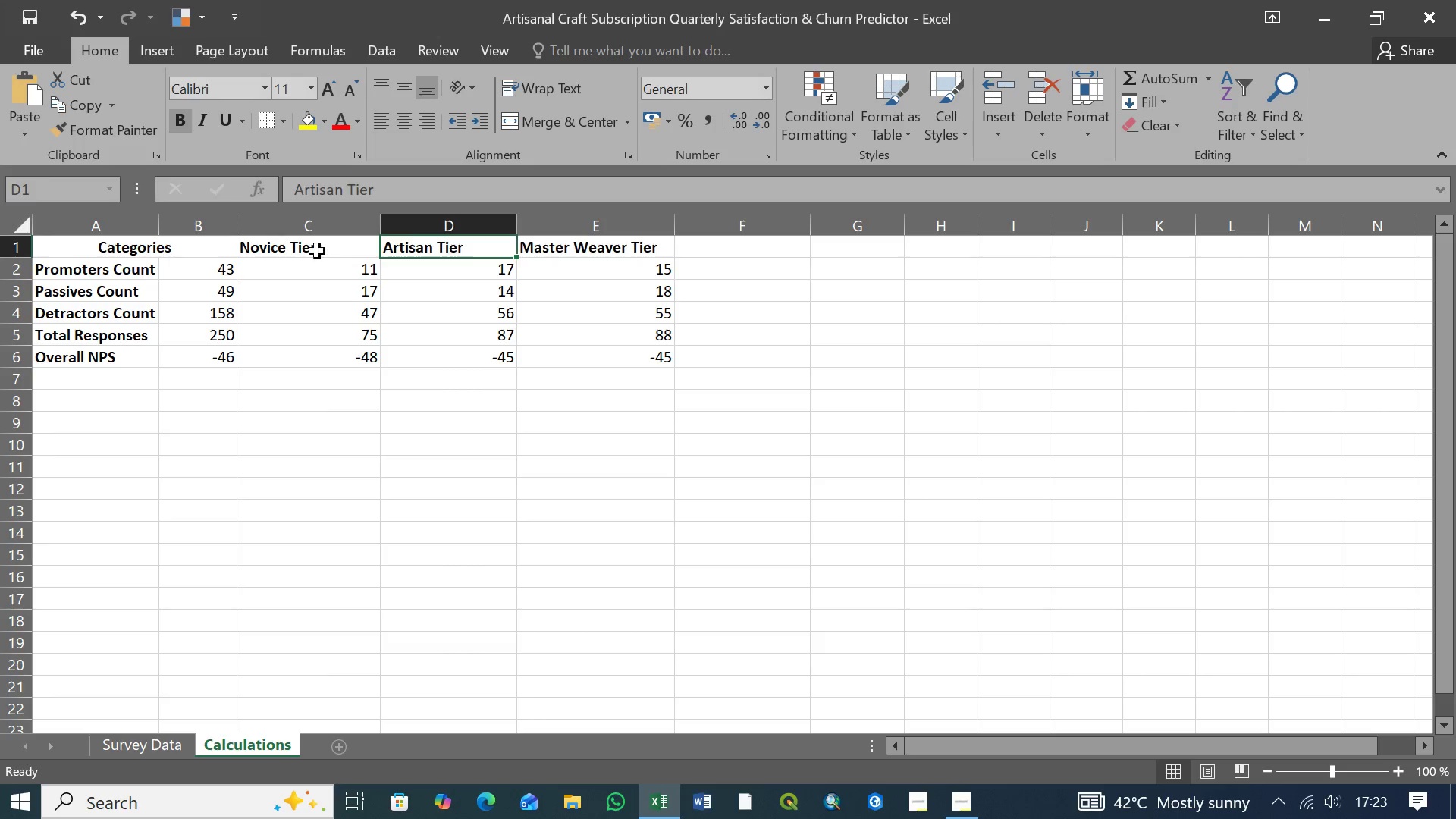 
double_click([317, 251])
 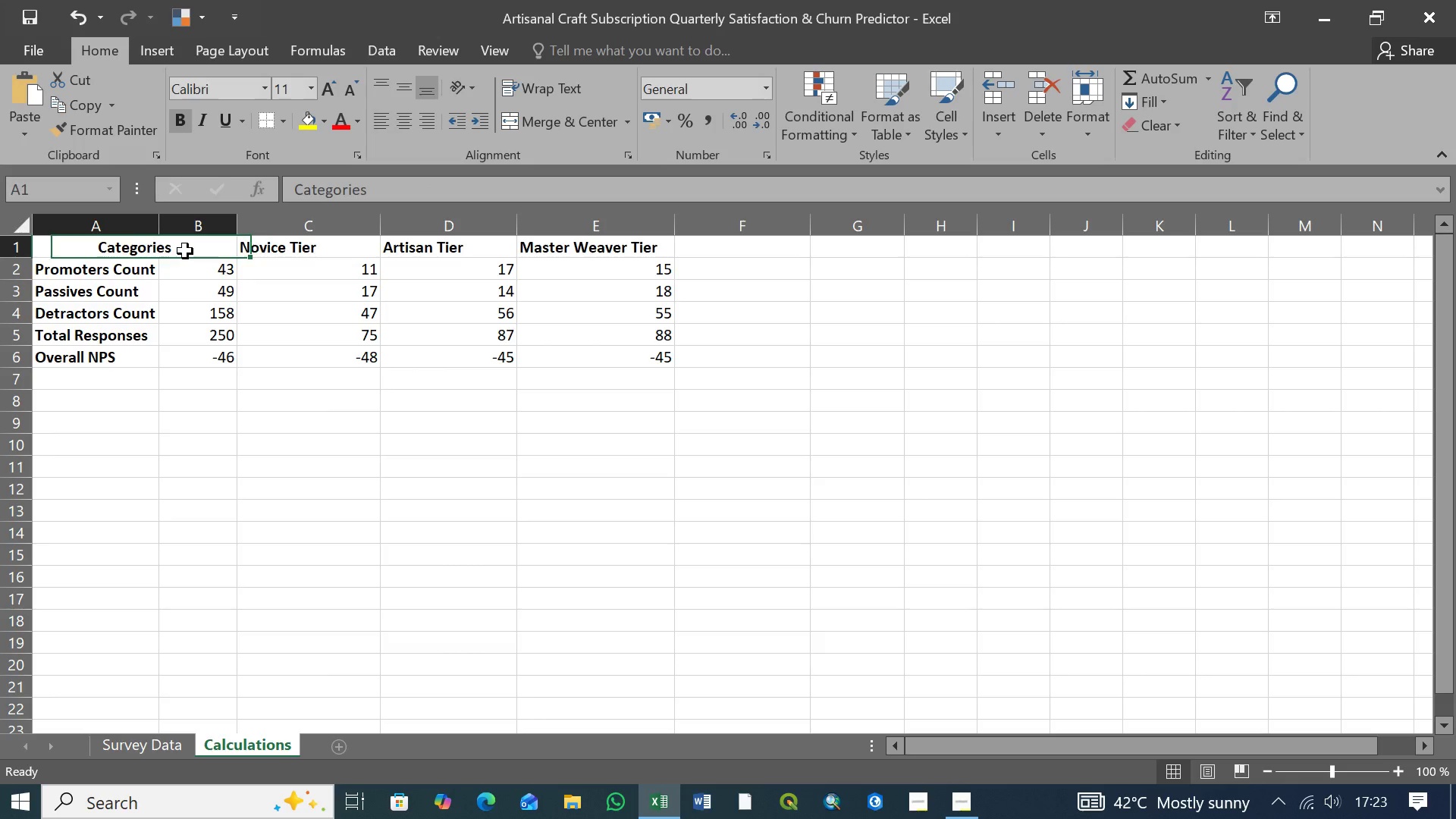 
triple_click([187, 251])
 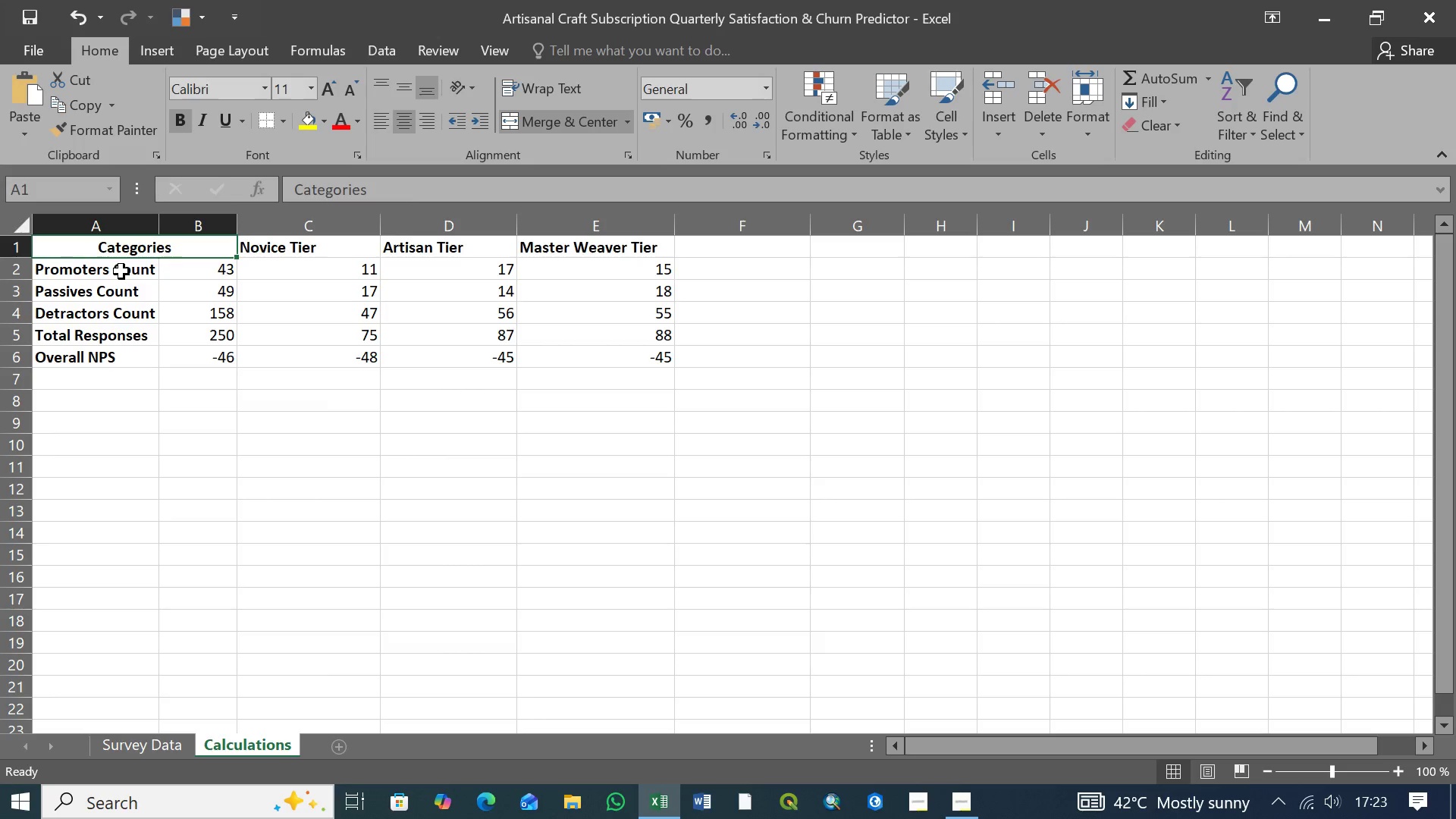 
left_click([121, 271])
 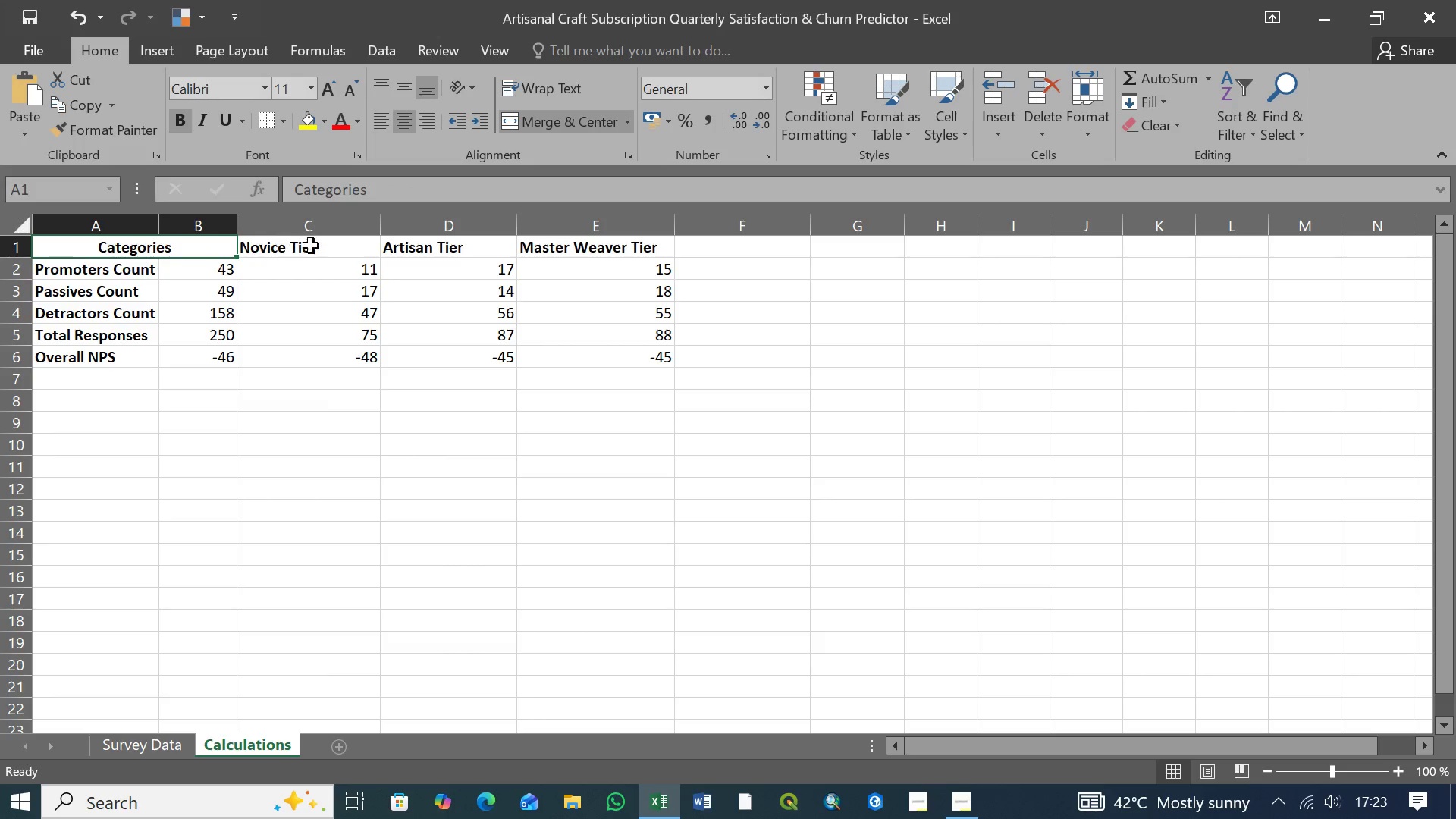 
double_click([311, 246])
 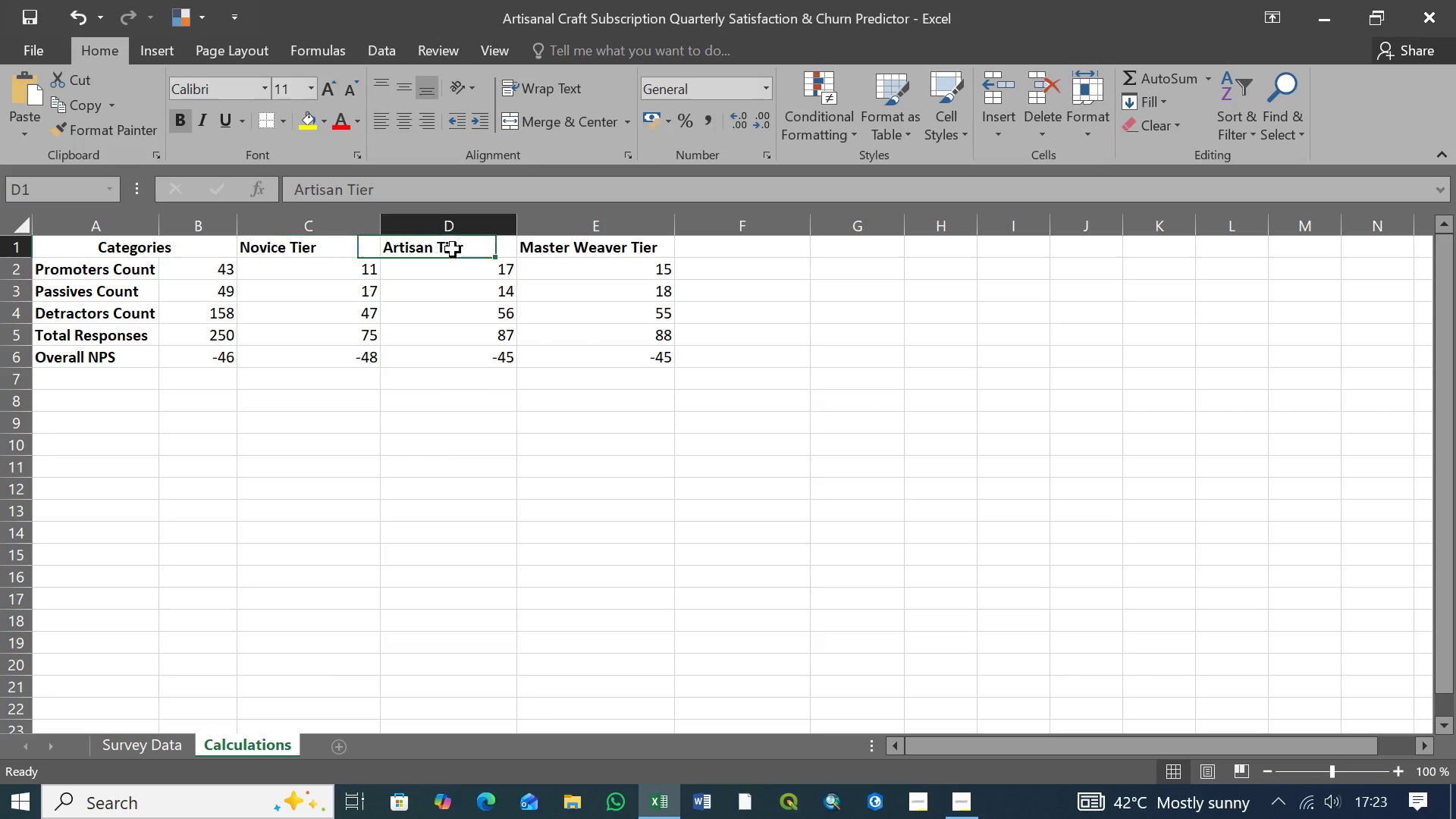 
triple_click([444, 250])
 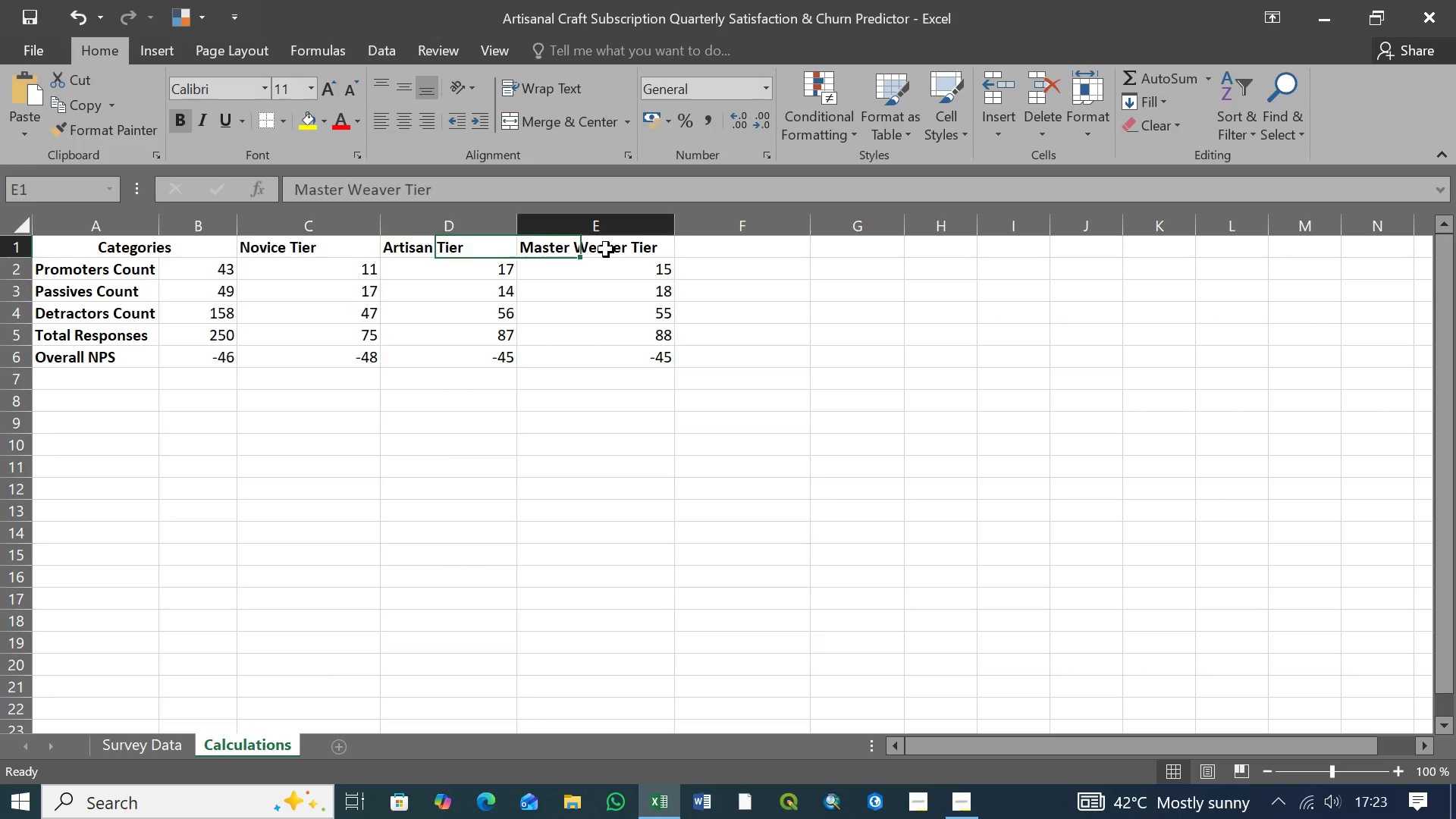 
triple_click([606, 249])
 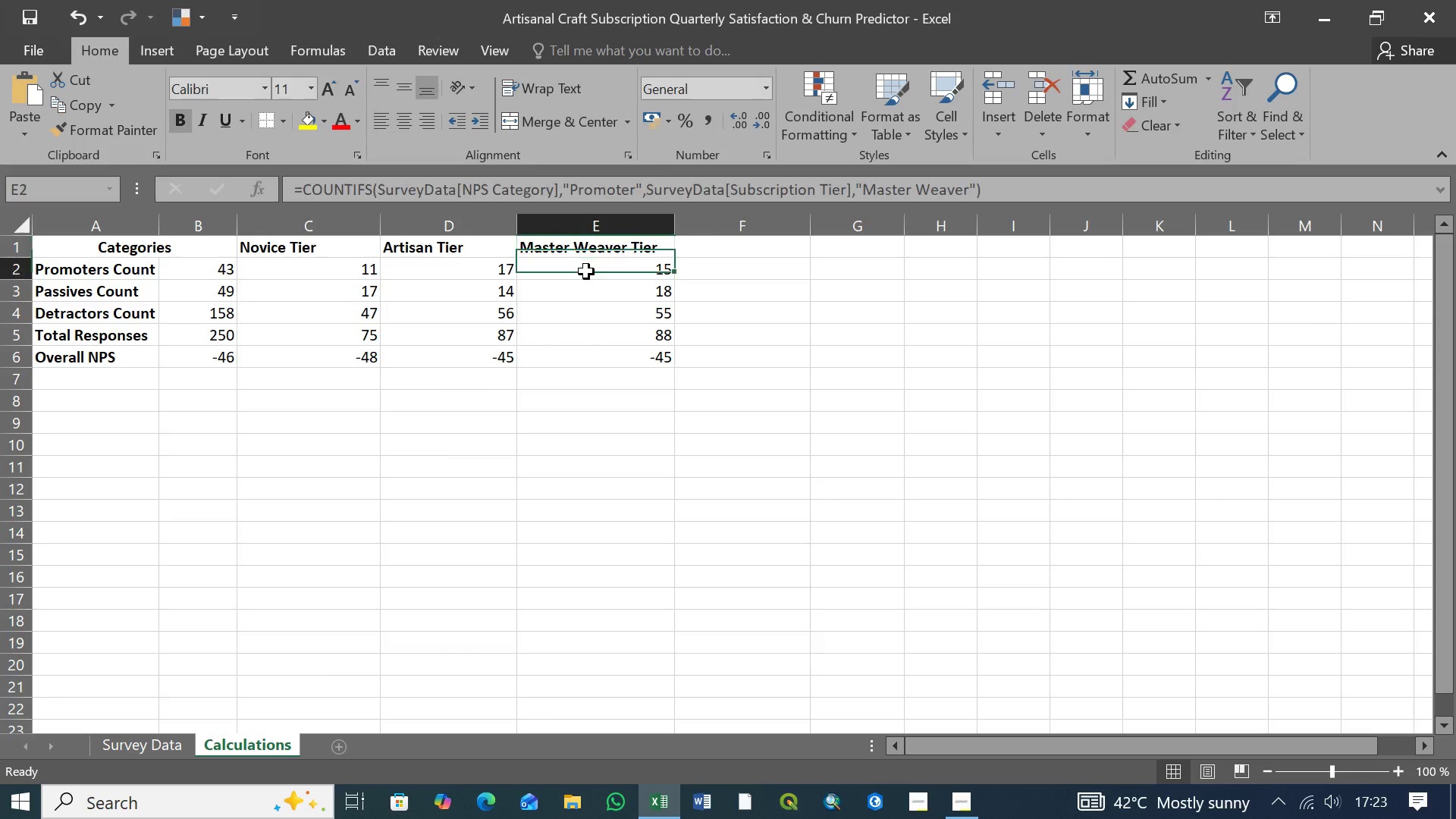 
left_click([586, 271])
 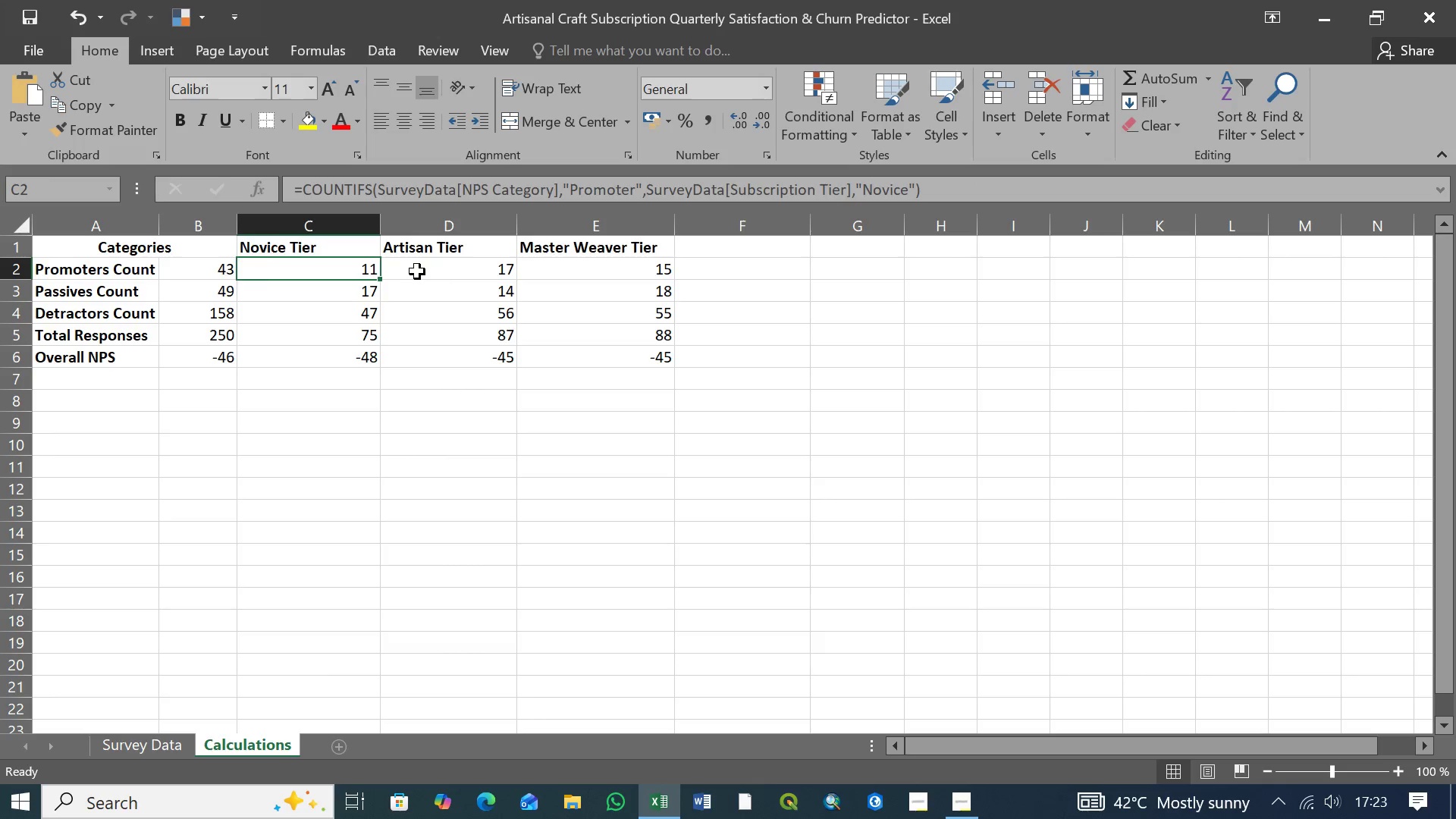 
double_click([419, 271])
 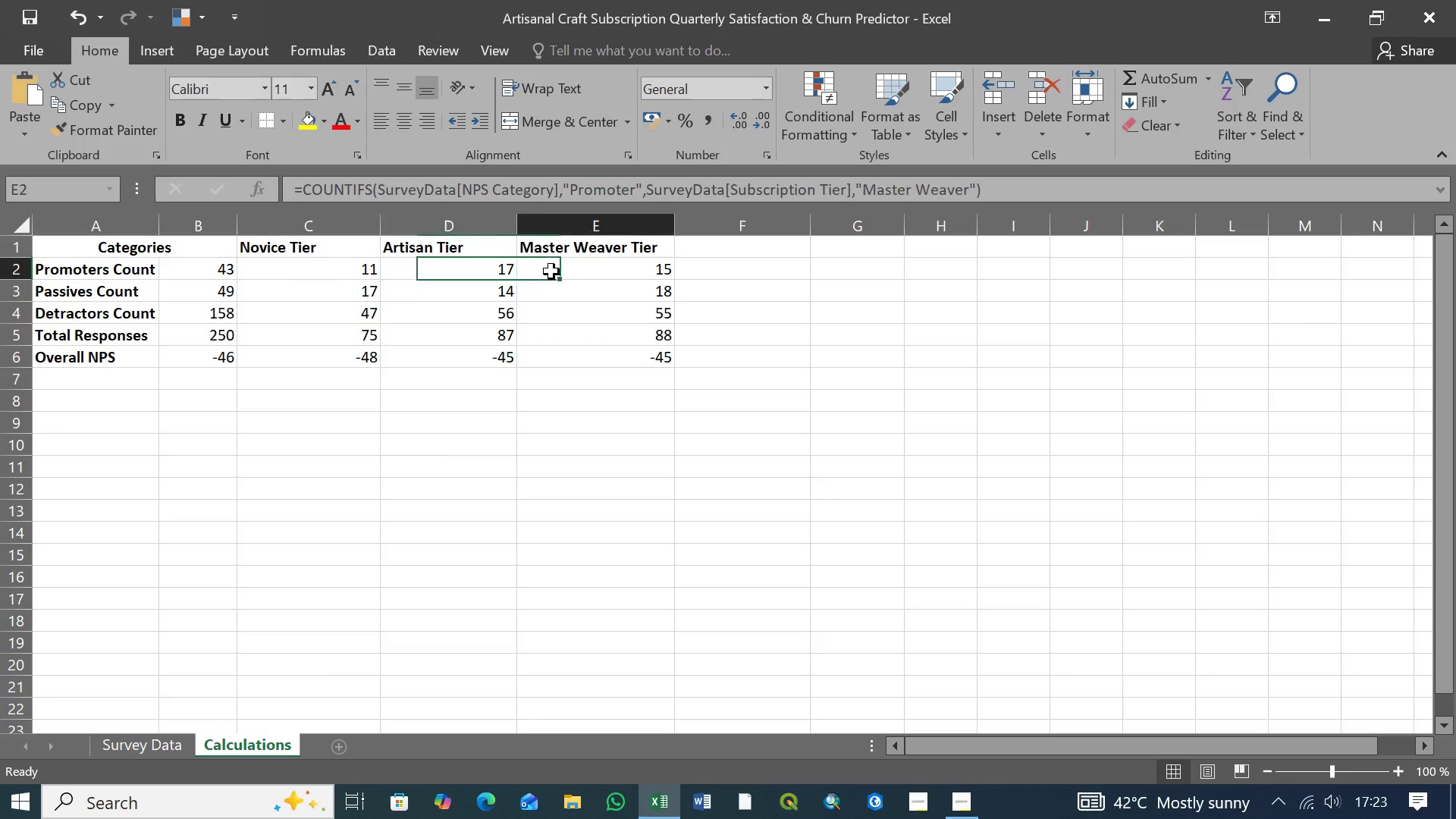 
triple_click([551, 271])
 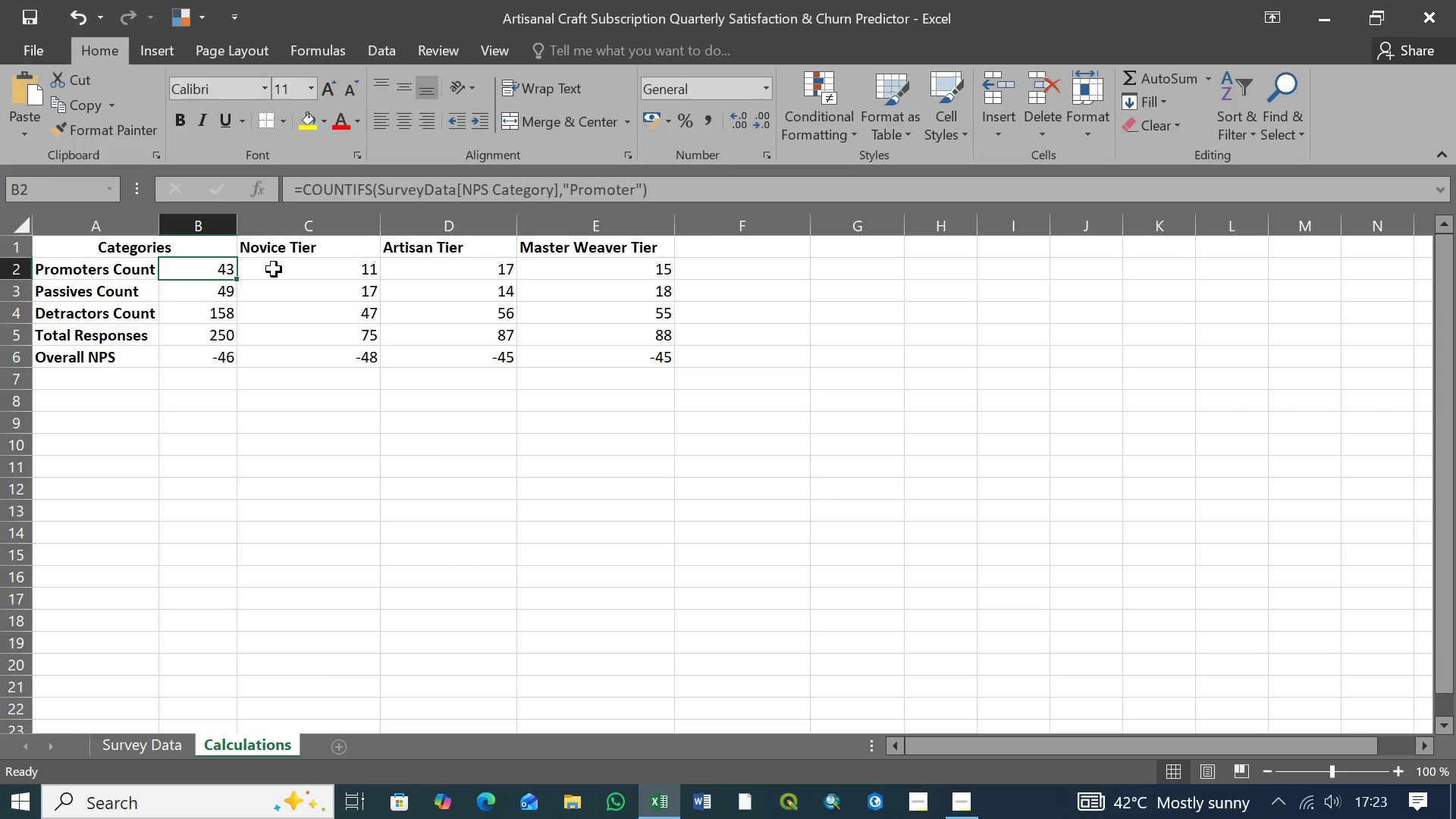 
double_click([278, 269])
 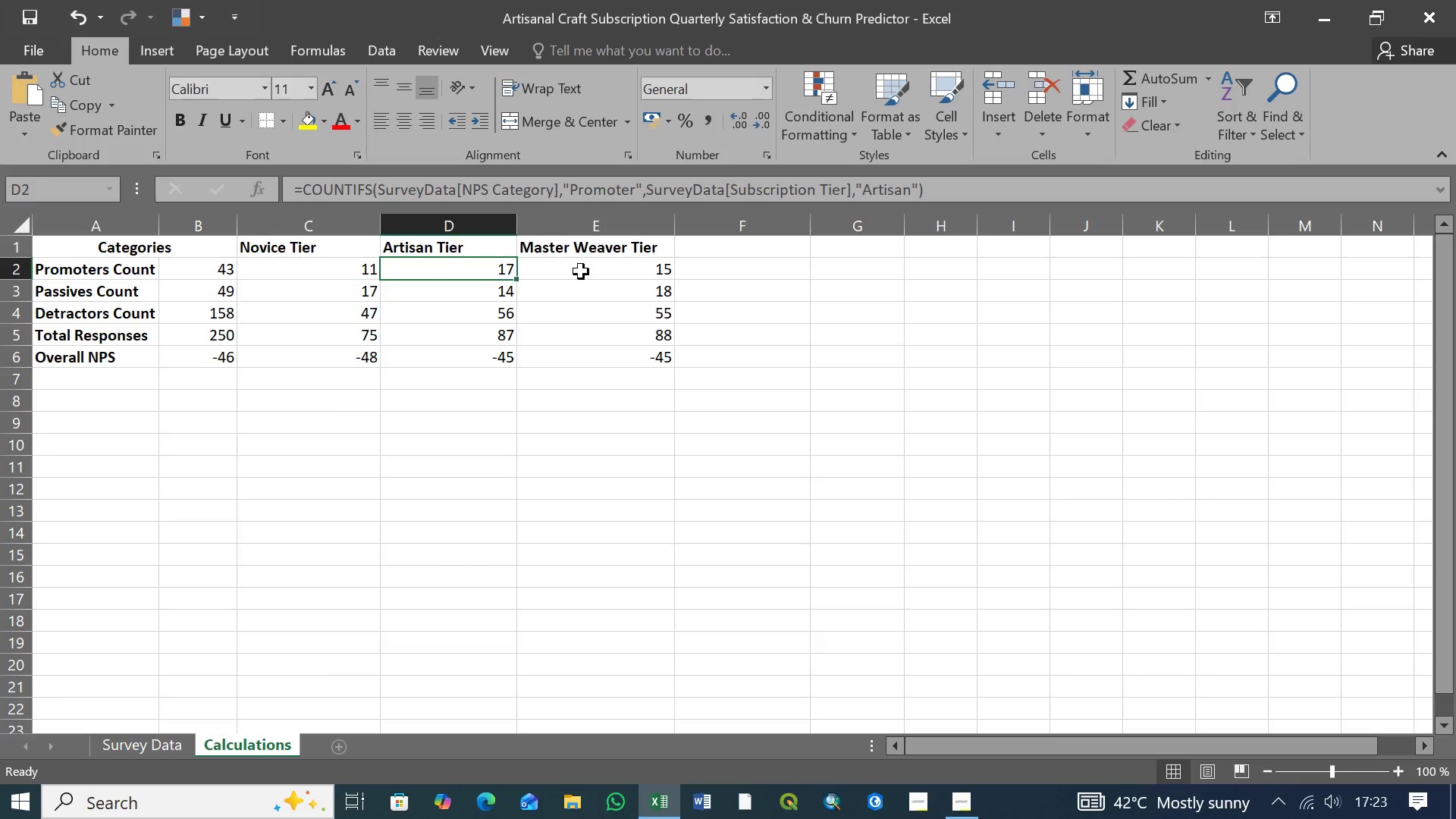 
triple_click([585, 271])
 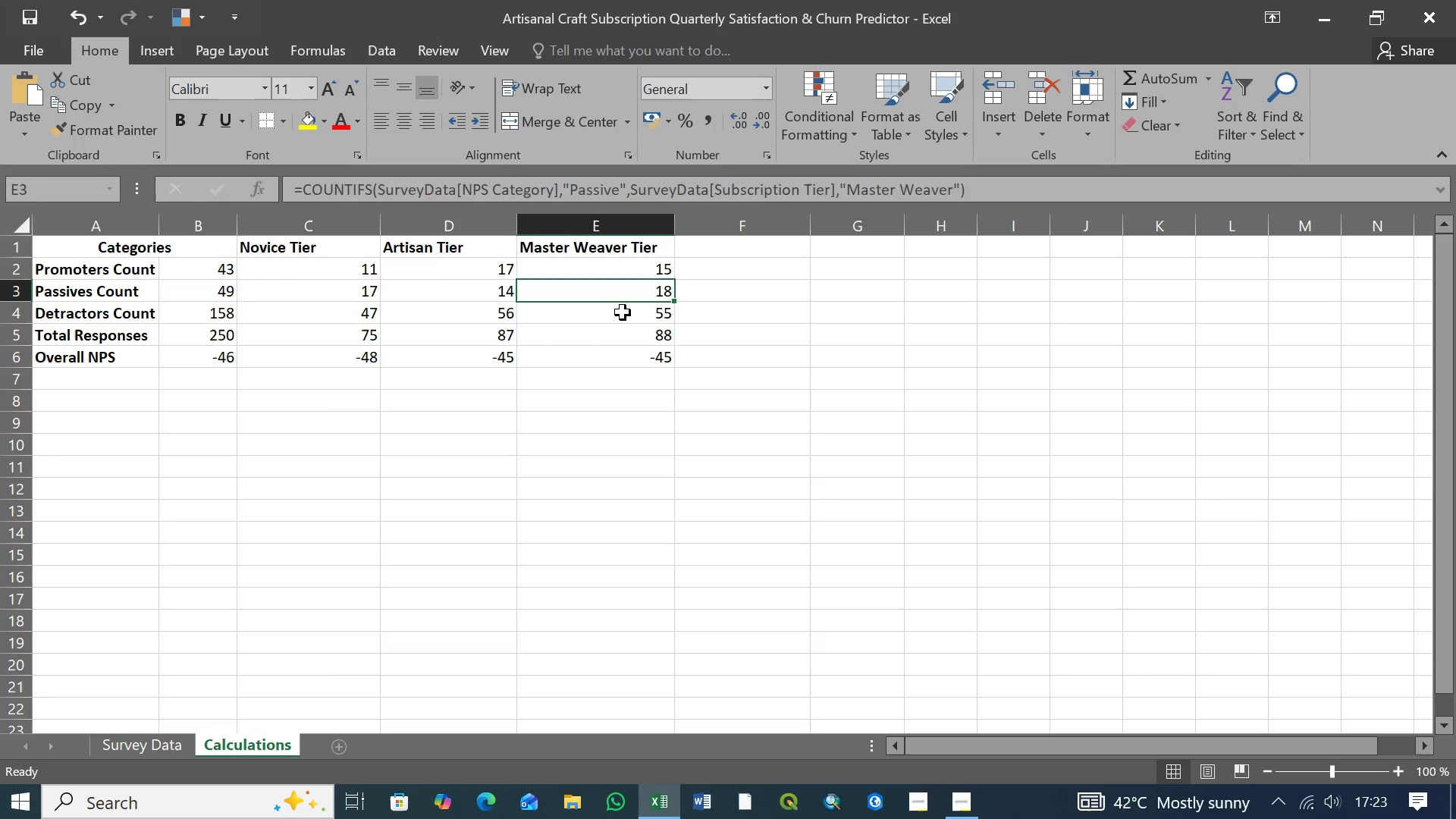 
double_click([623, 312])
 